 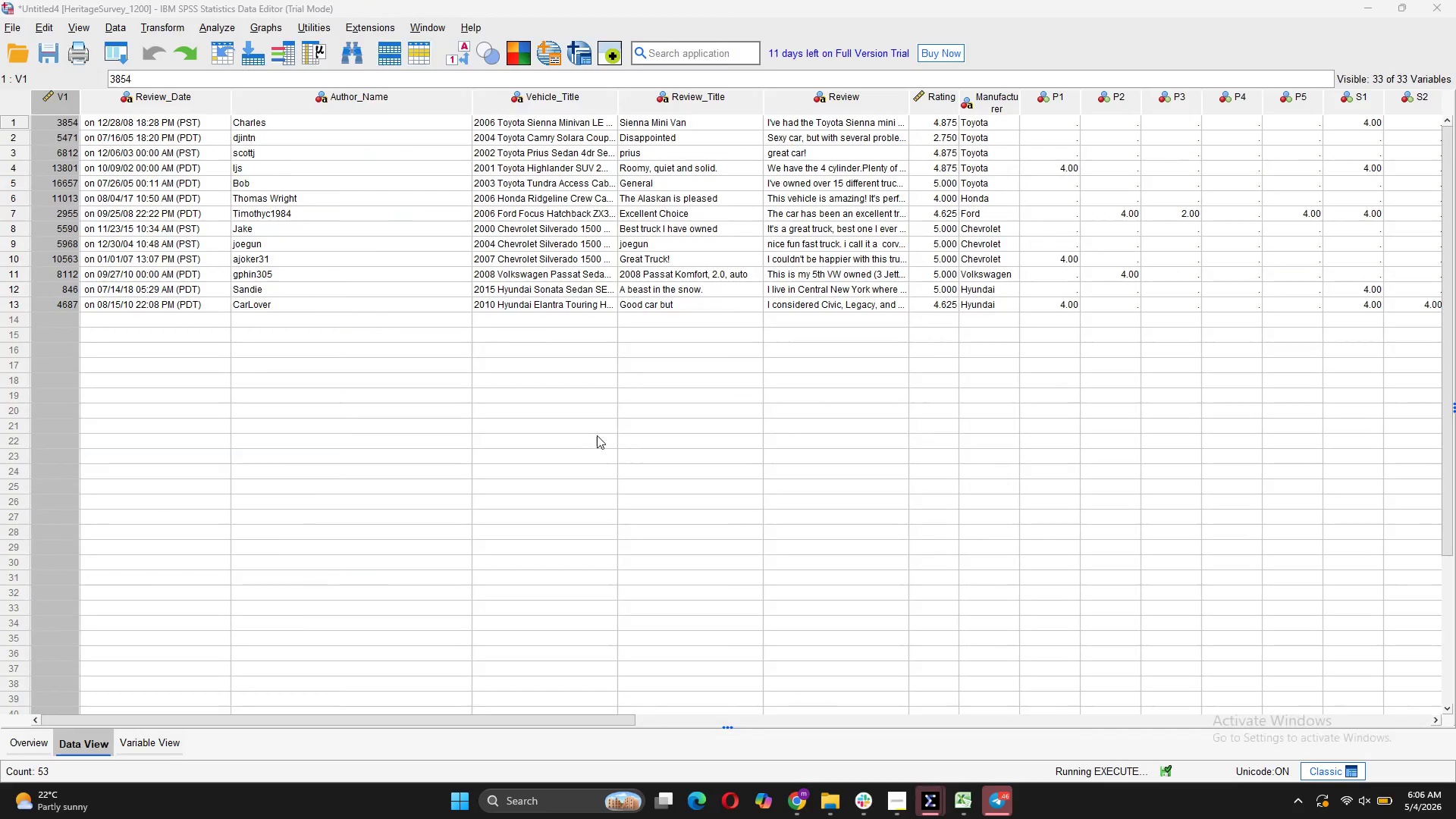 
left_click_drag(start_coordinate=[624, 481], to_coordinate=[523, 465])
 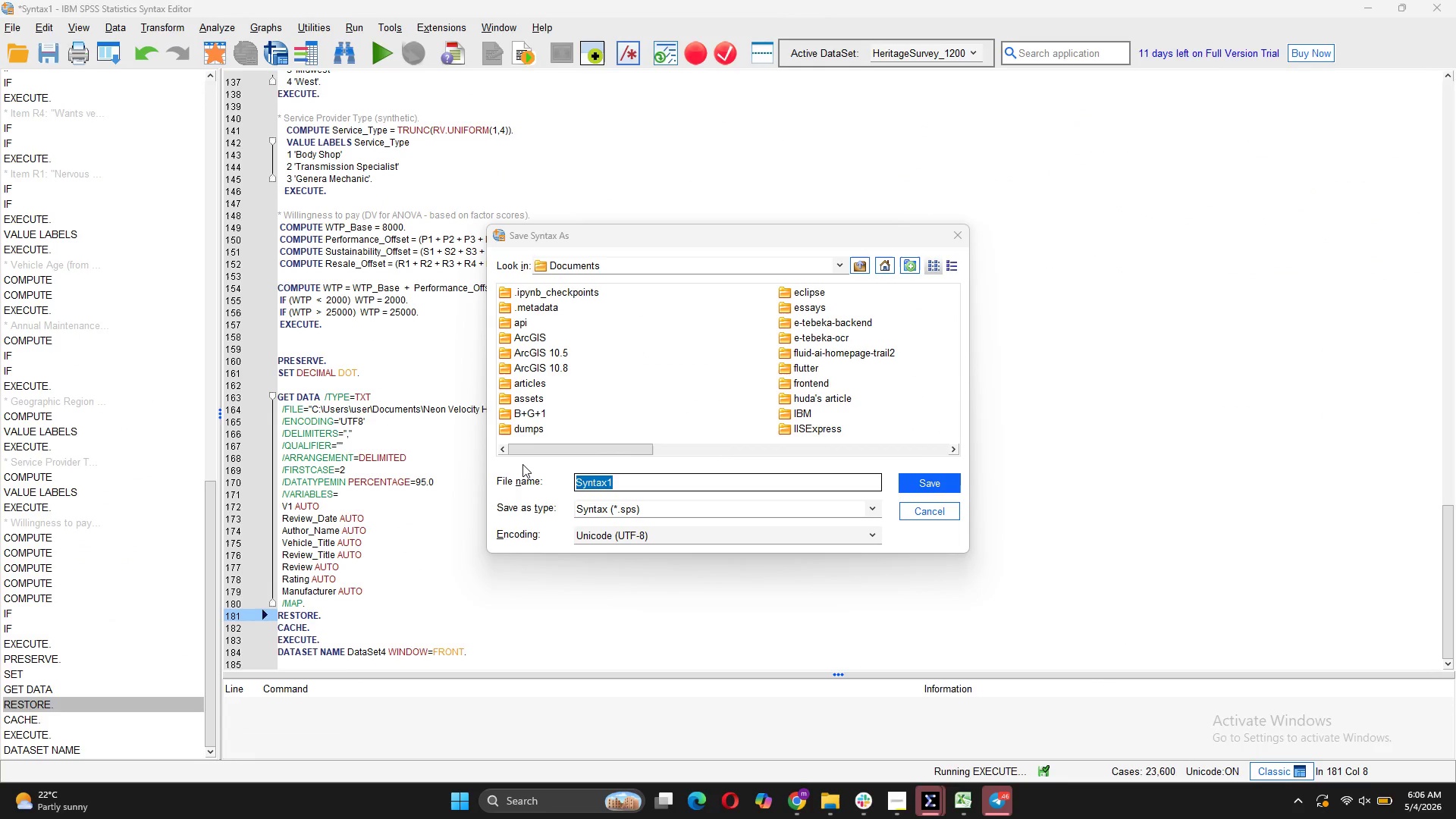 
key(Control+V)
 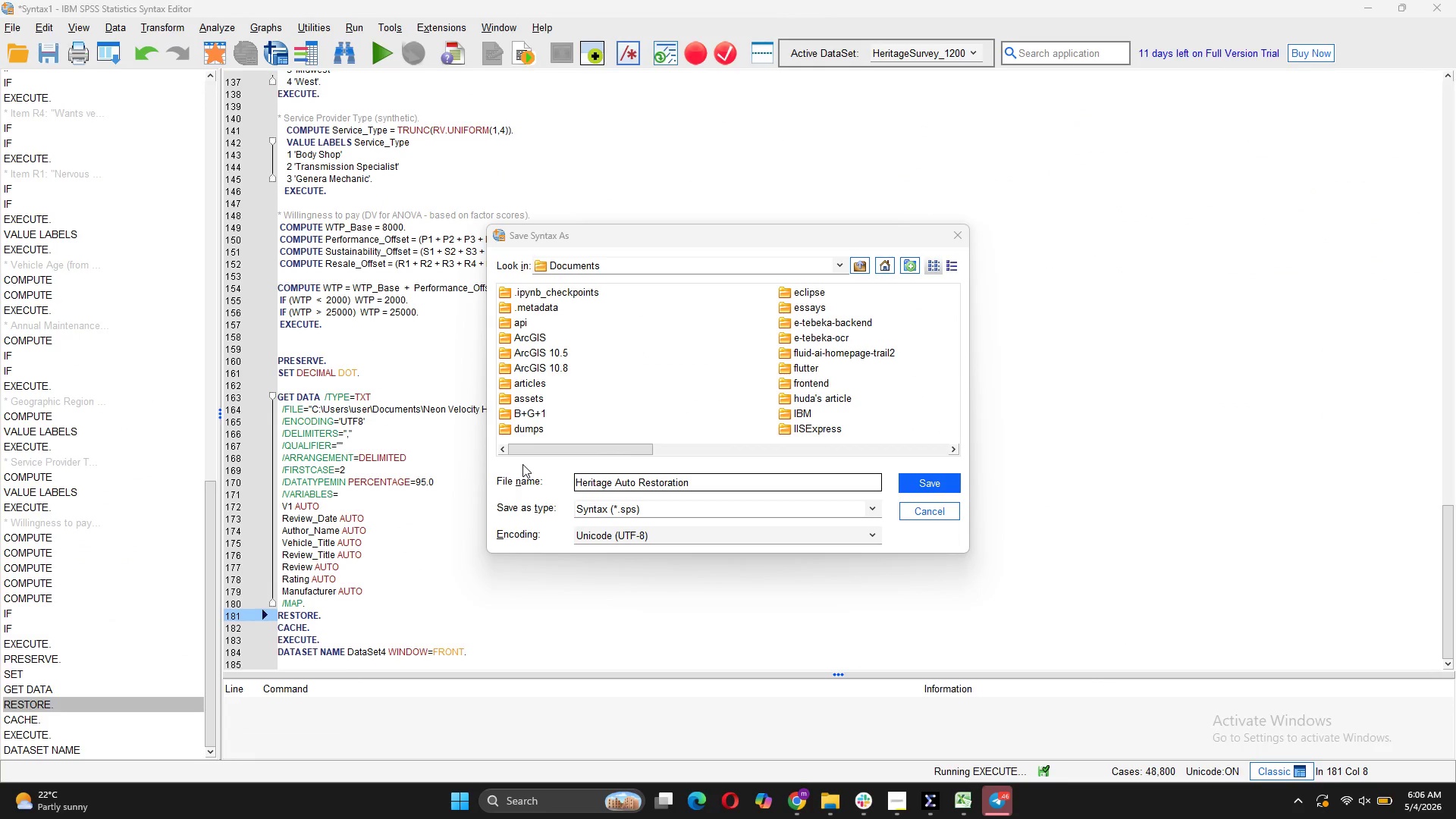 
type( syntax)
 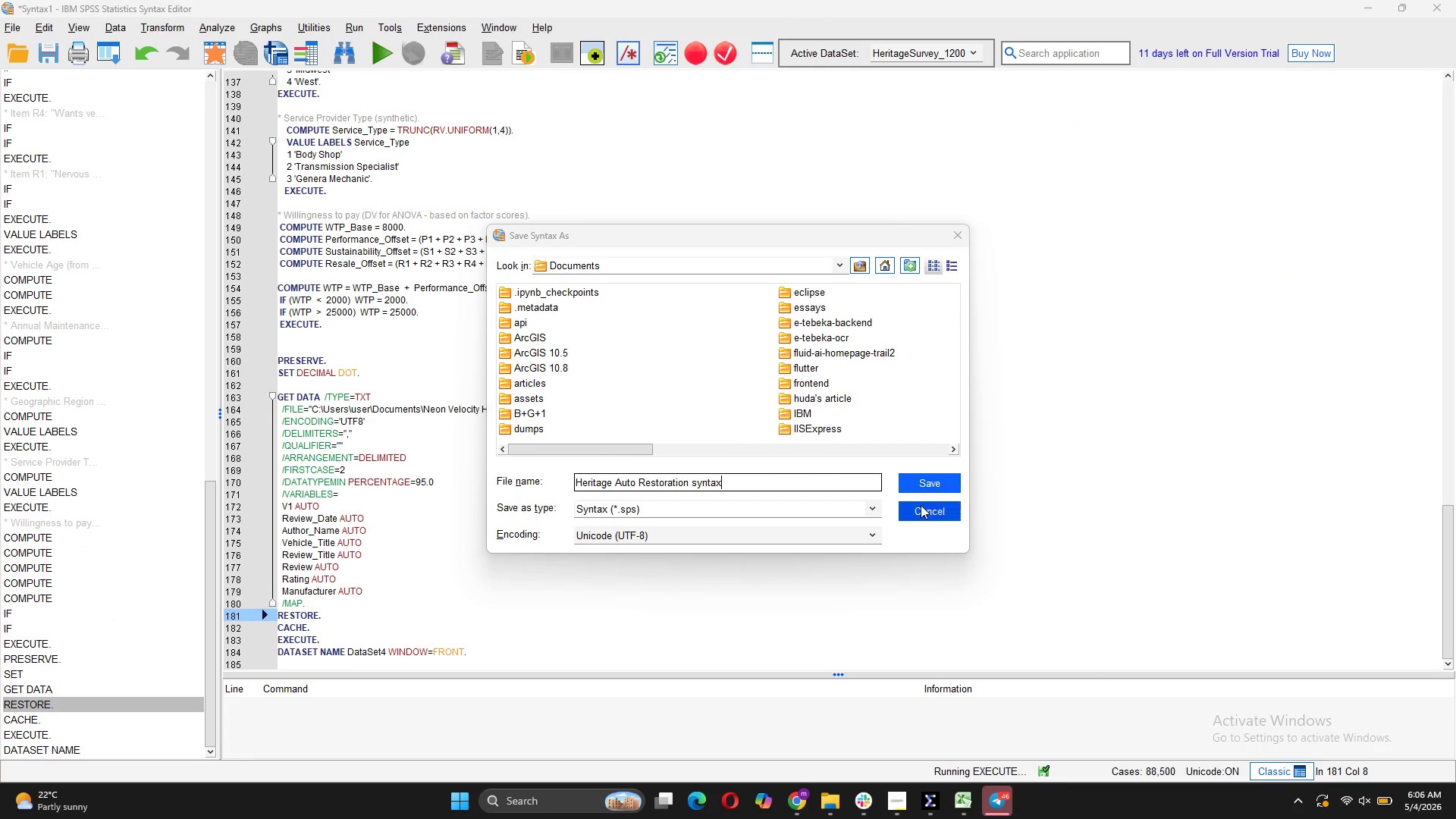 
left_click([933, 488])
 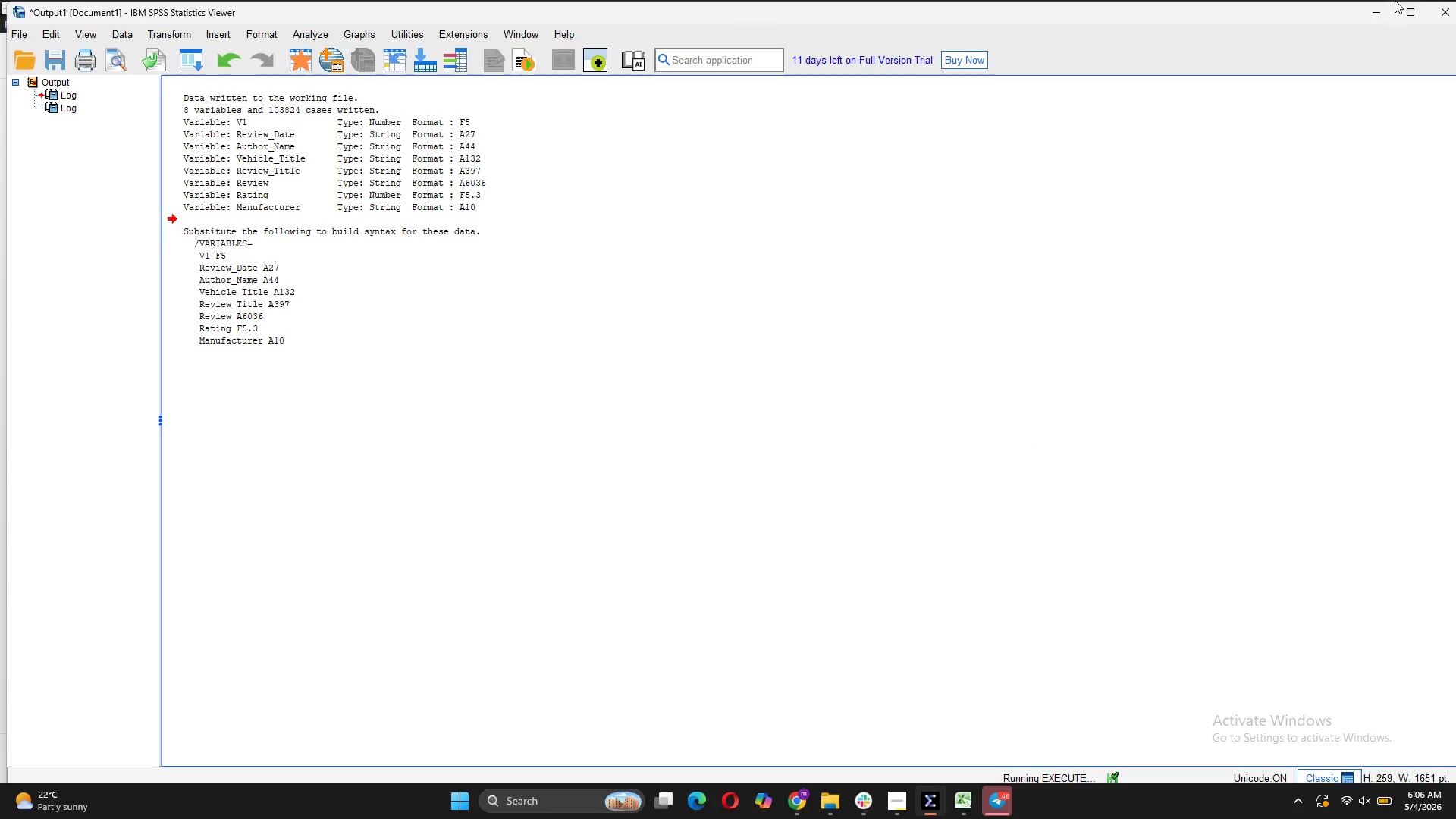 
left_click([1430, 14])
 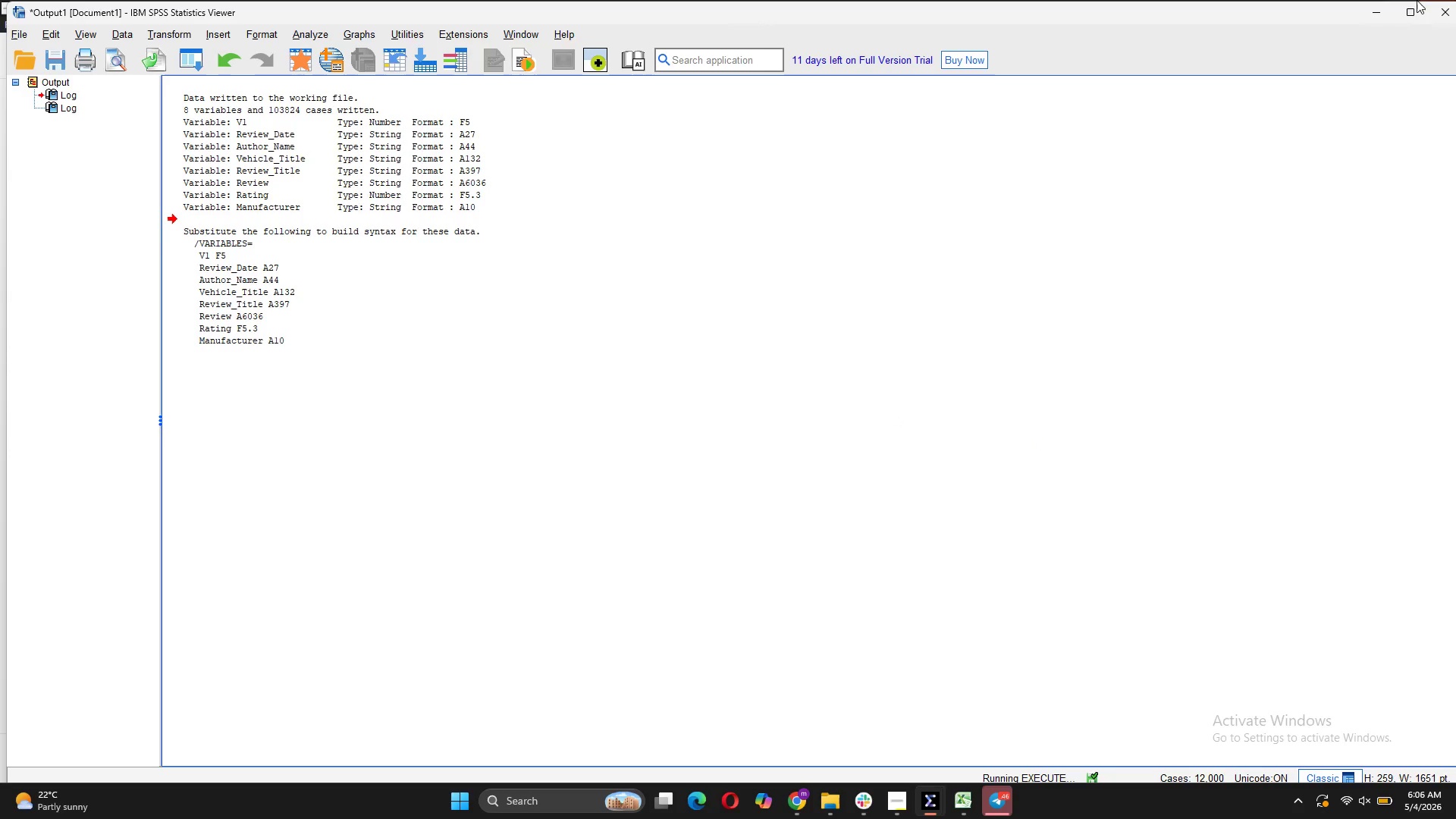 
left_click([1455, 9])
 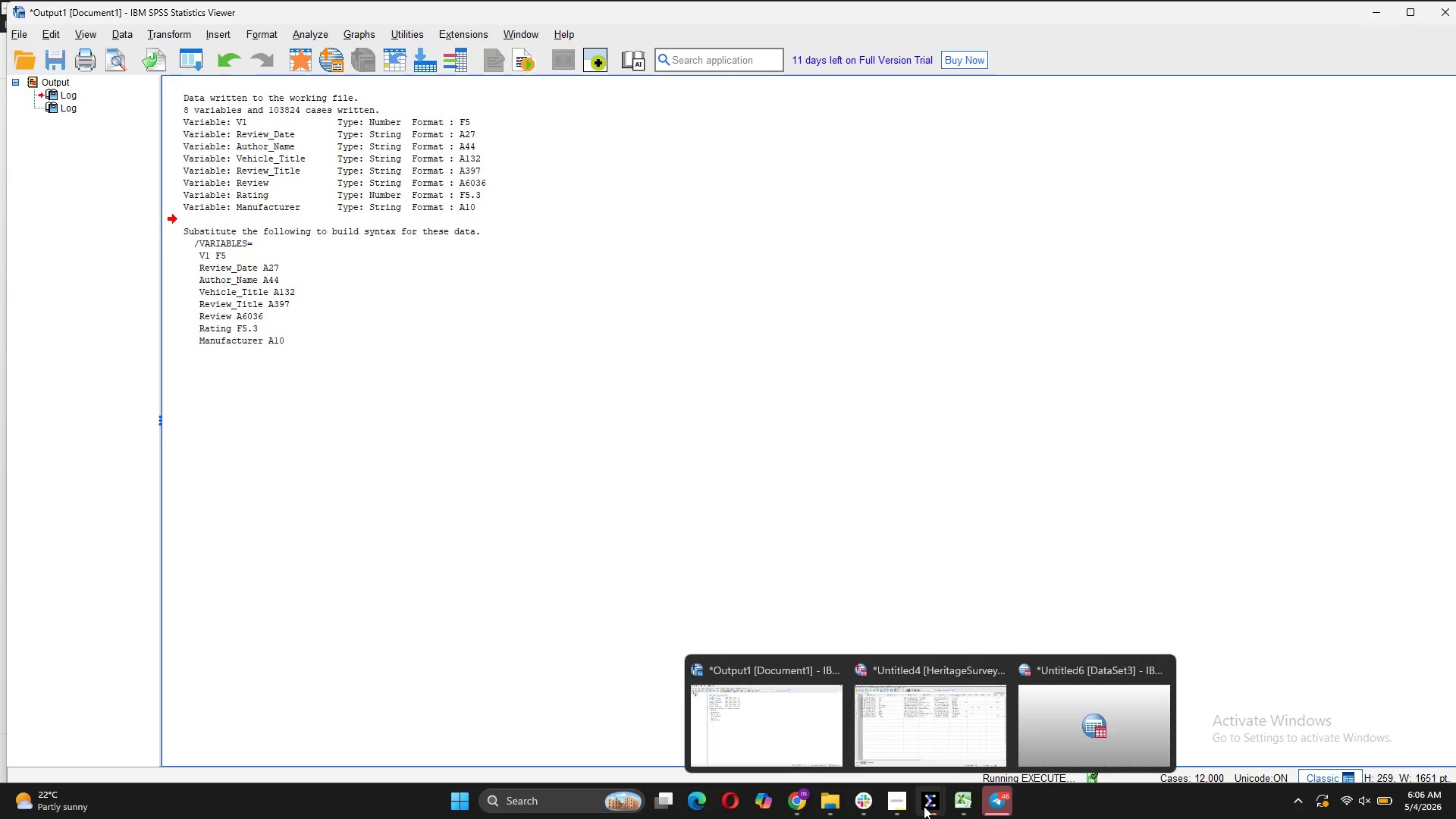 
left_click([1088, 726])
 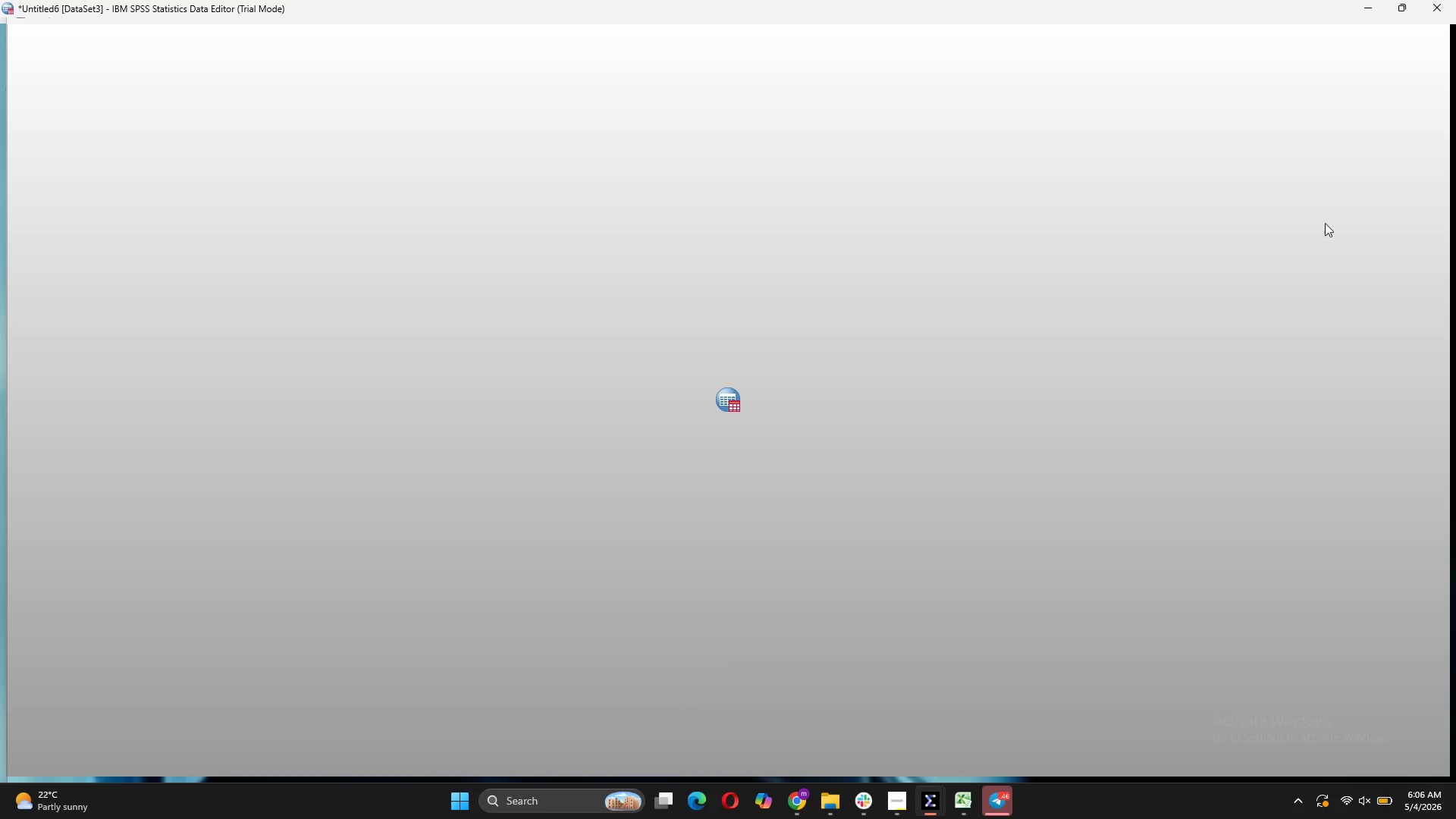 
left_click([1454, 0])
 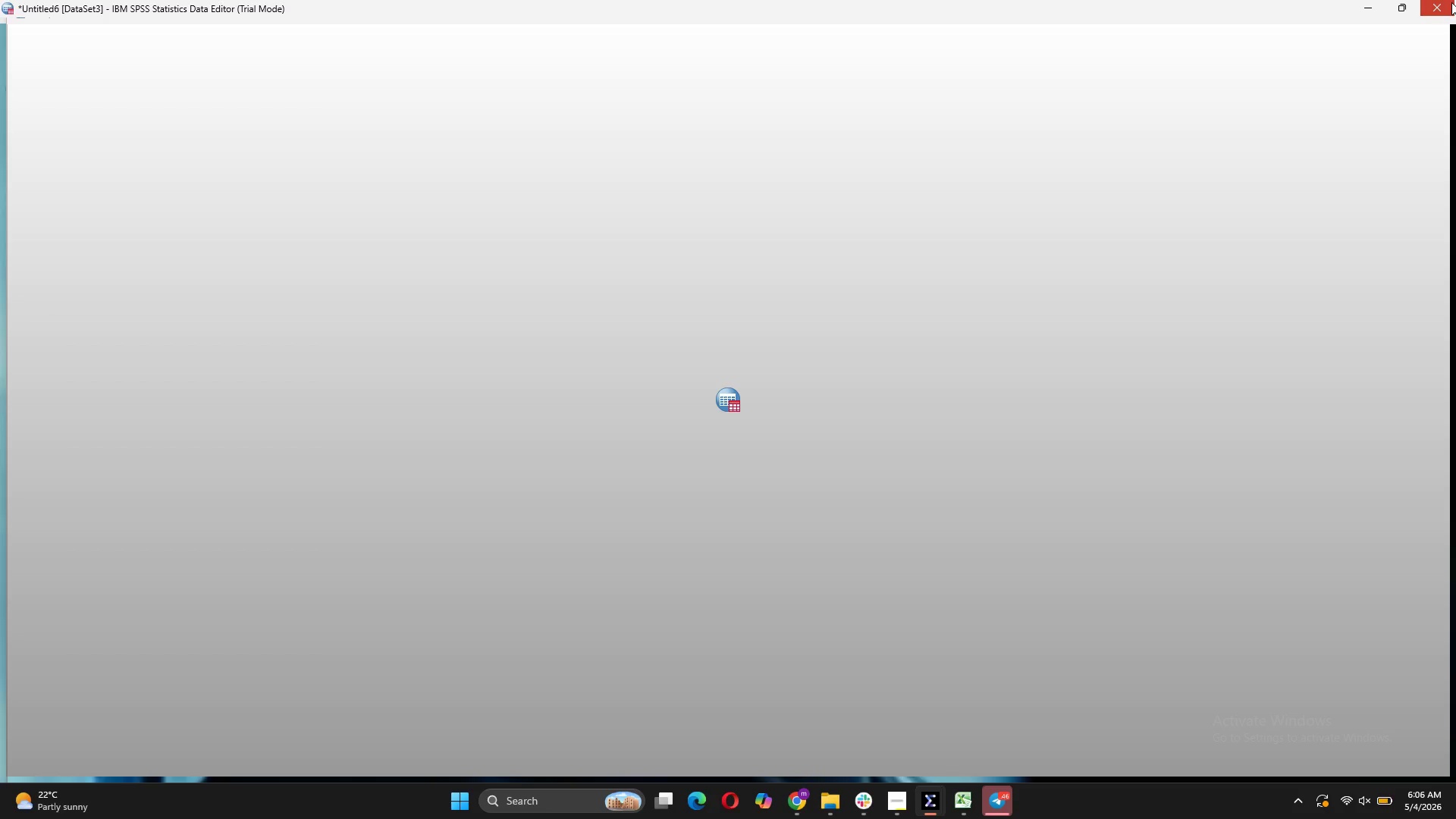 
double_click([1451, 2])
 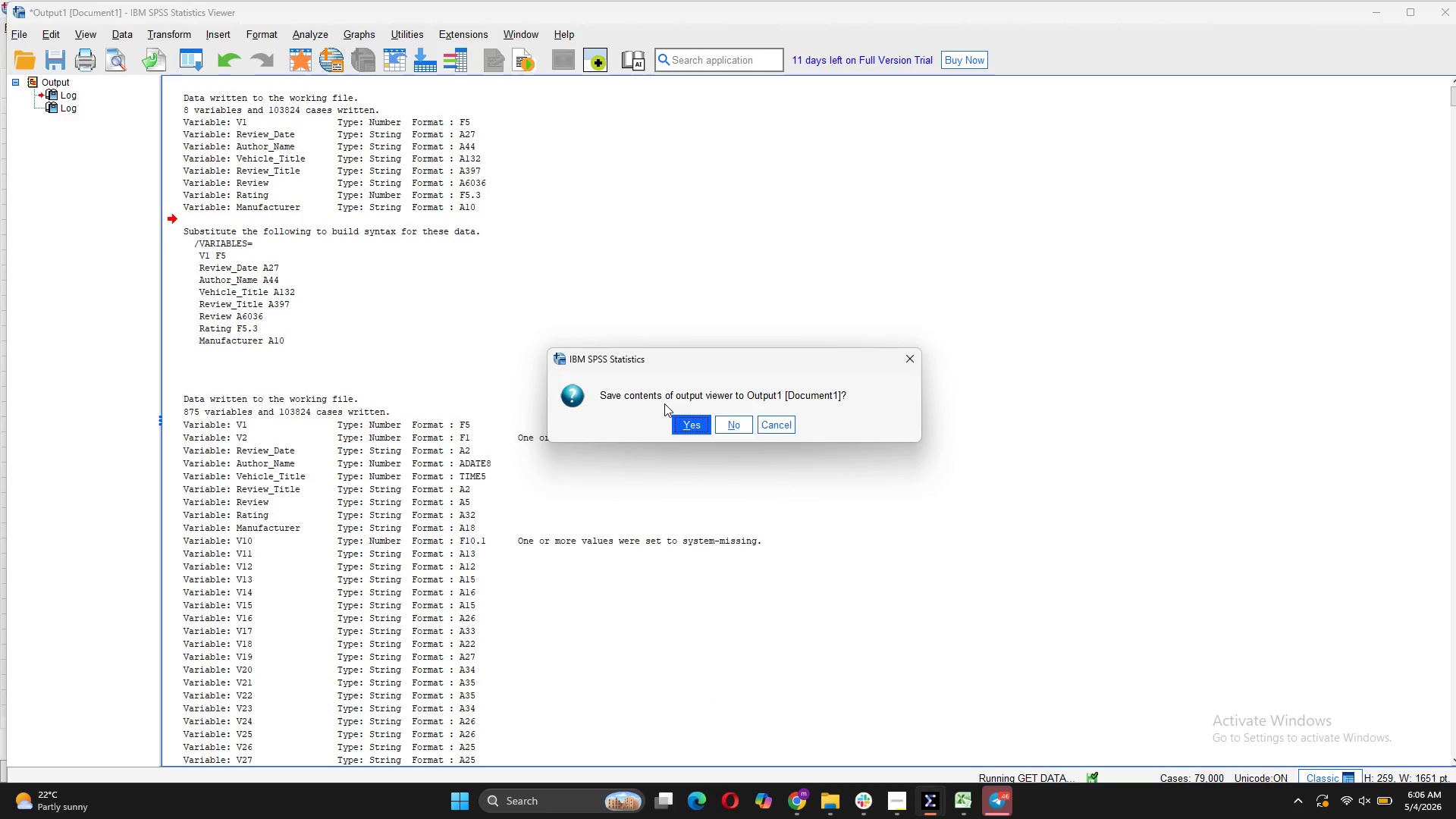 
scroll: coordinate [626, 668], scroll_direction: down, amount: 6.0
 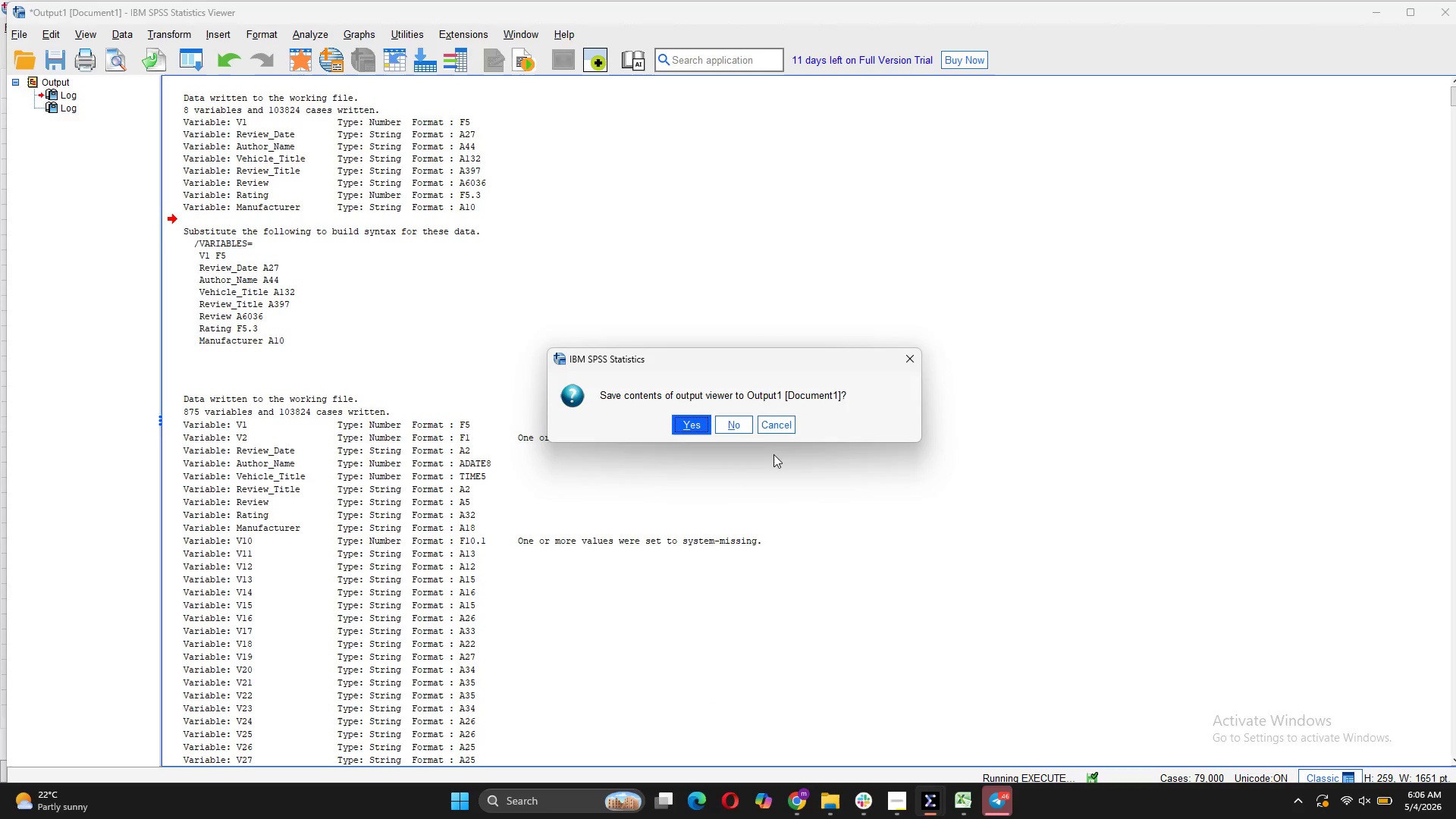 
left_click([742, 432])
 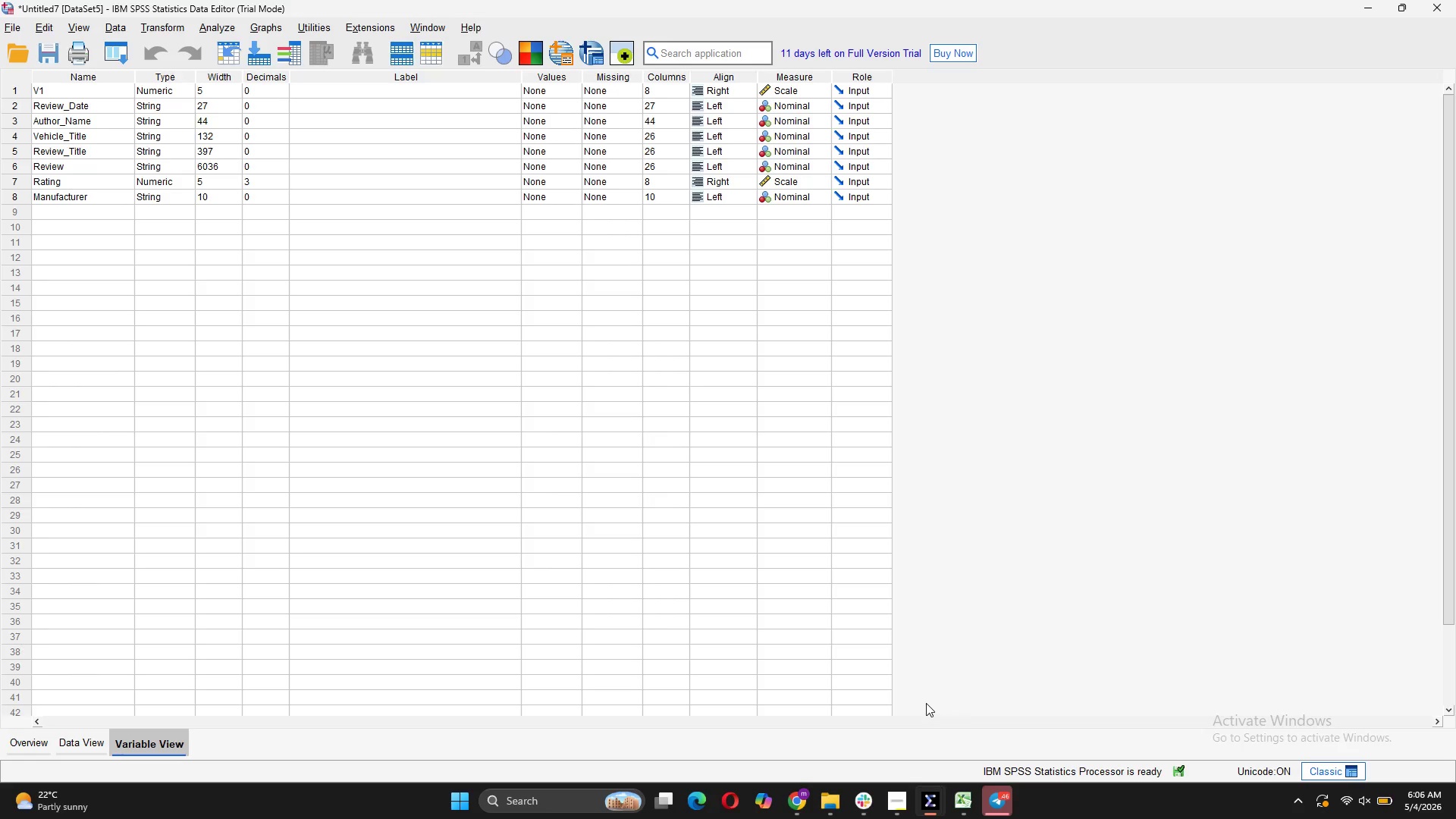 
wait(10.67)
 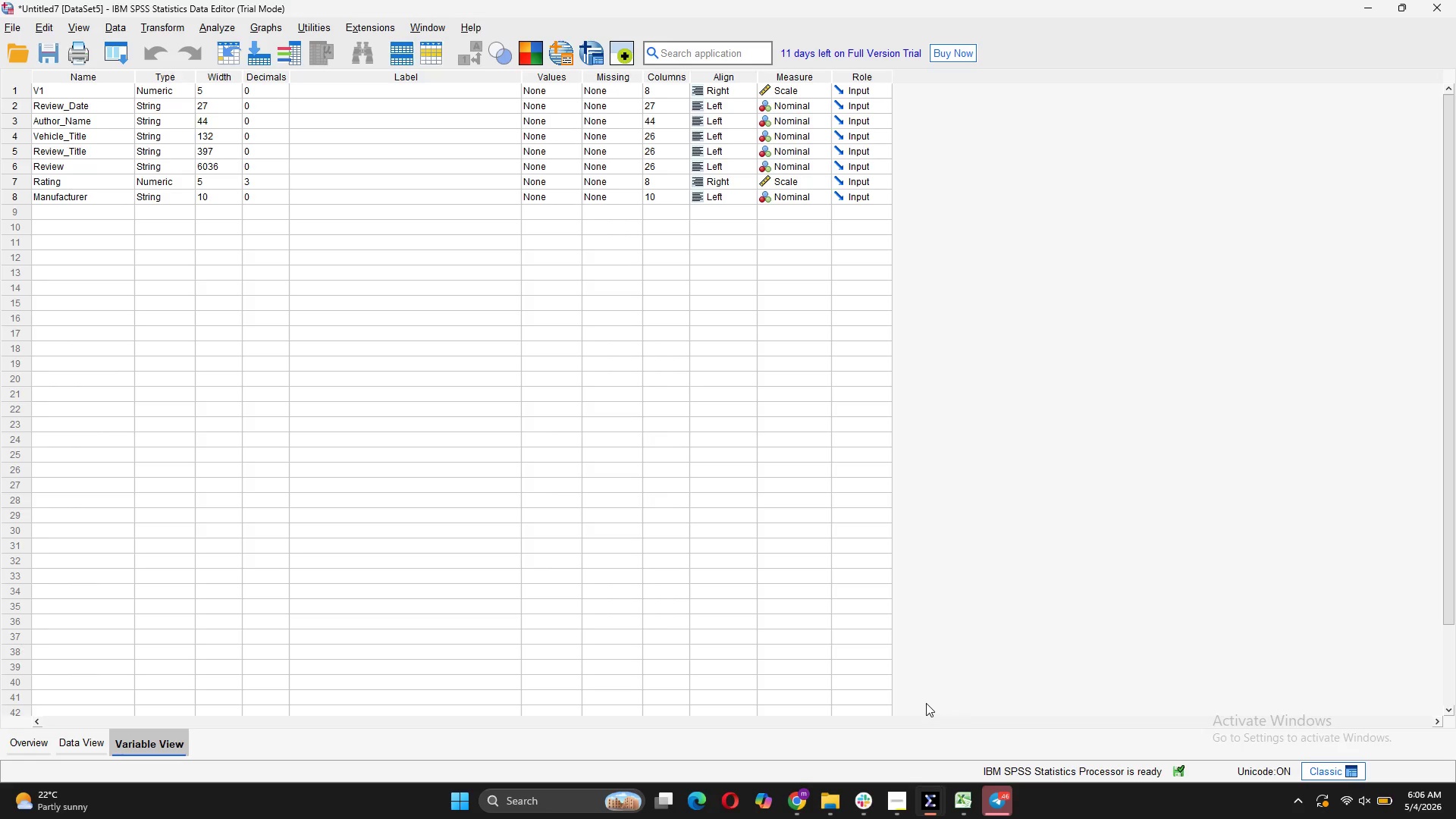 
left_click([83, 743])
 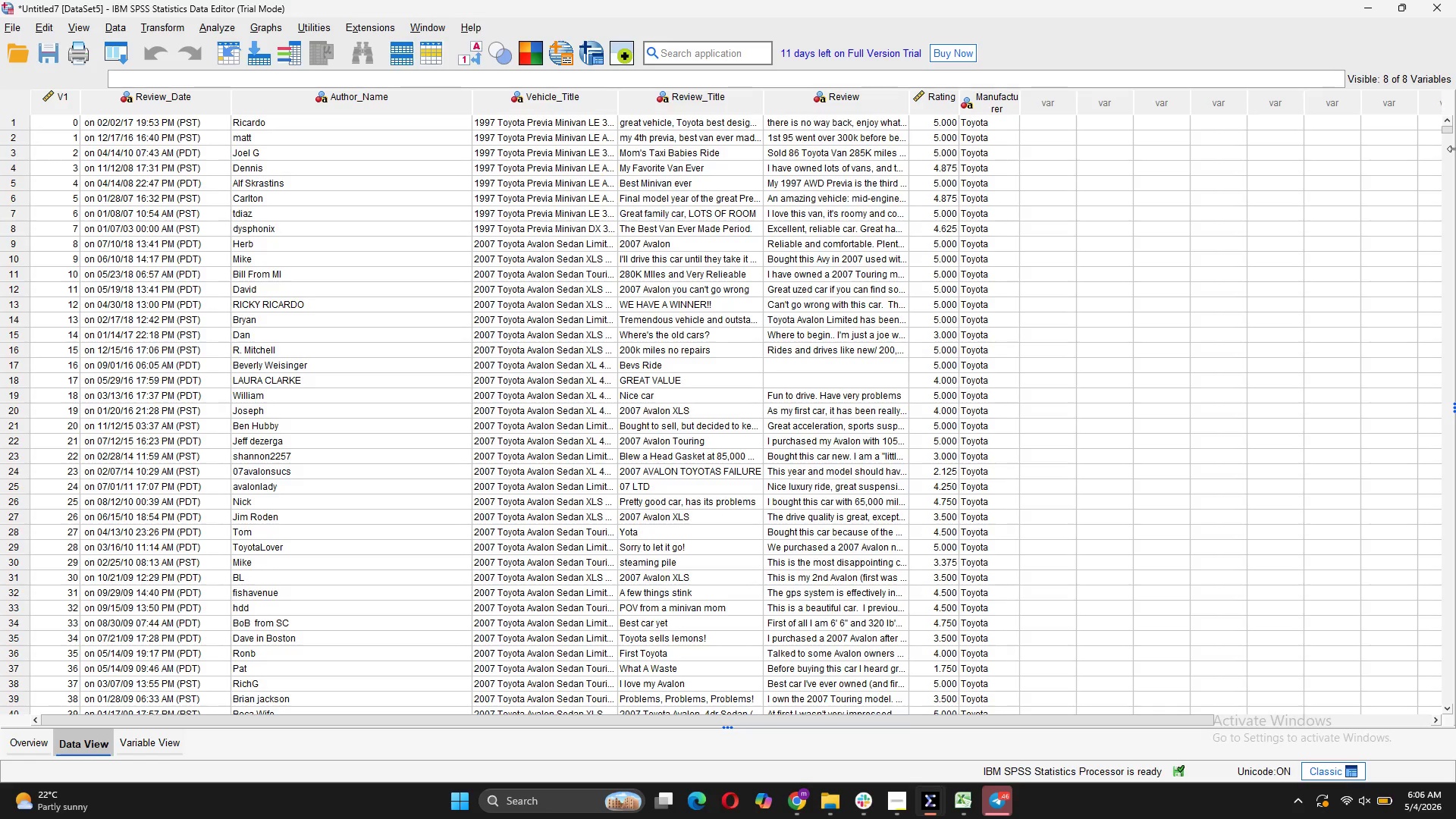 
left_click_drag(start_coordinate=[1446, 130], to_coordinate=[1383, 701])
 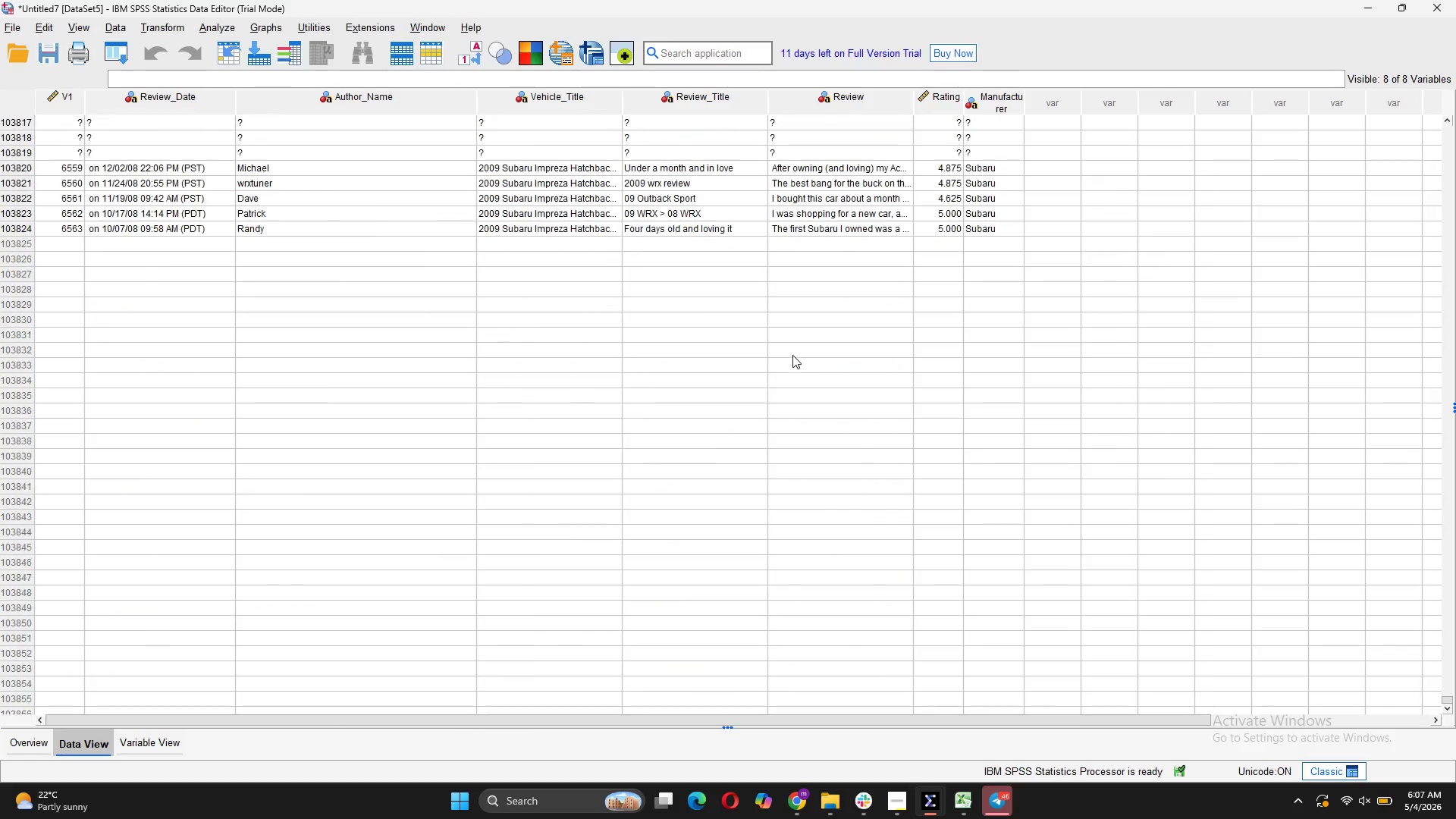 
scroll: coordinate [792, 355], scroll_direction: up, amount: 6.0
 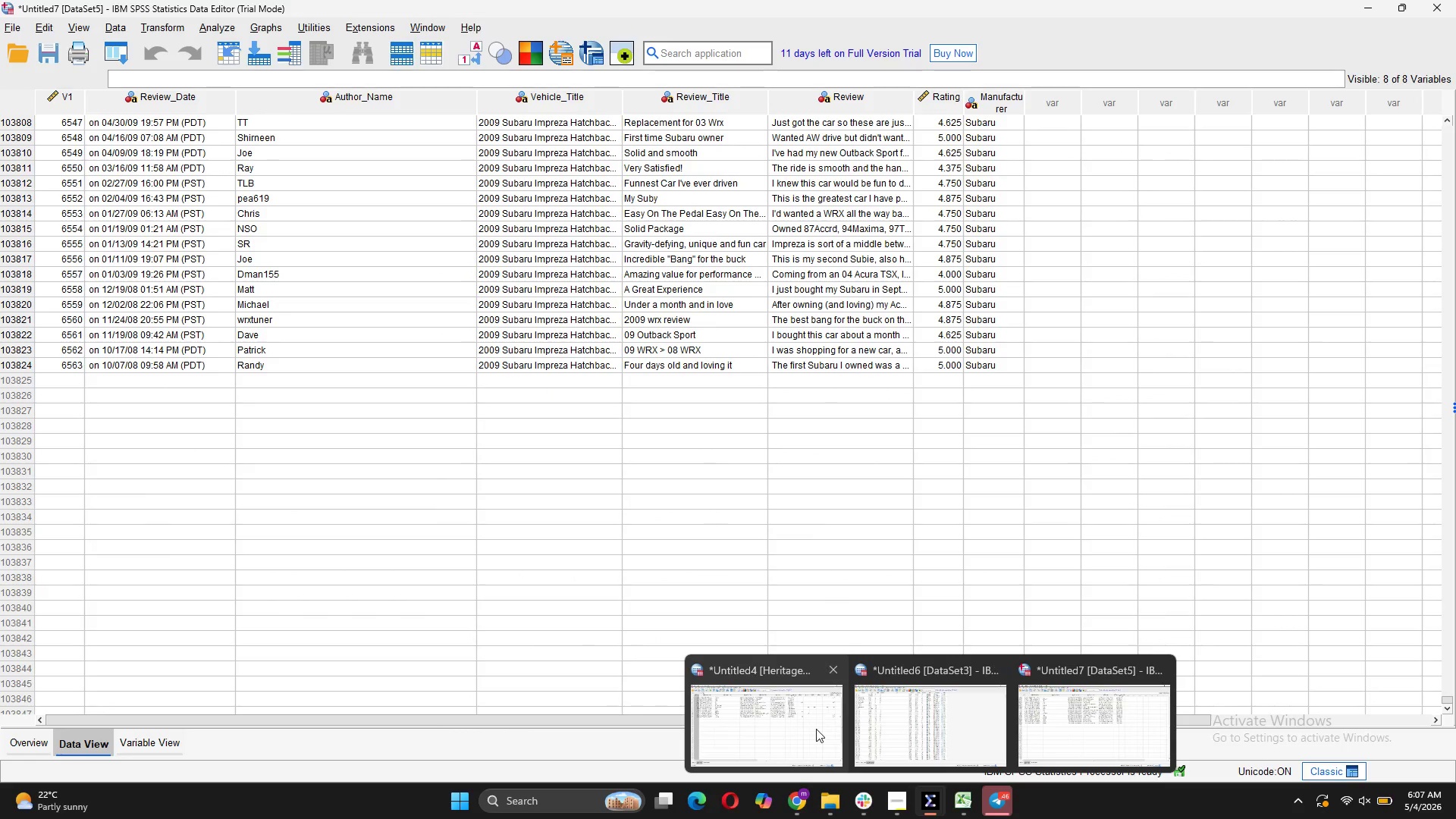 
left_click([814, 729])
 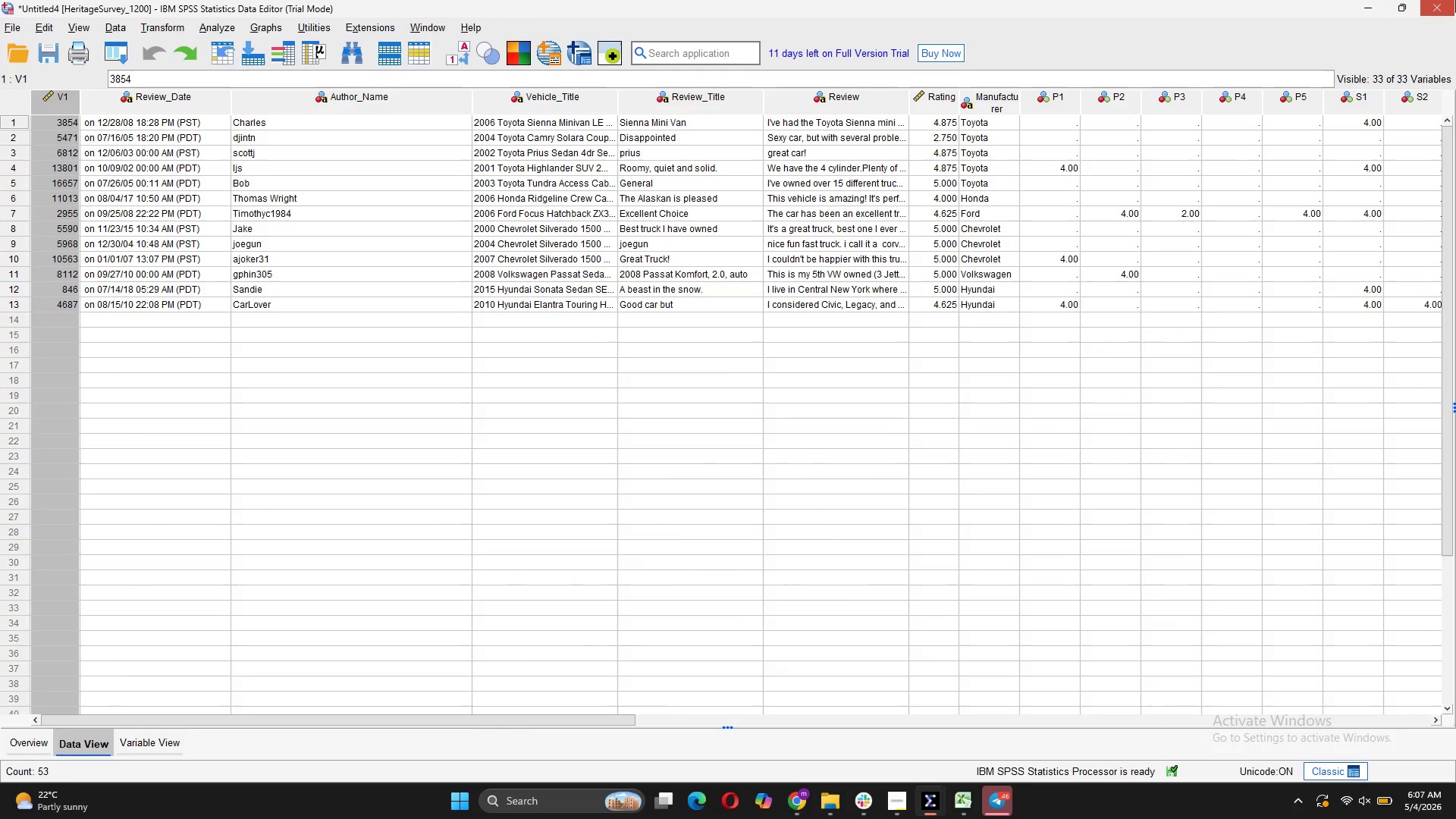 
left_click([1455, 0])
 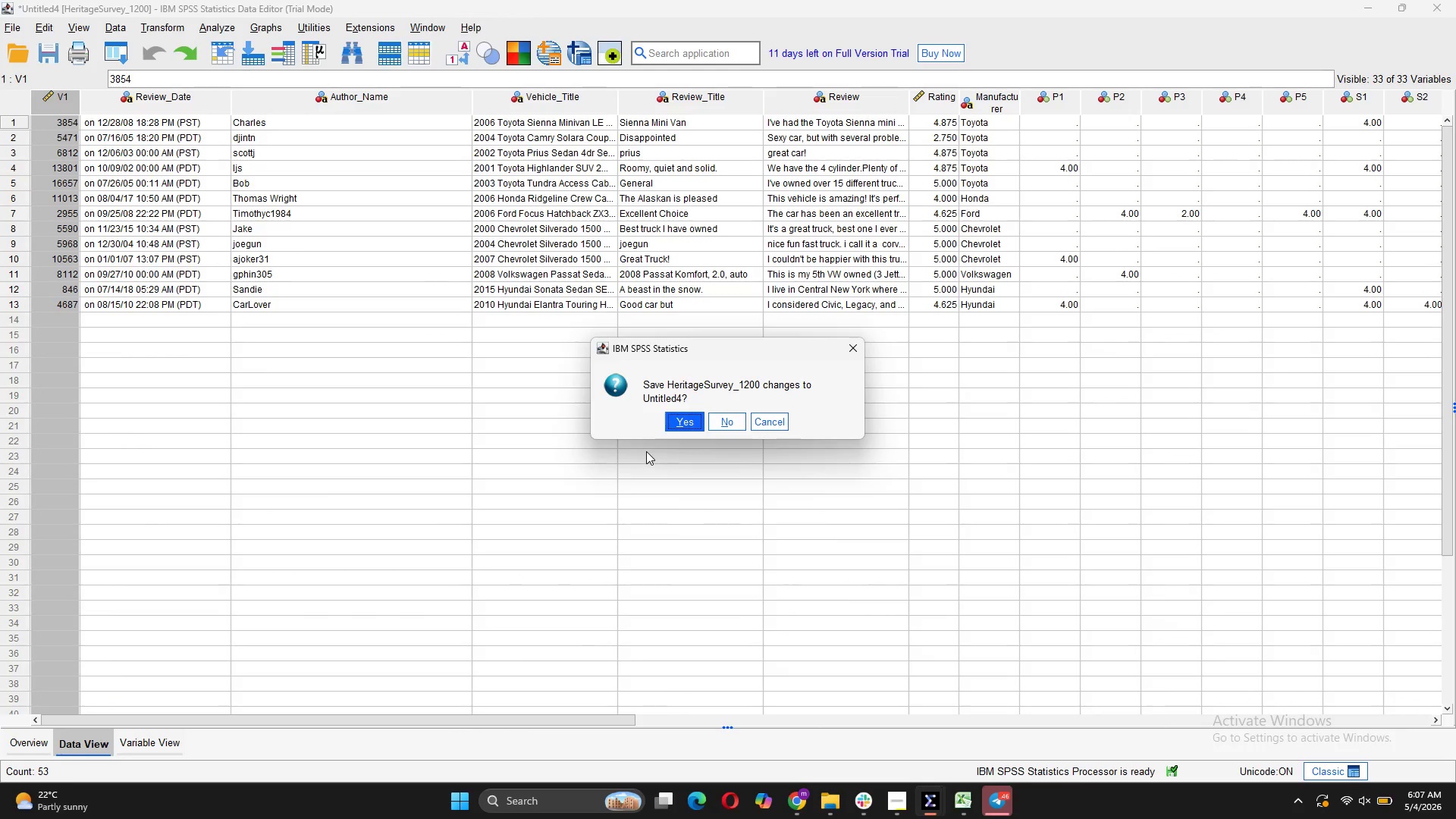 
left_click([695, 418])
 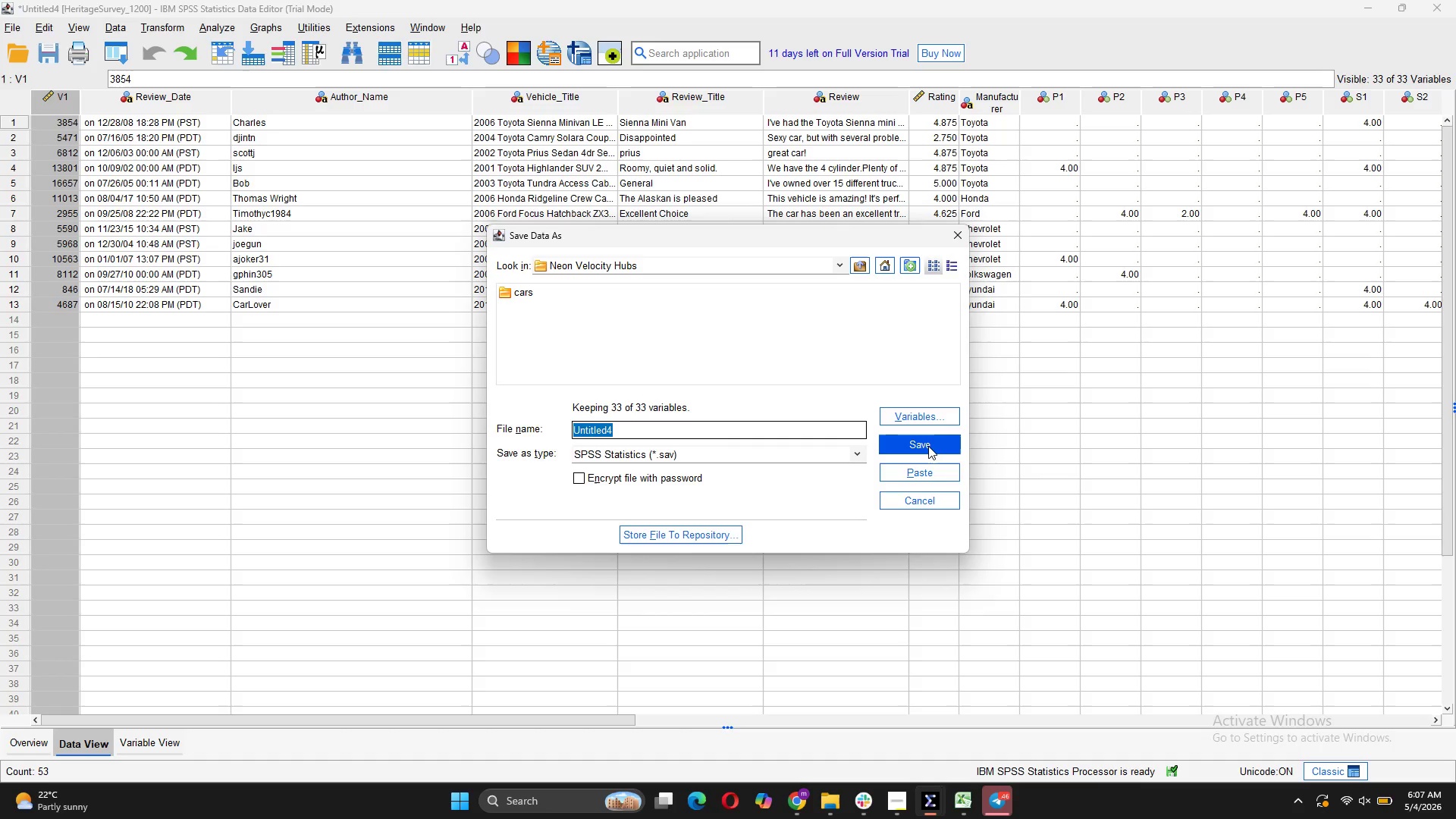 
left_click([927, 446])
 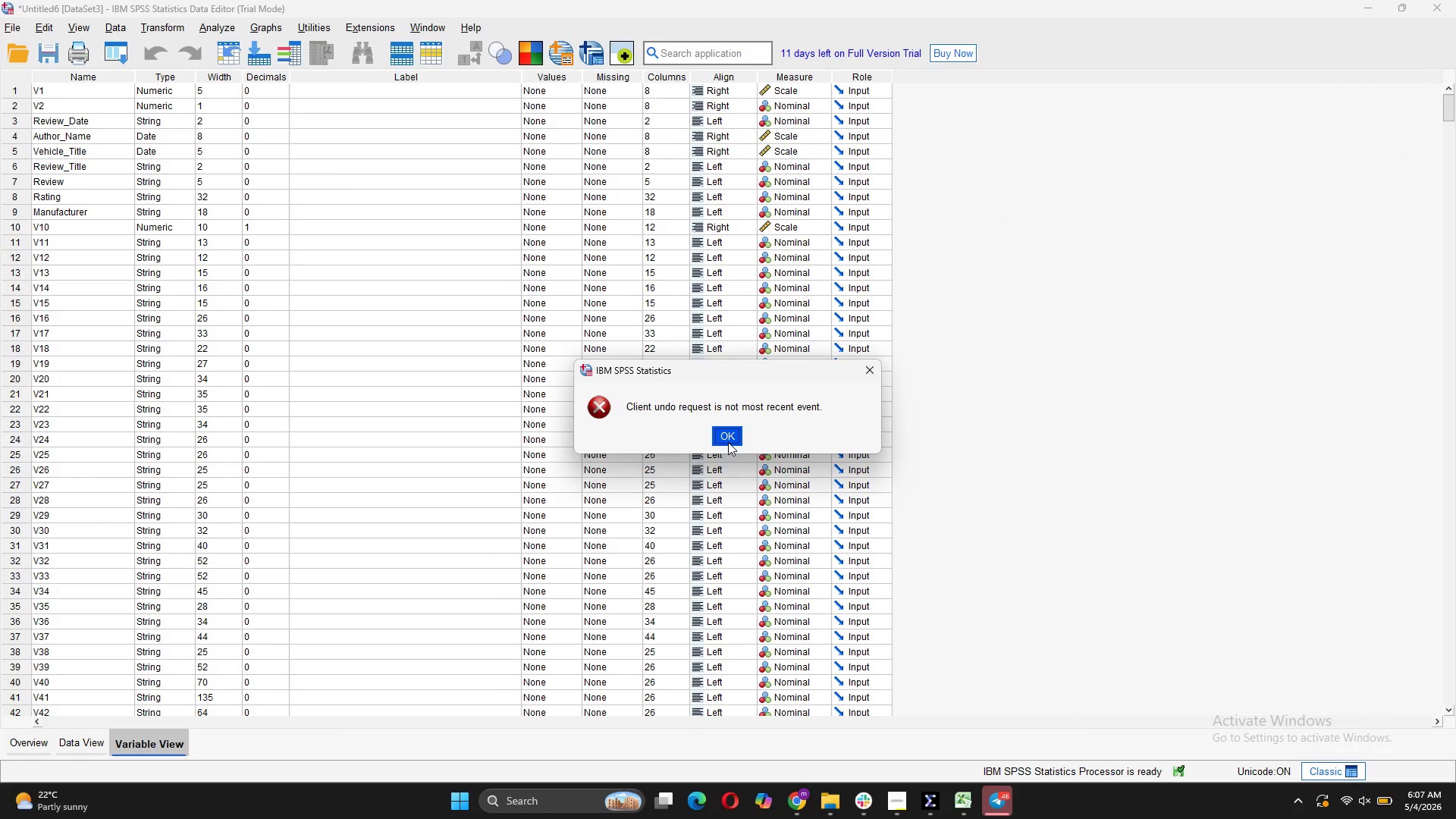 
wait(5.58)
 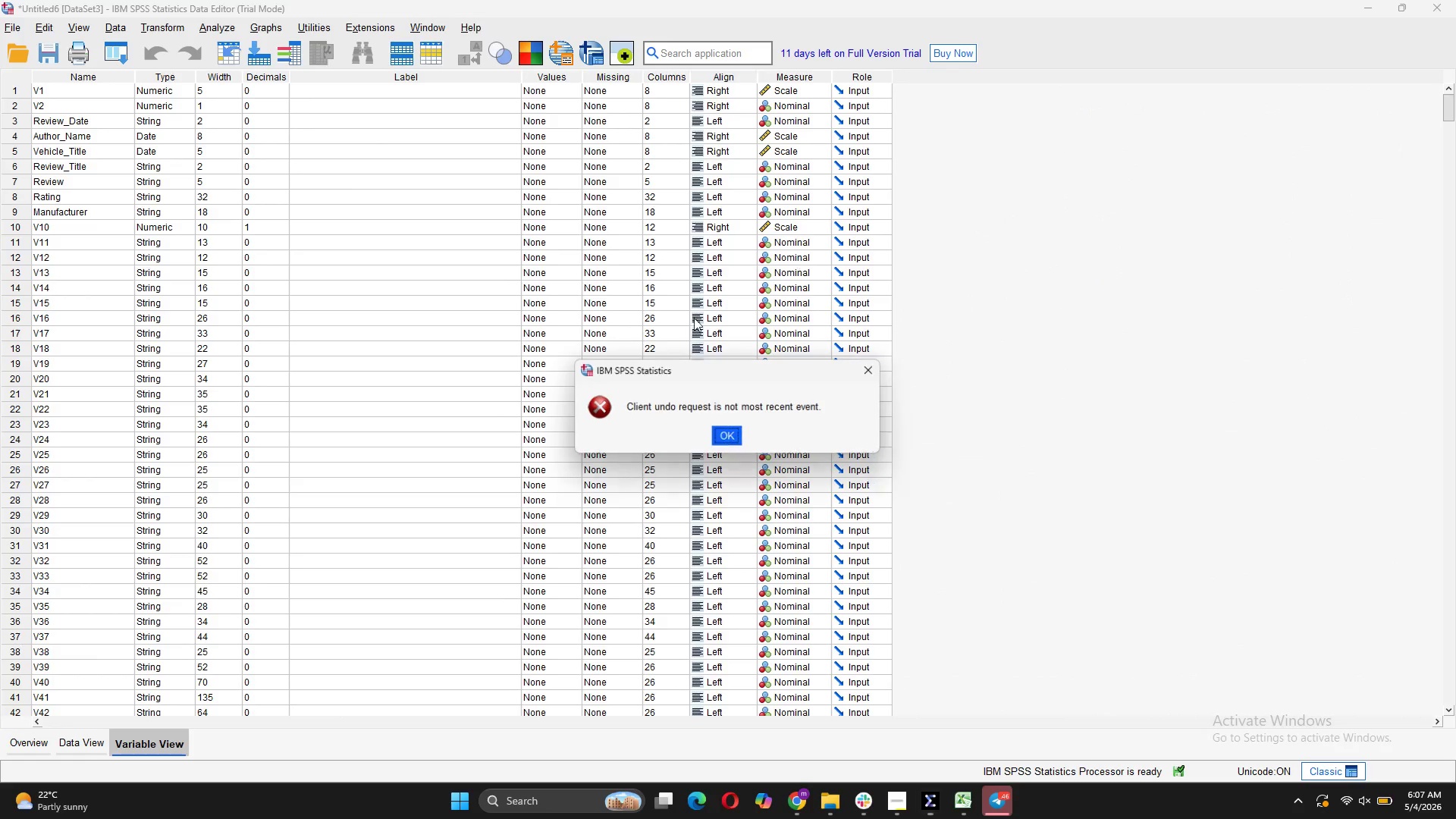 
left_click([720, 435])
 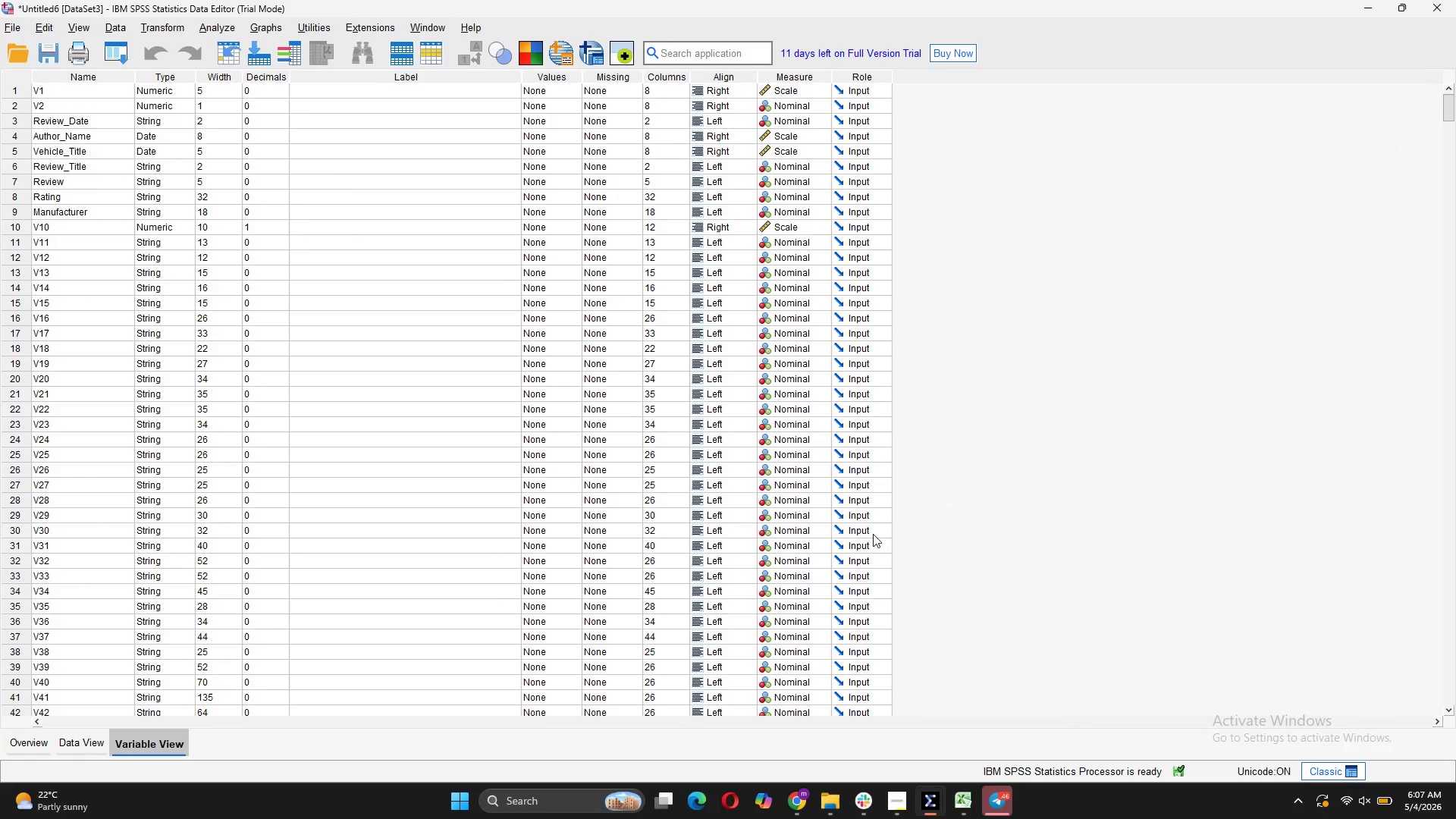 
scroll: coordinate [760, 484], scroll_direction: up, amount: 4.0
 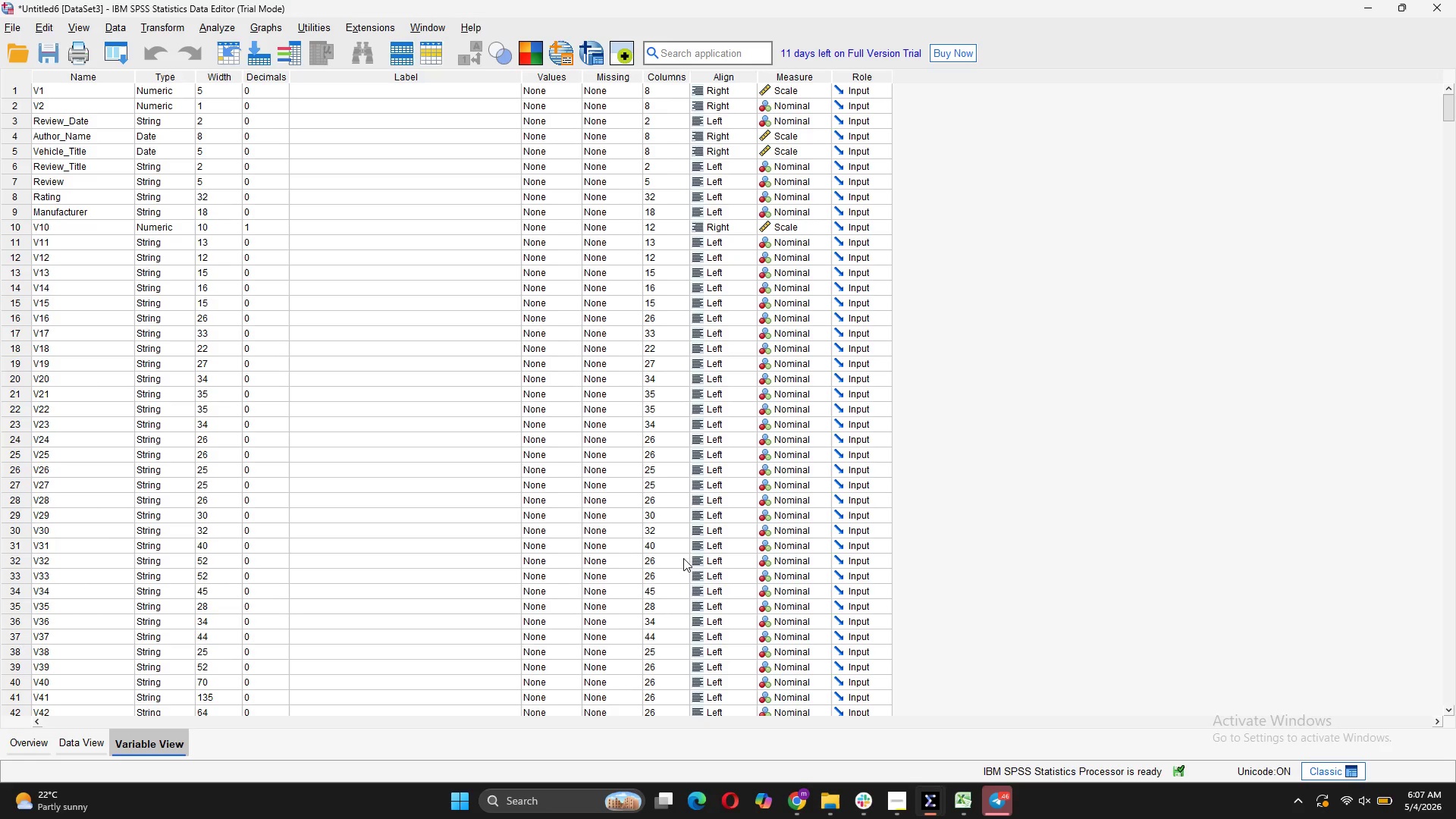 
scroll: coordinate [567, 588], scroll_direction: down, amount: 39.0
 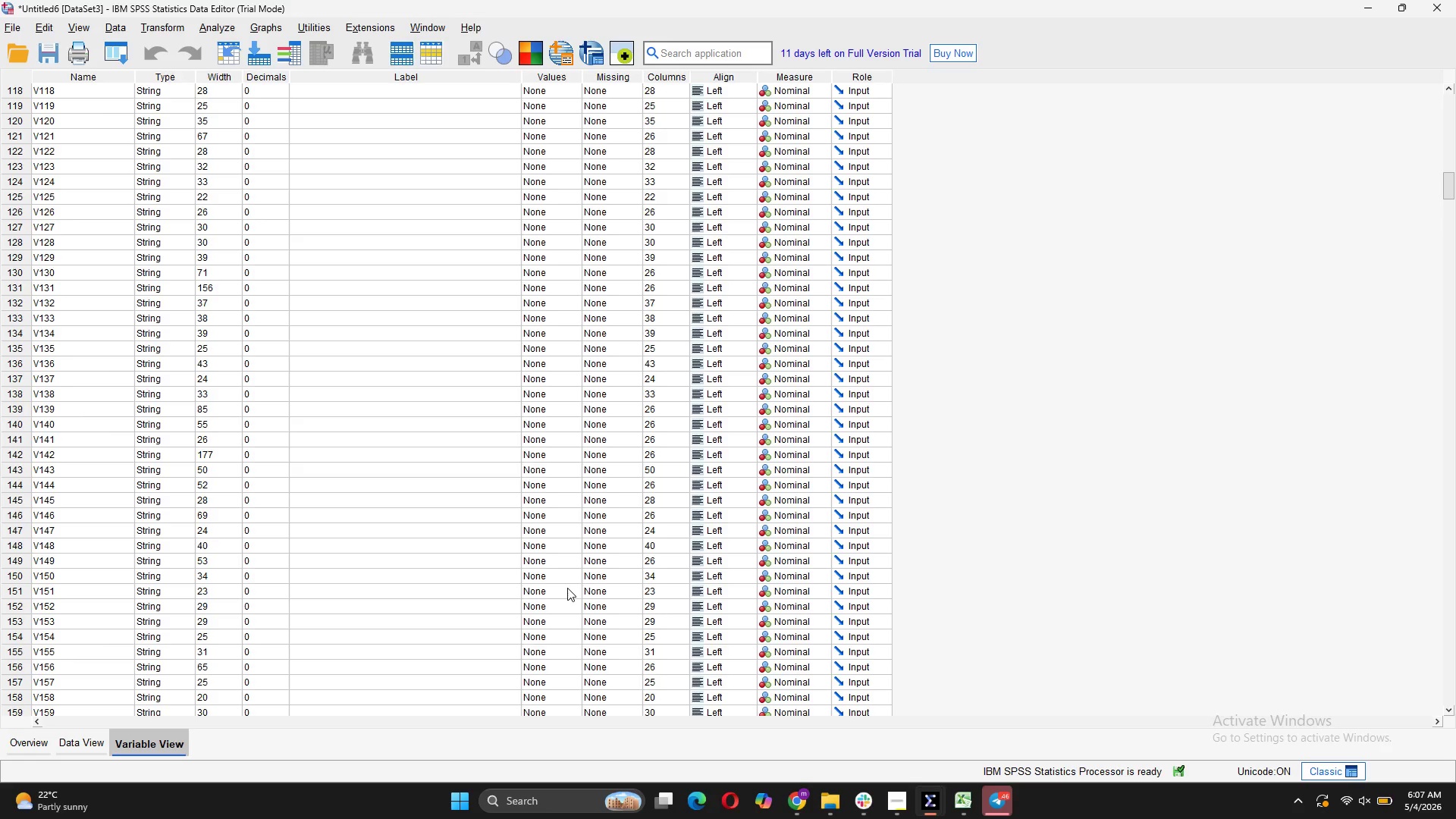 
scroll: coordinate [567, 588], scroll_direction: up, amount: 5.0
 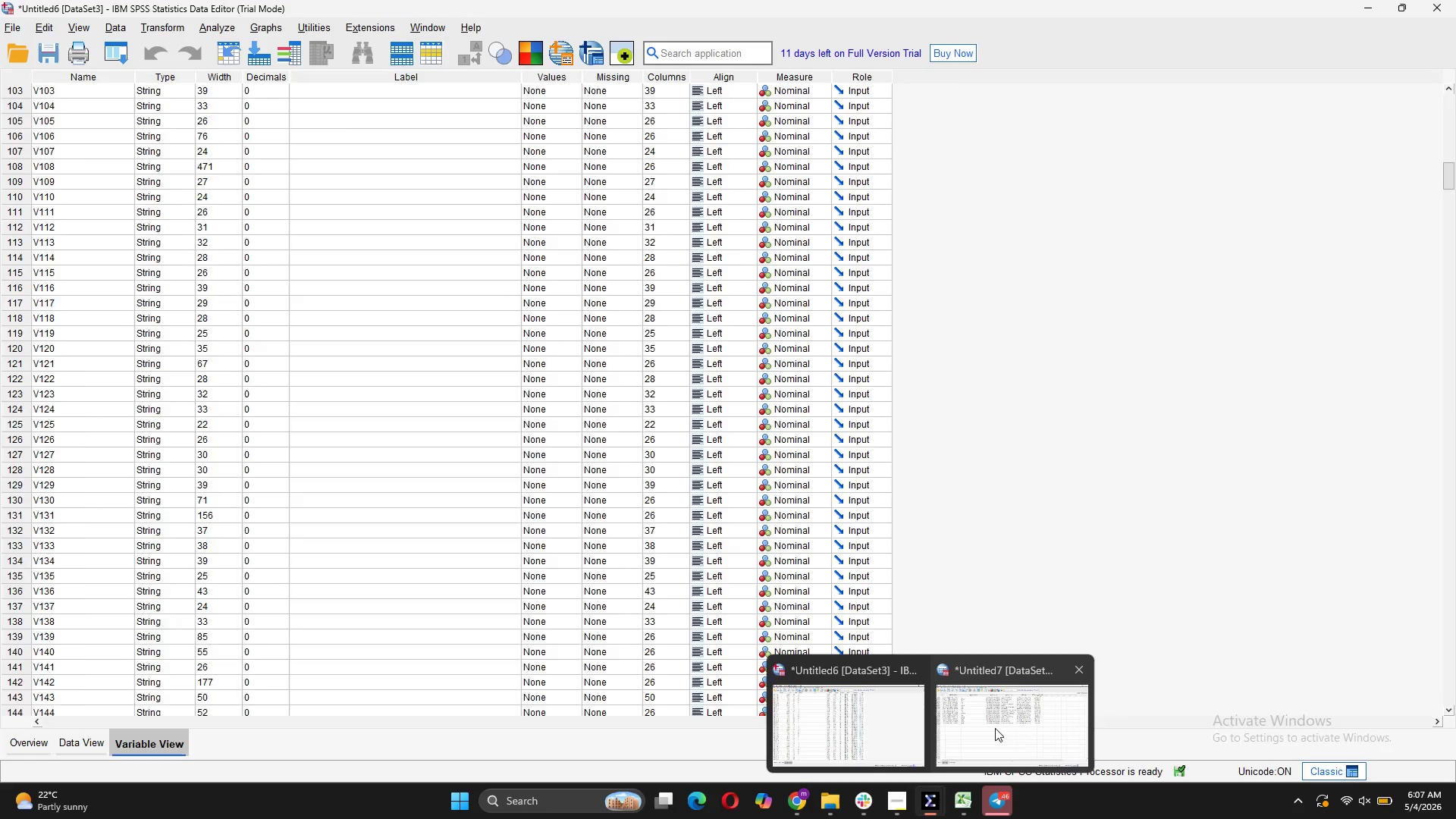 
left_click([880, 738])
 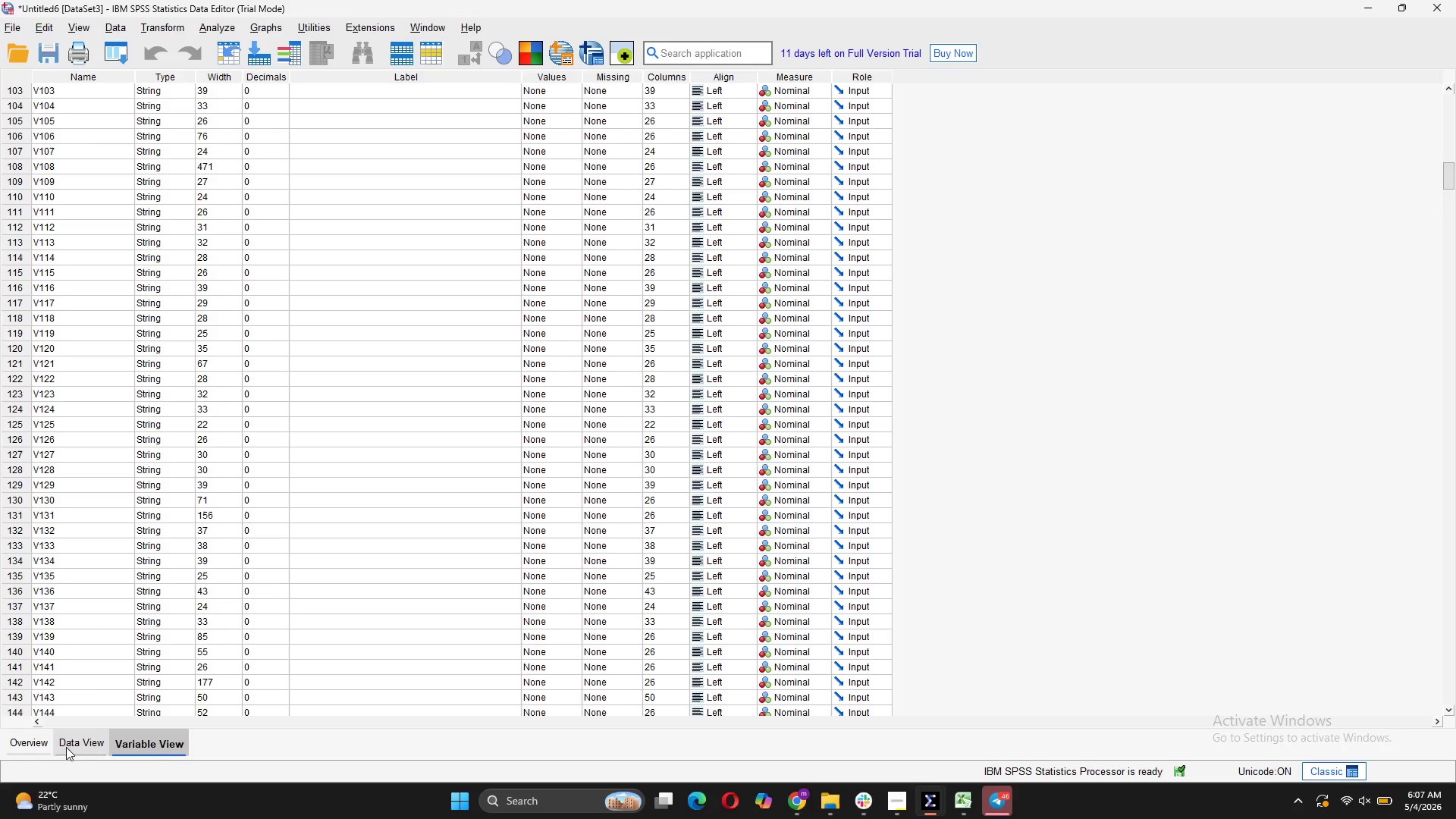 
left_click([67, 743])
 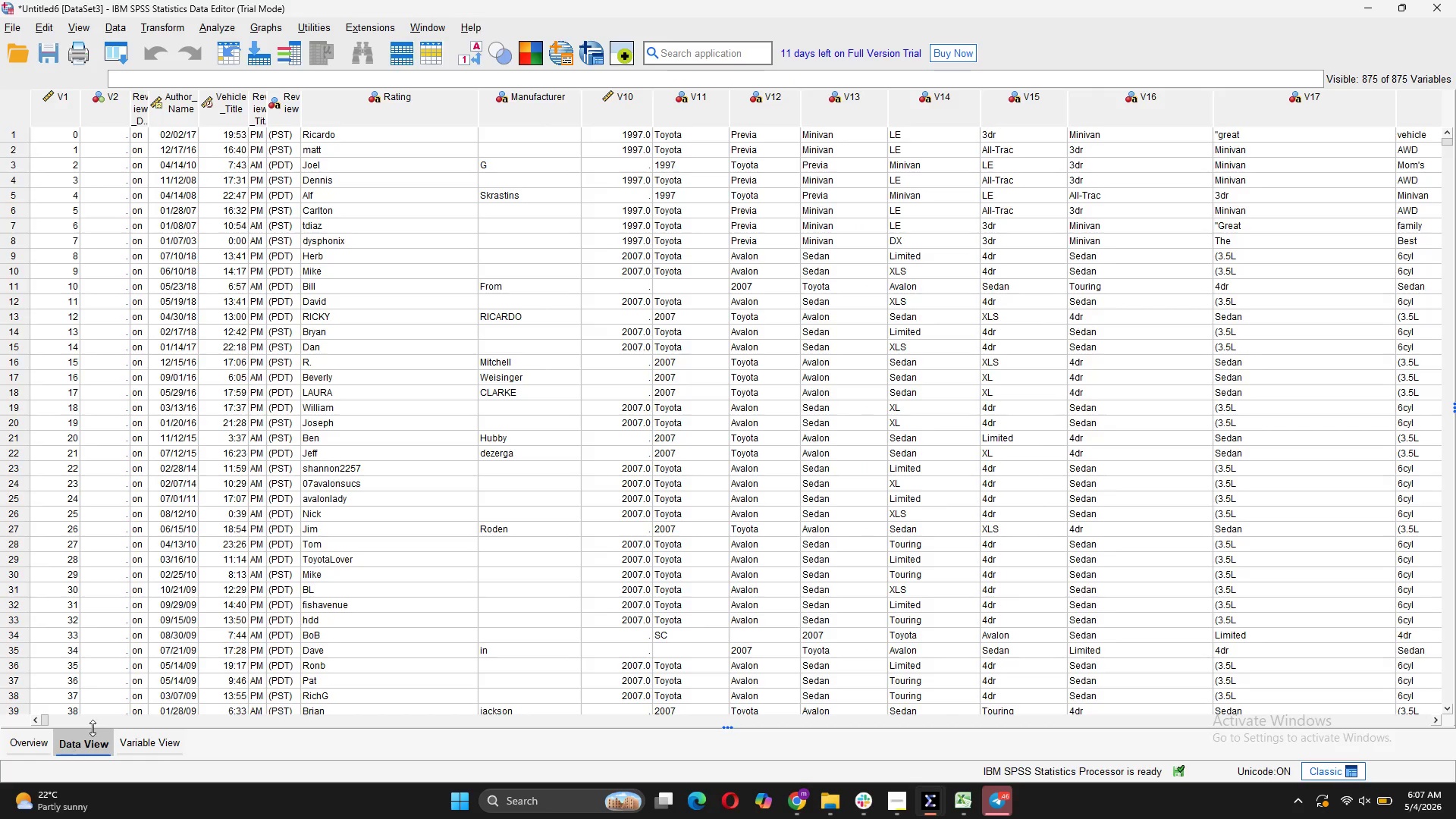 
scroll: coordinate [347, 621], scroll_direction: up, amount: 5.0
 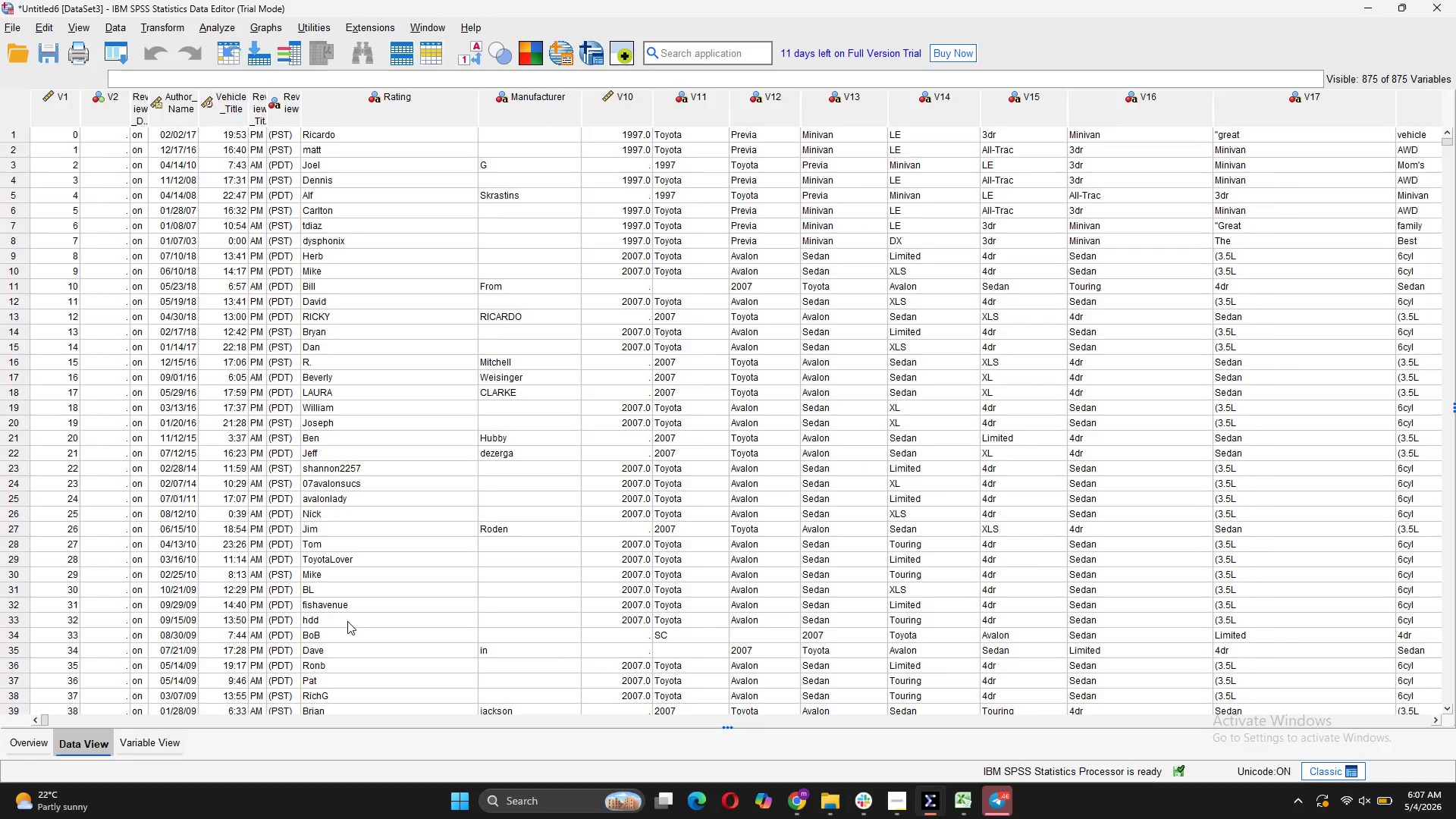 
wait(13.02)
 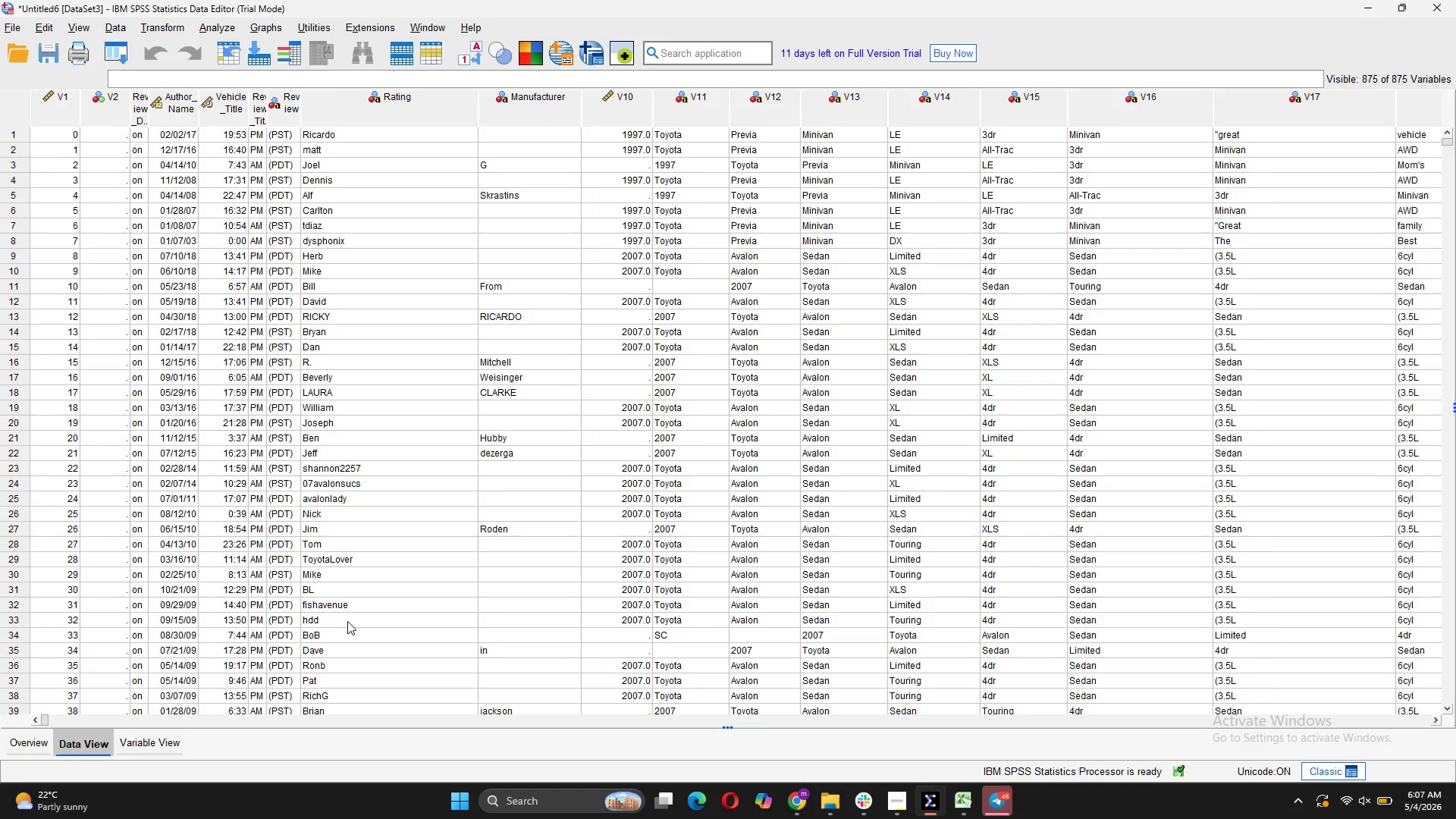 
left_click([717, 422])
 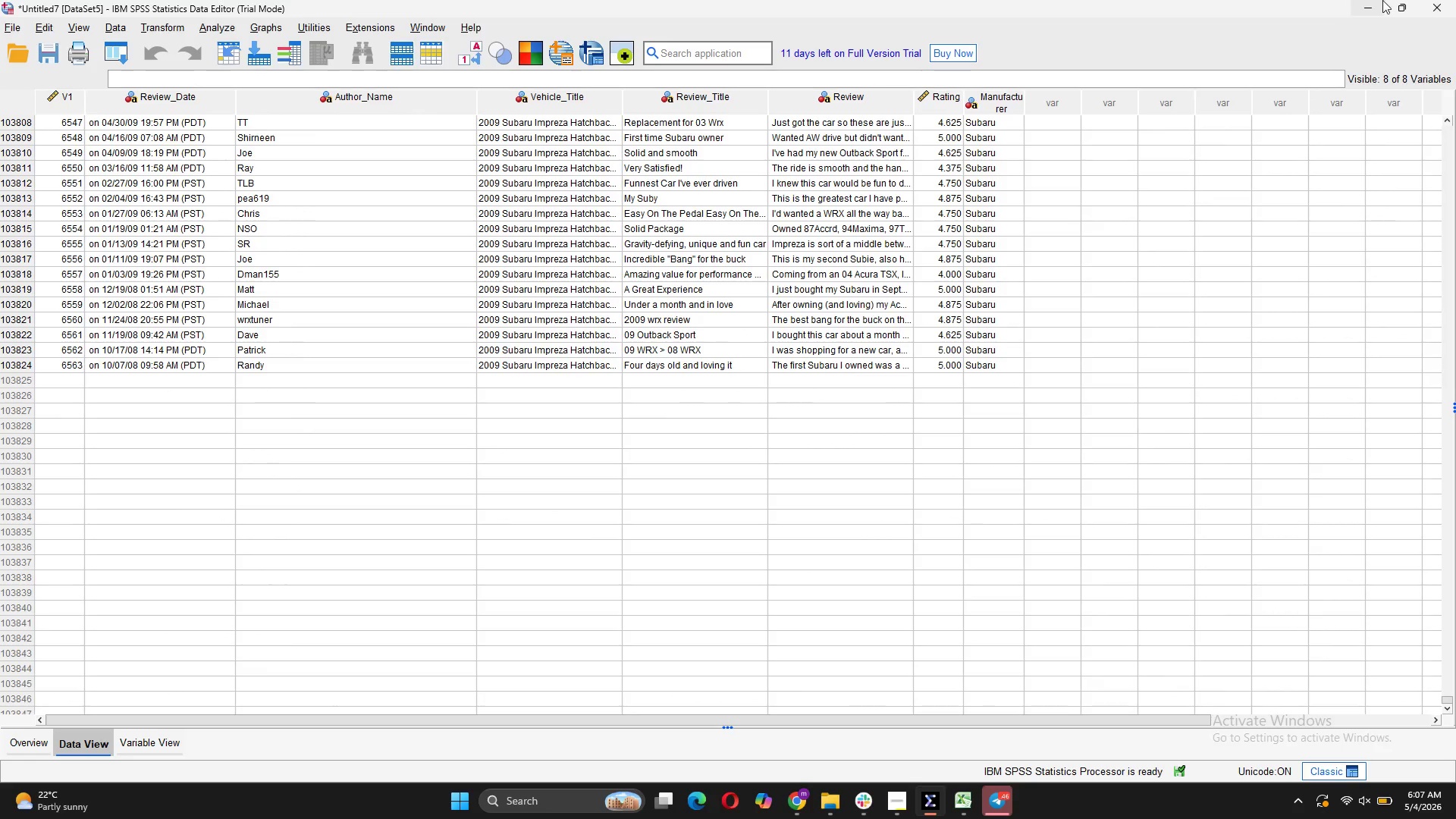 
left_click([1449, 13])
 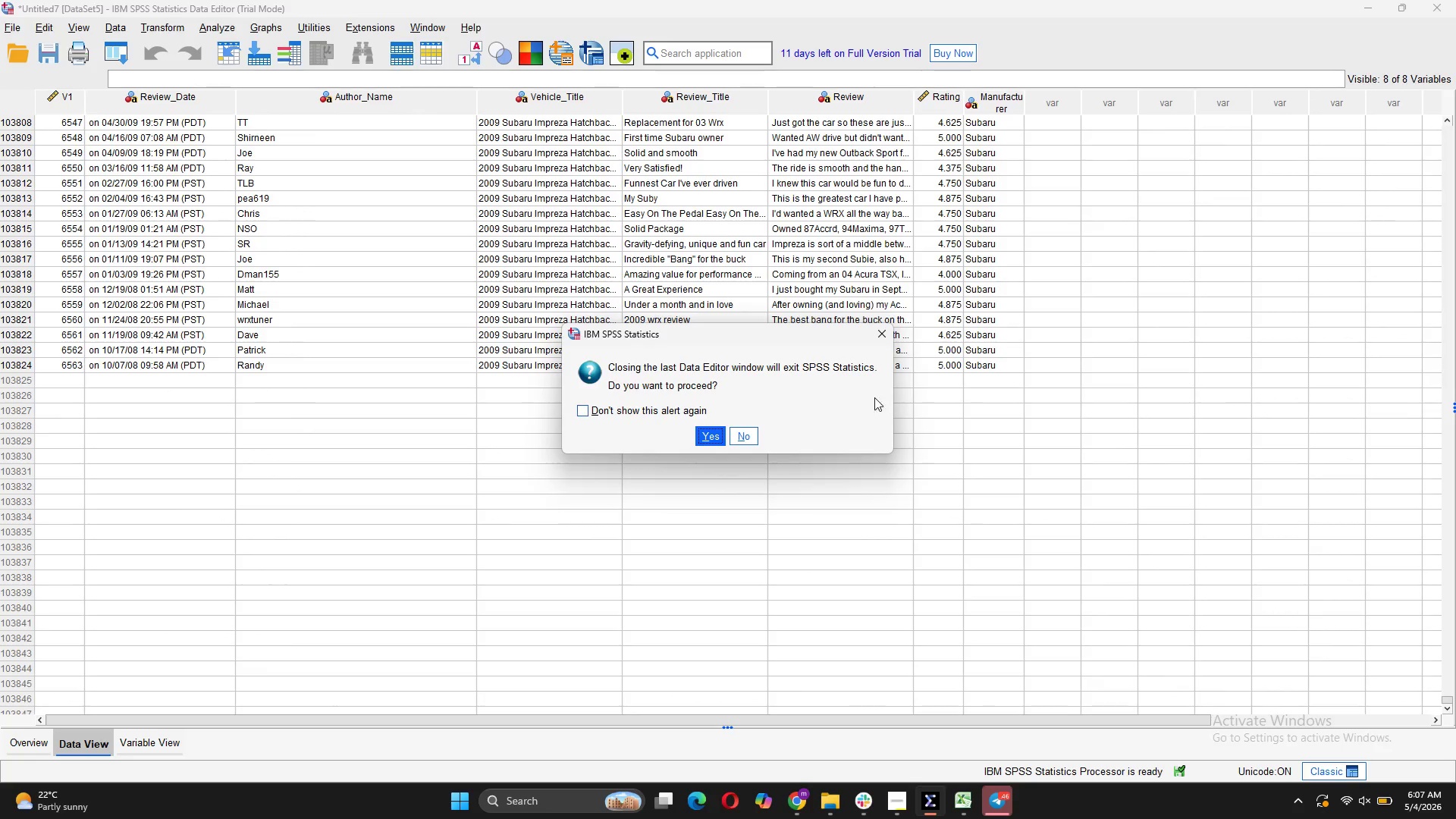 
left_click([893, 328])
 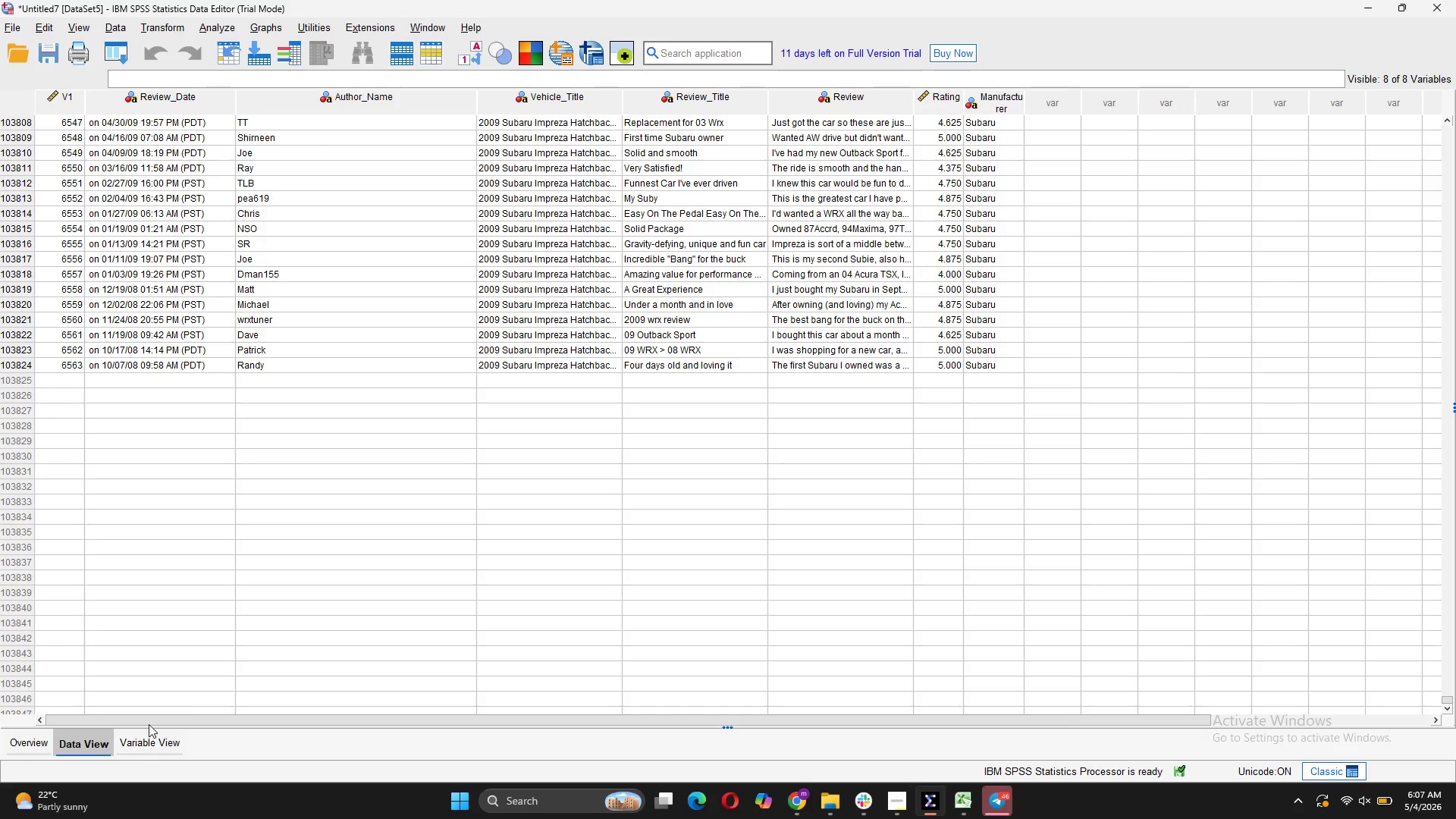 
left_click([141, 745])
 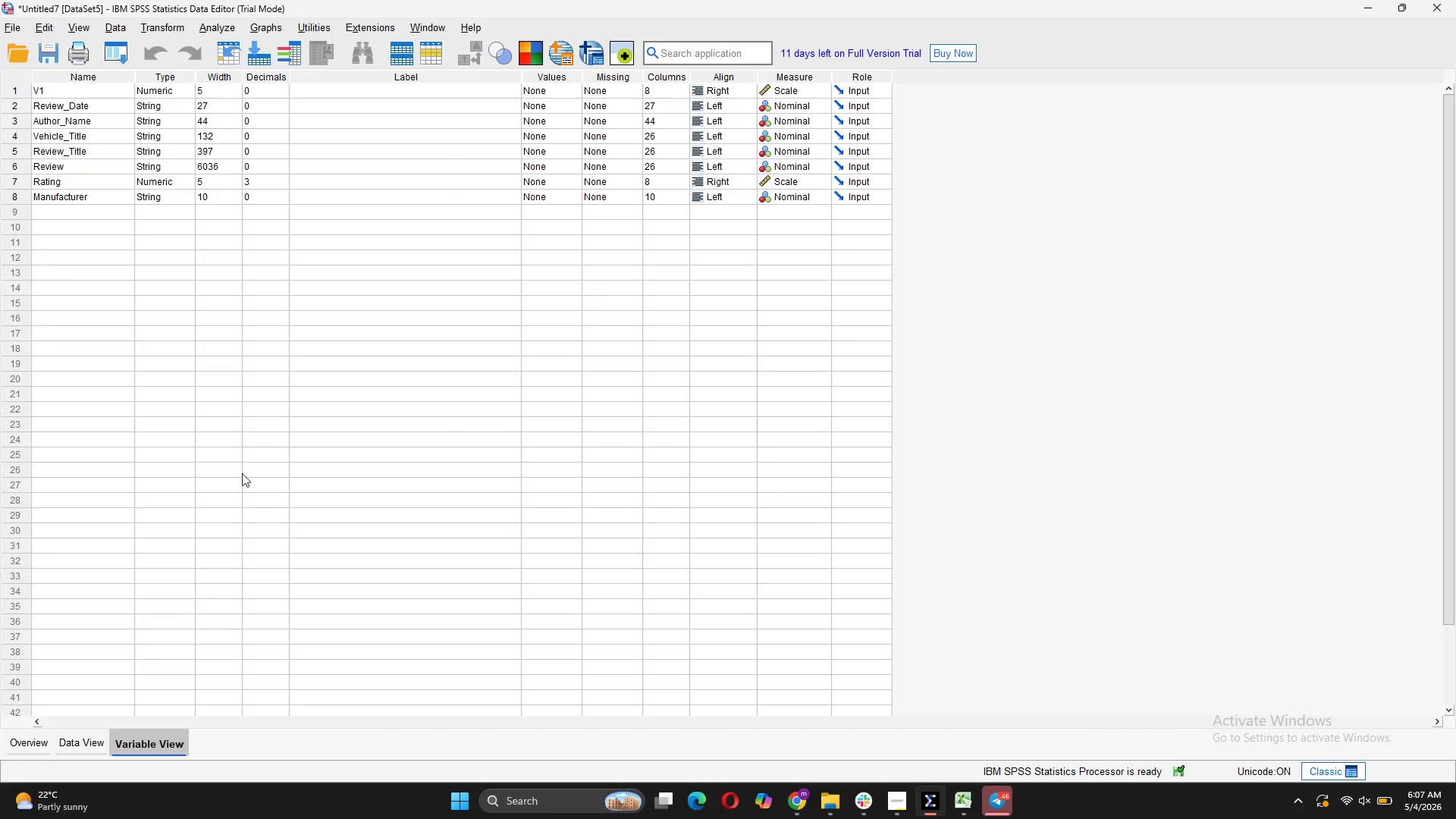 
scroll: coordinate [283, 397], scroll_direction: up, amount: 5.0
 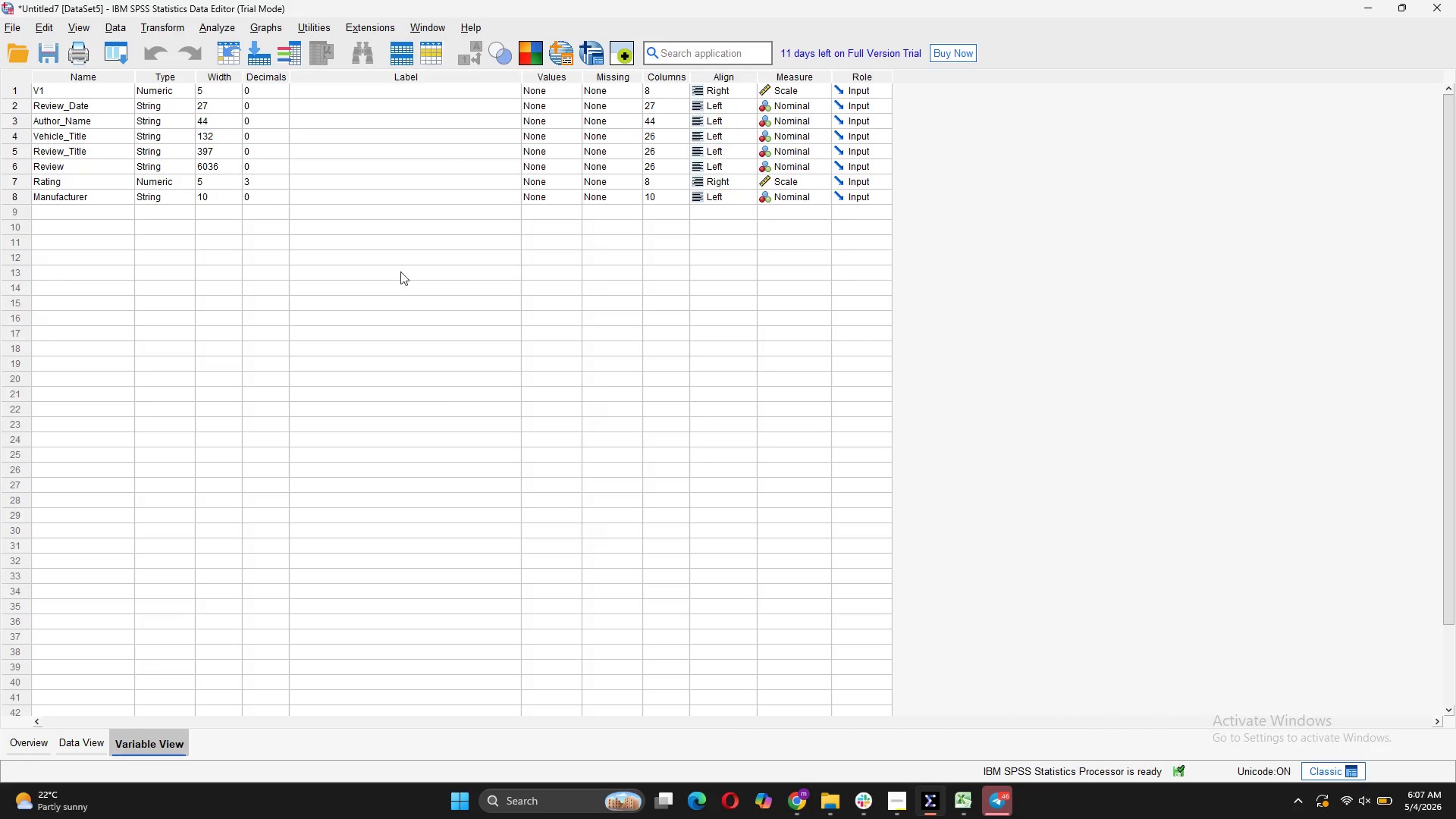 
left_click([435, 96])
 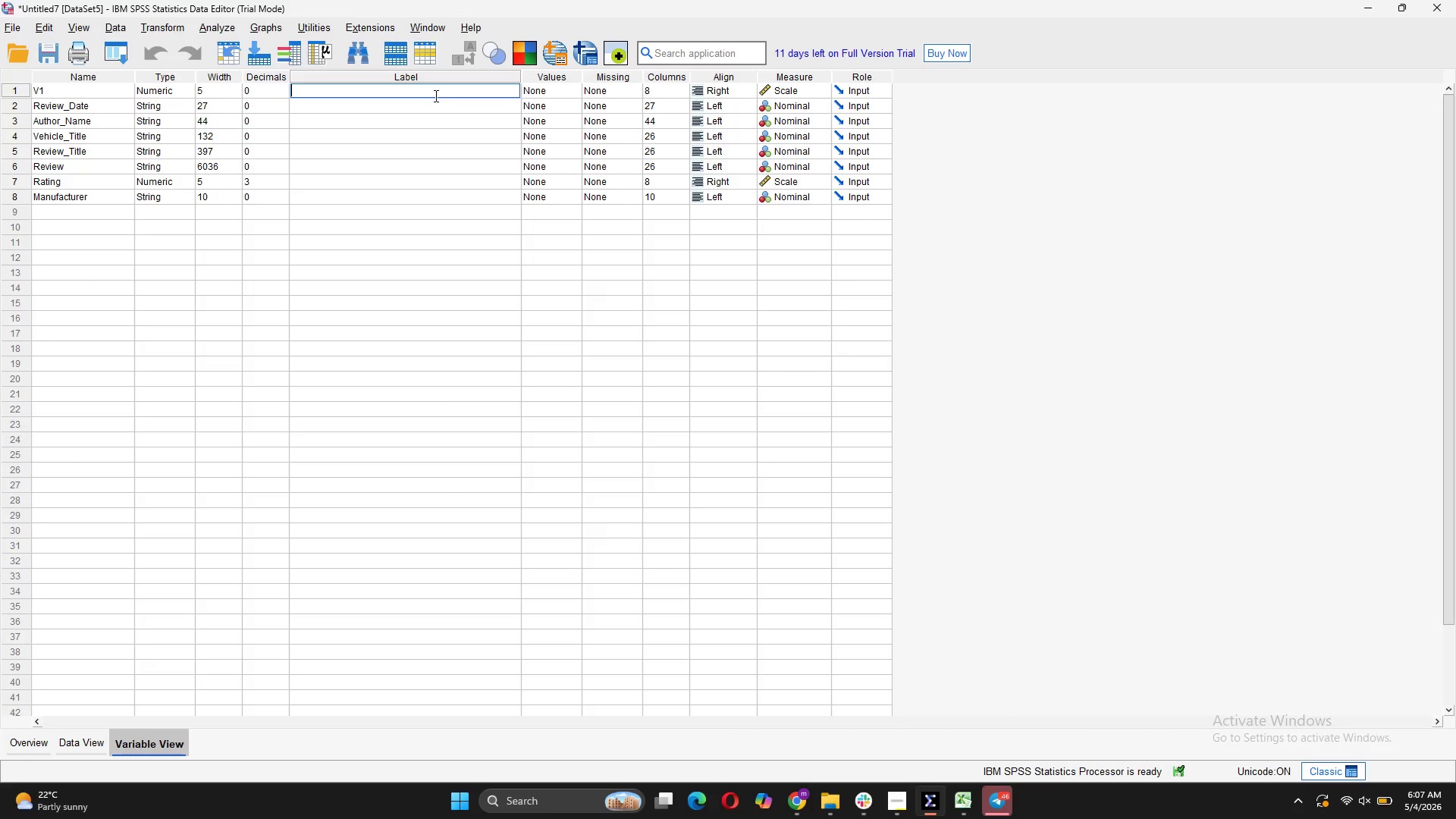 
type(Dte)
key(Backspace)
key(Backspace)
type(ate of review)
 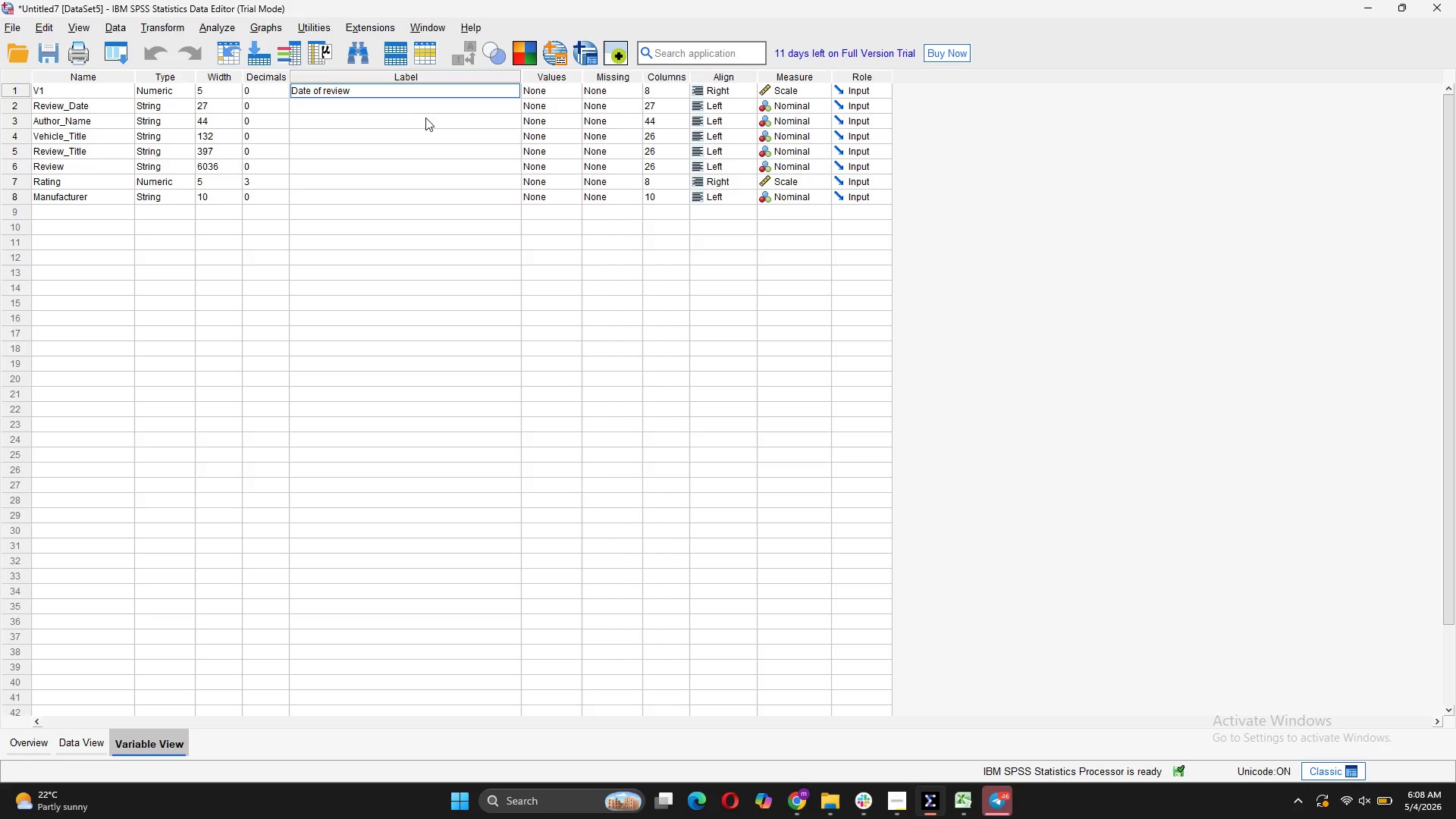 
double_click([428, 106])
 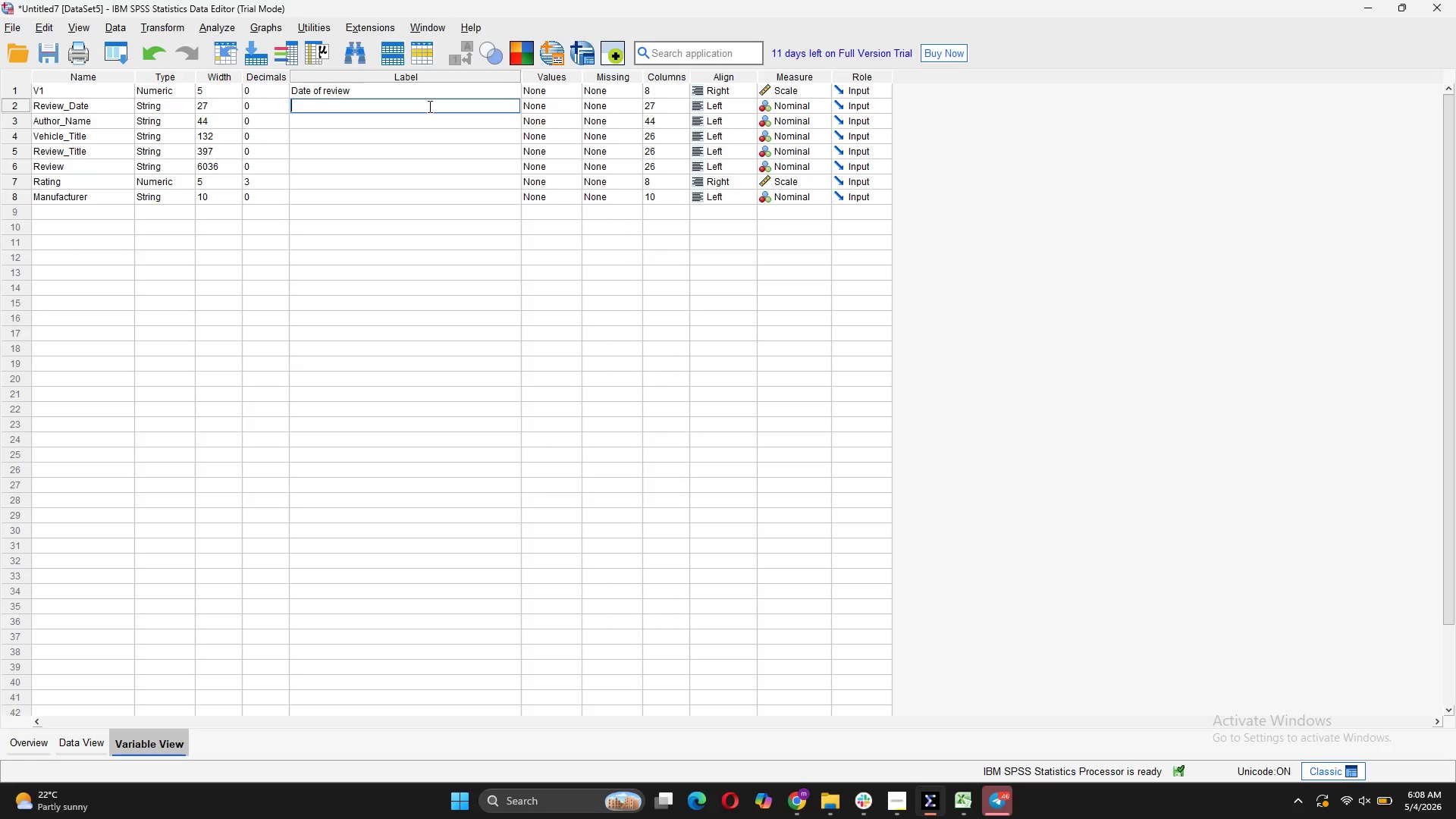 
type(Reviewer name)
 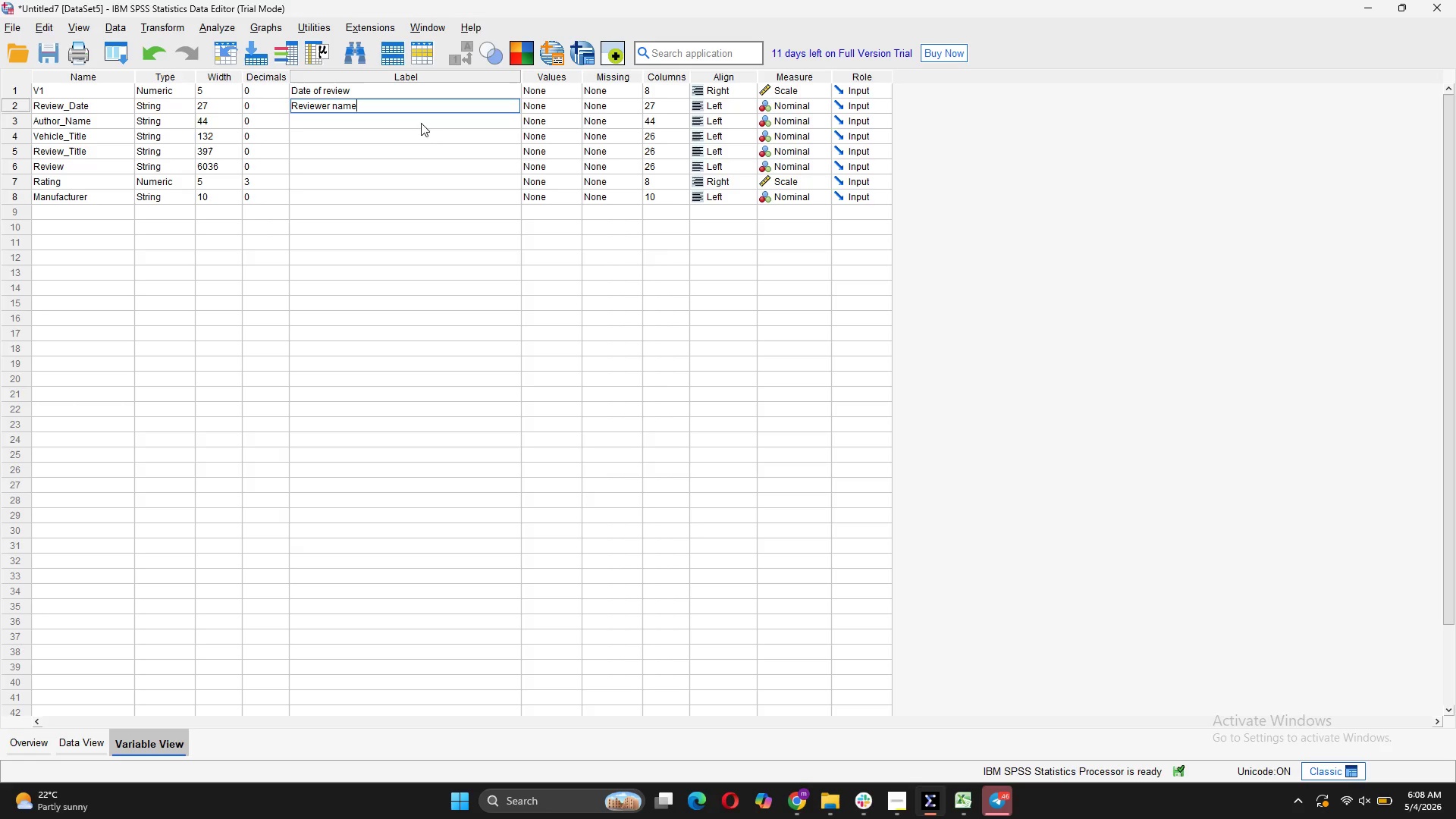 
left_click([419, 123])
 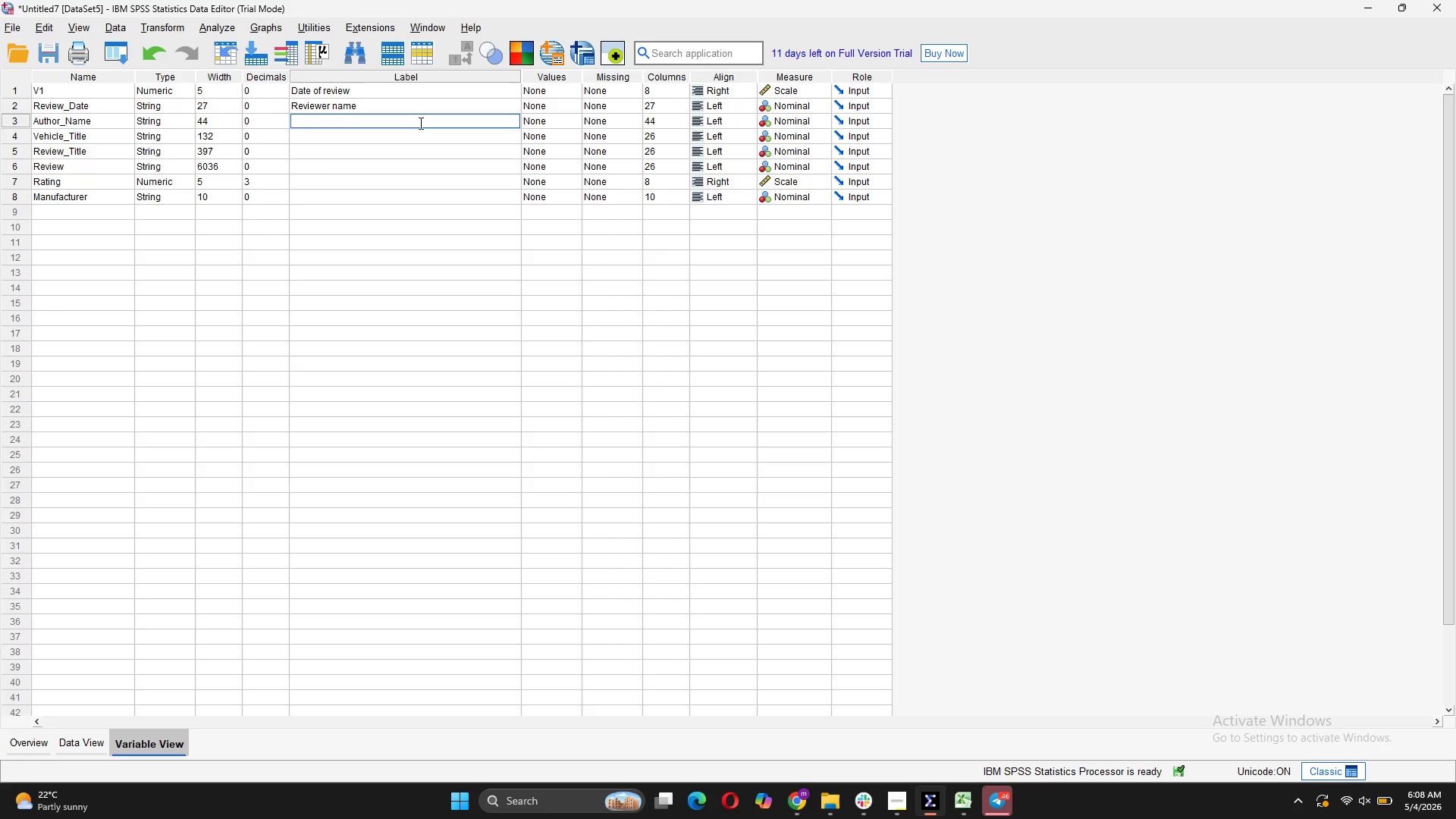 
type(Vhicle model/year)
 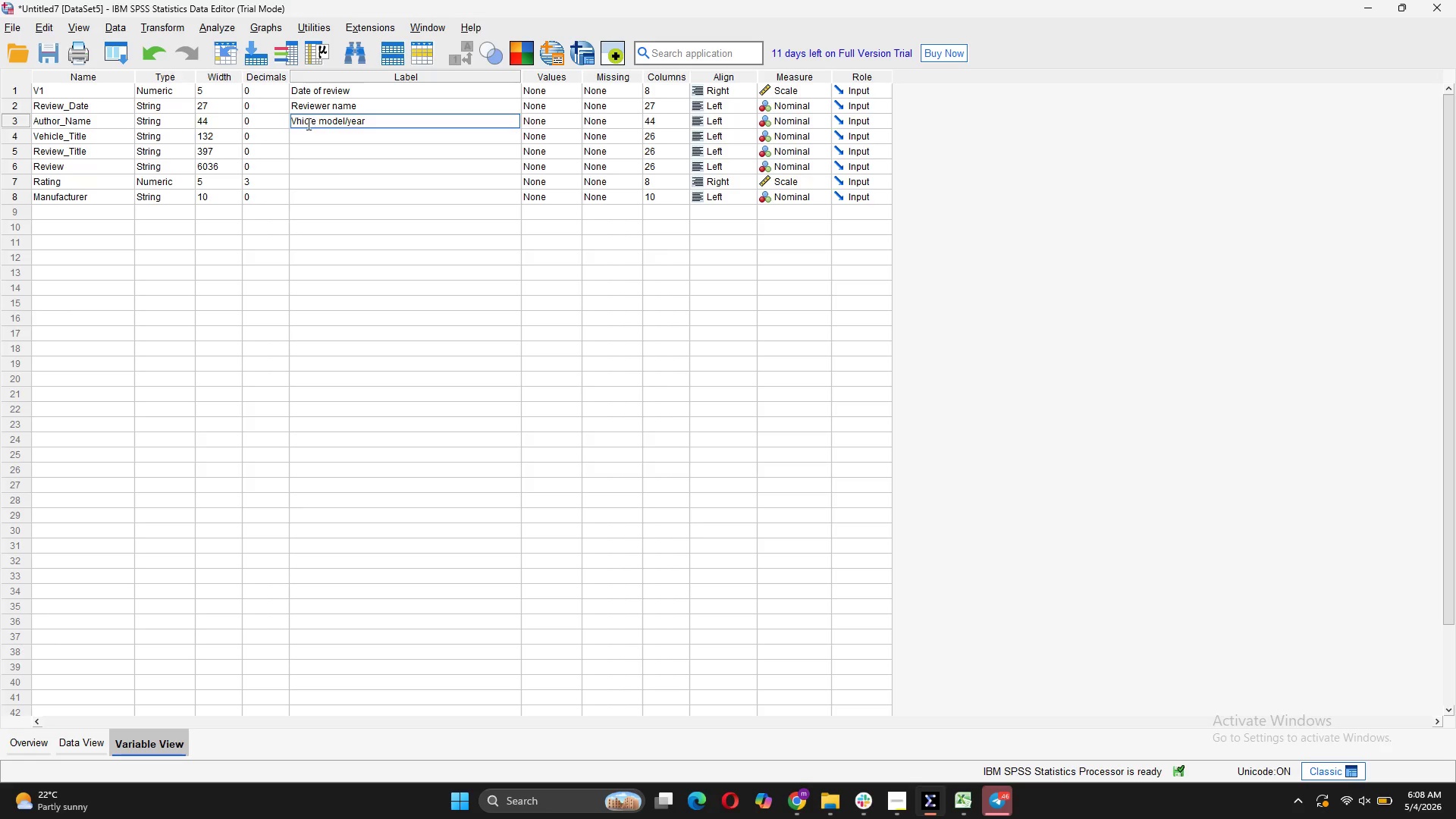 
left_click([298, 124])
 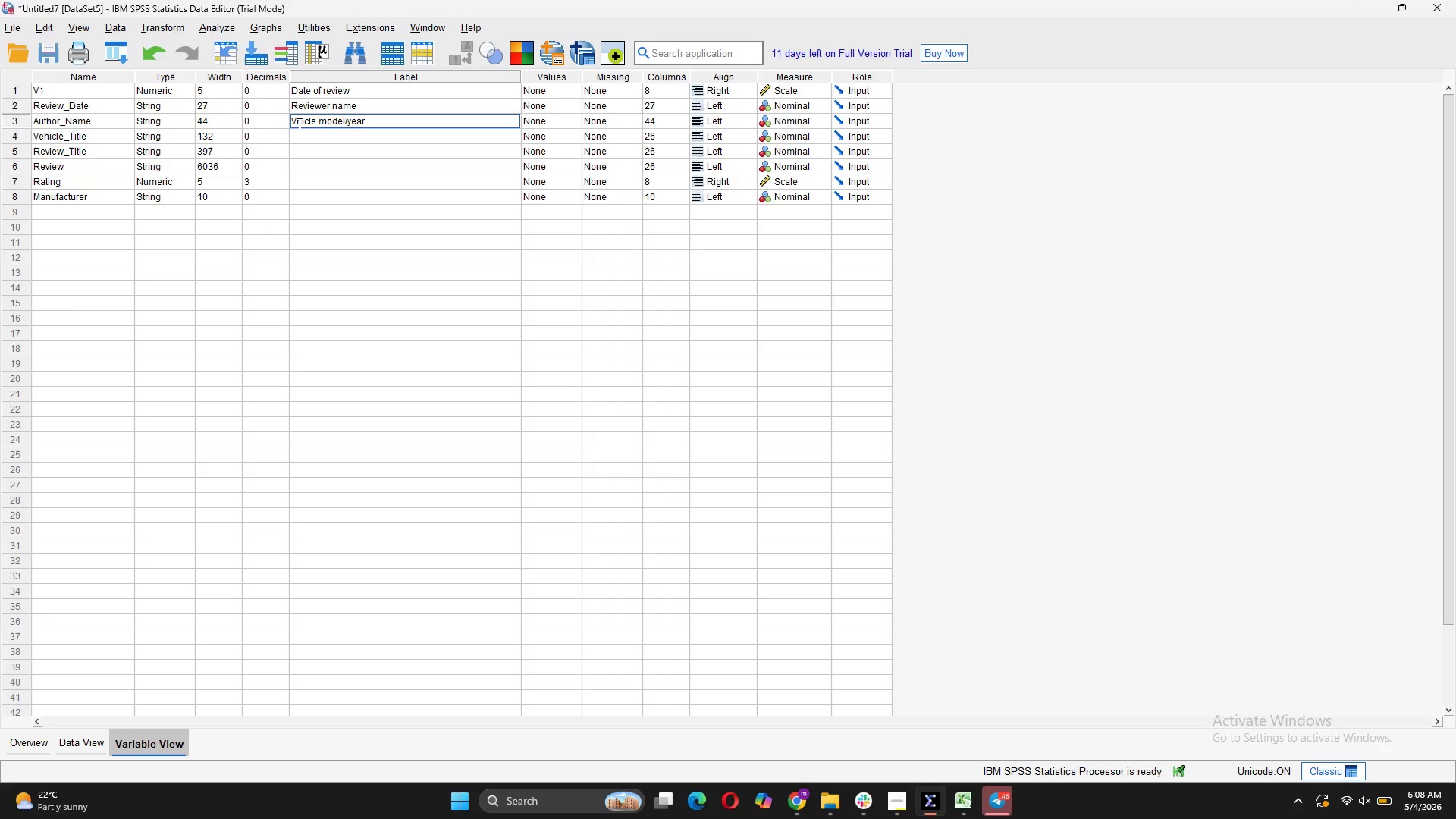 
key(E)
 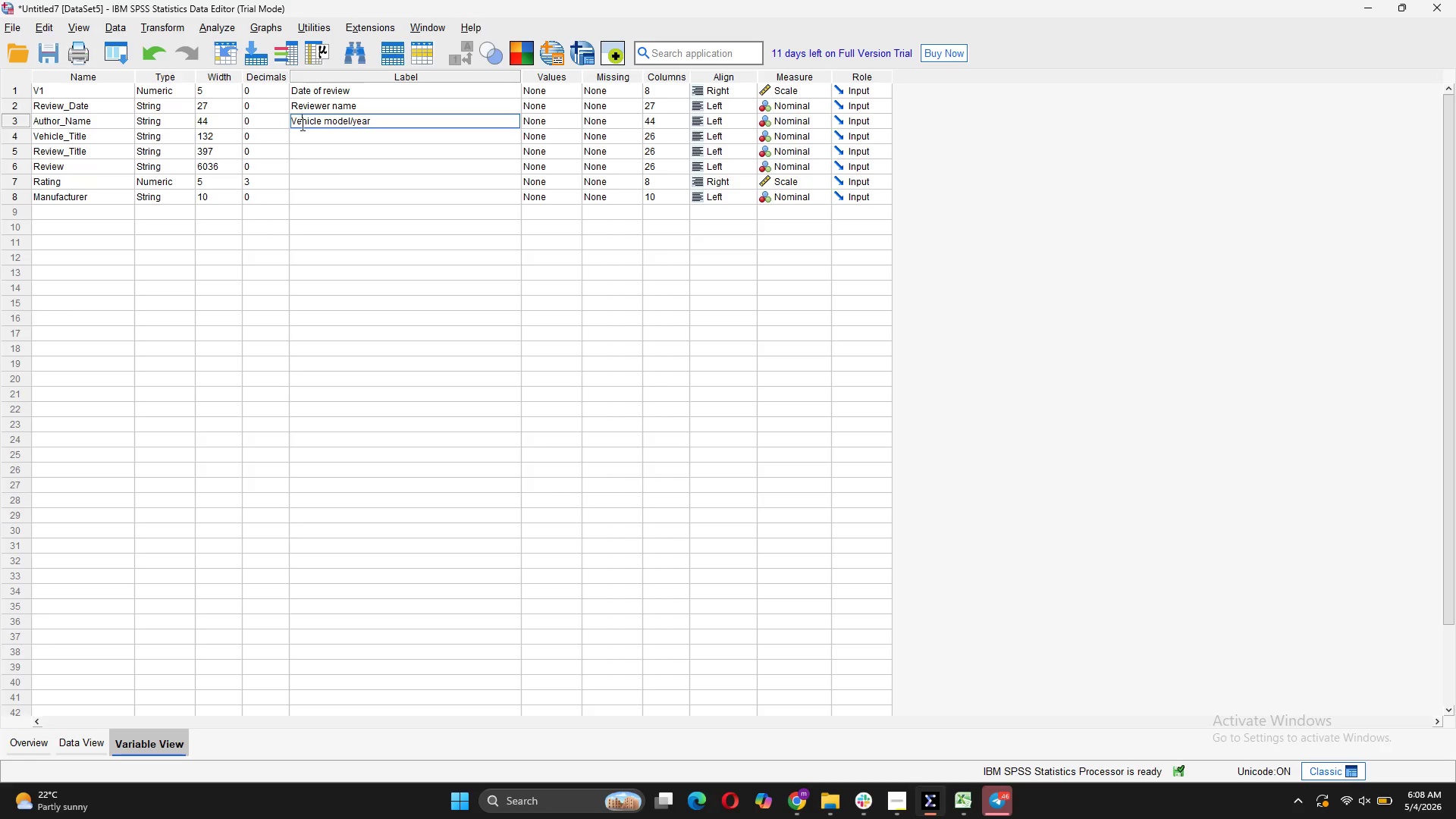 
left_click([324, 138])
 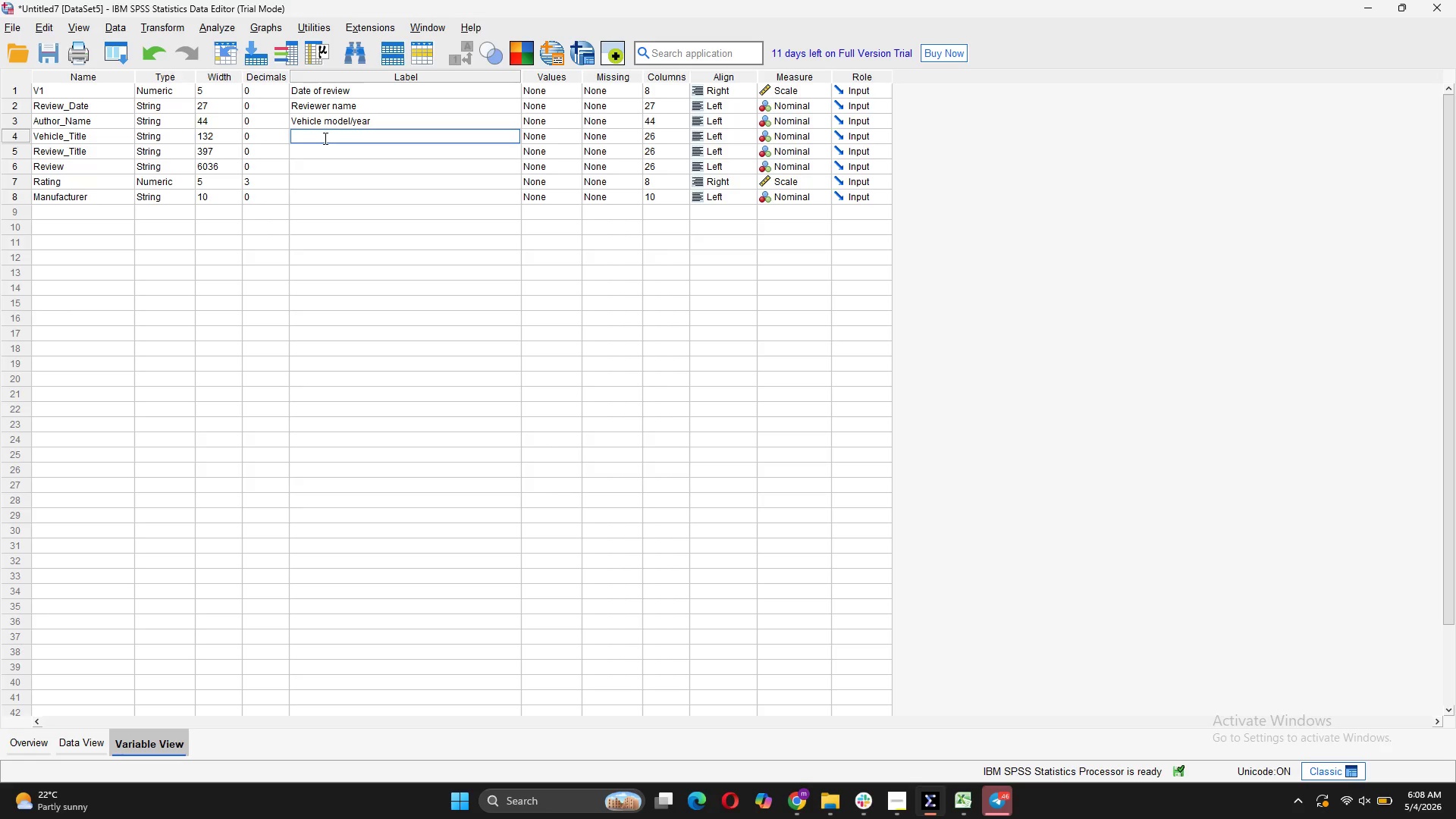 
type(Reveiw headline)
 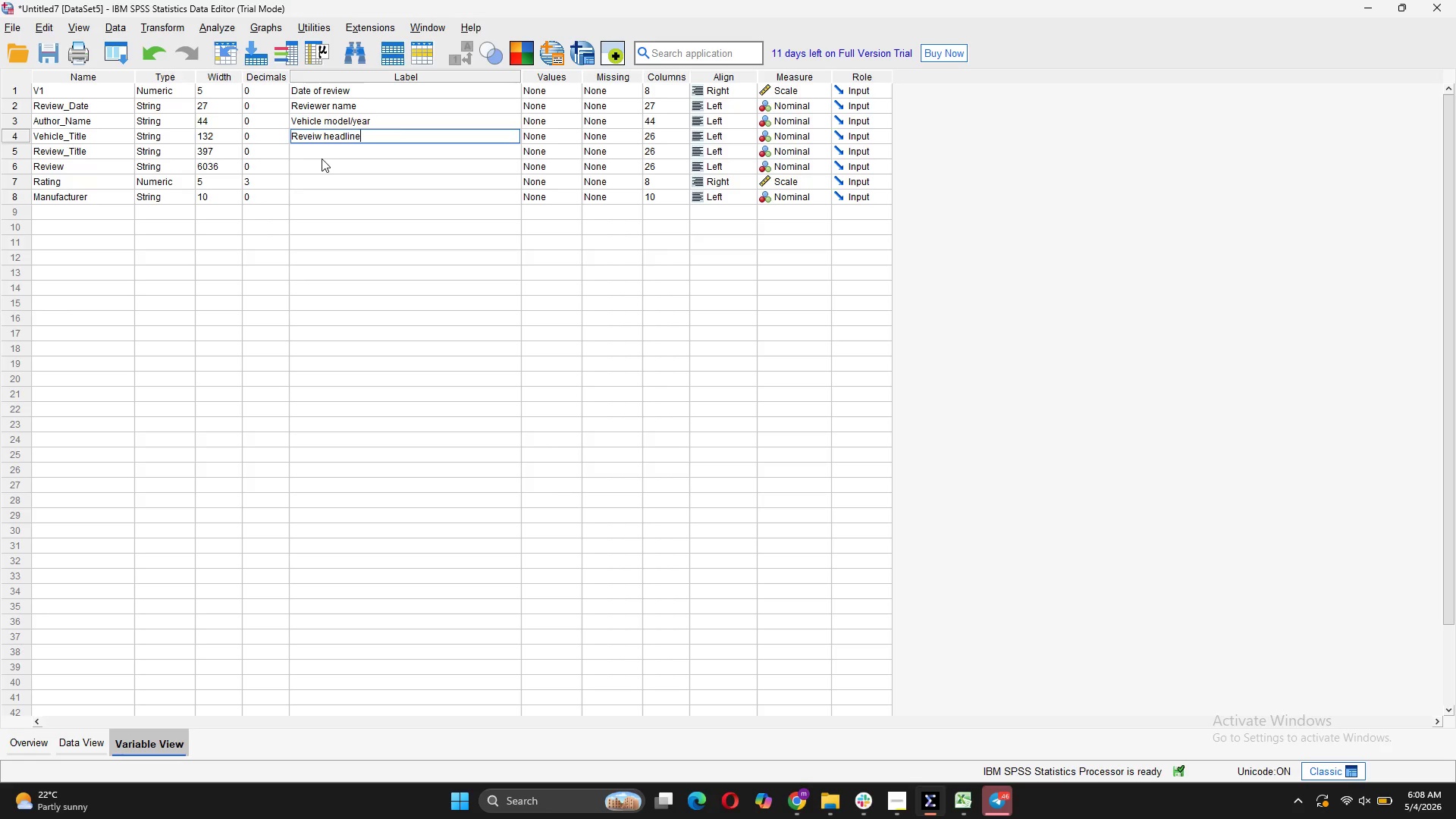 
left_click([329, 152])
 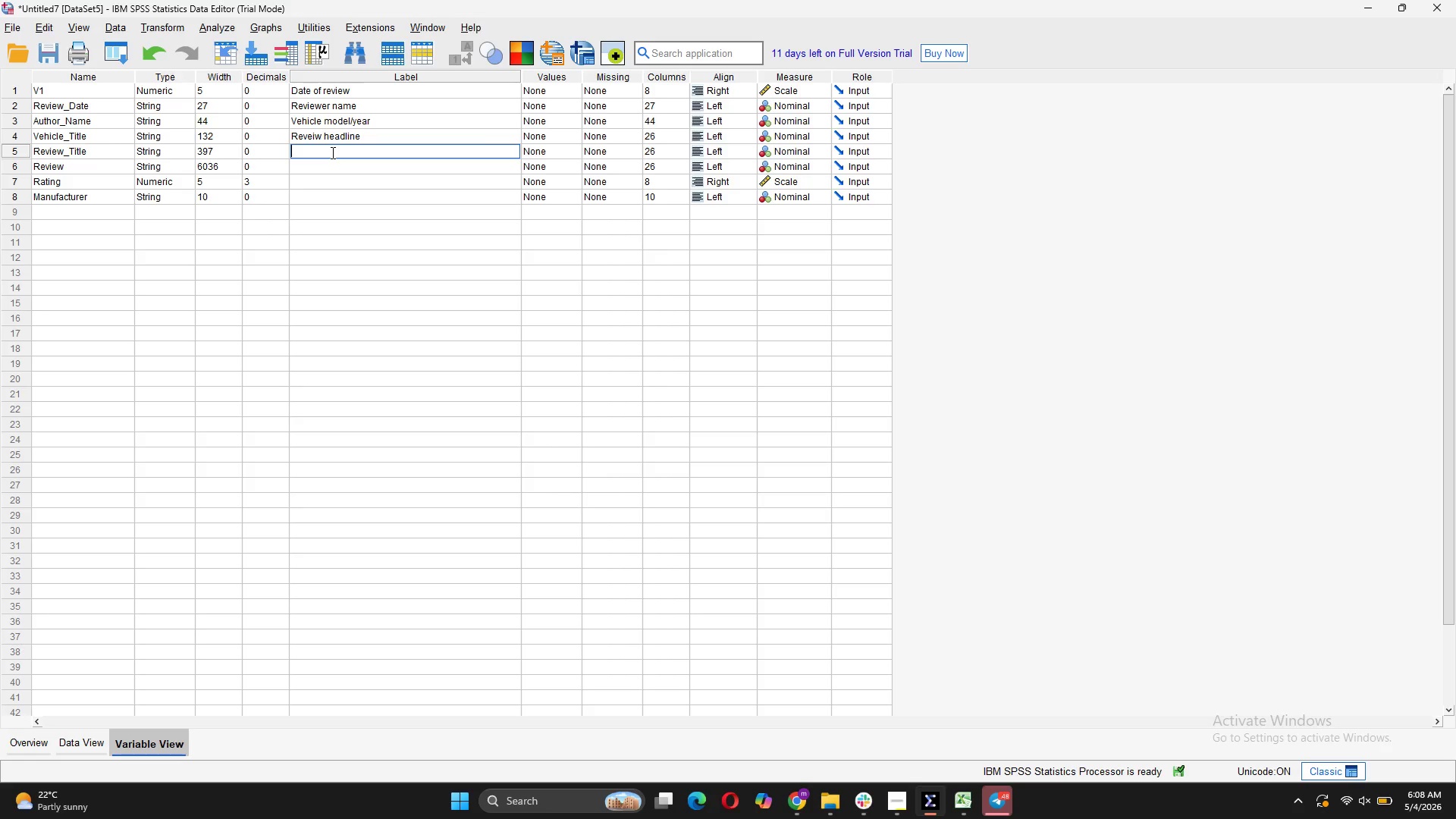 
wait(10.3)
 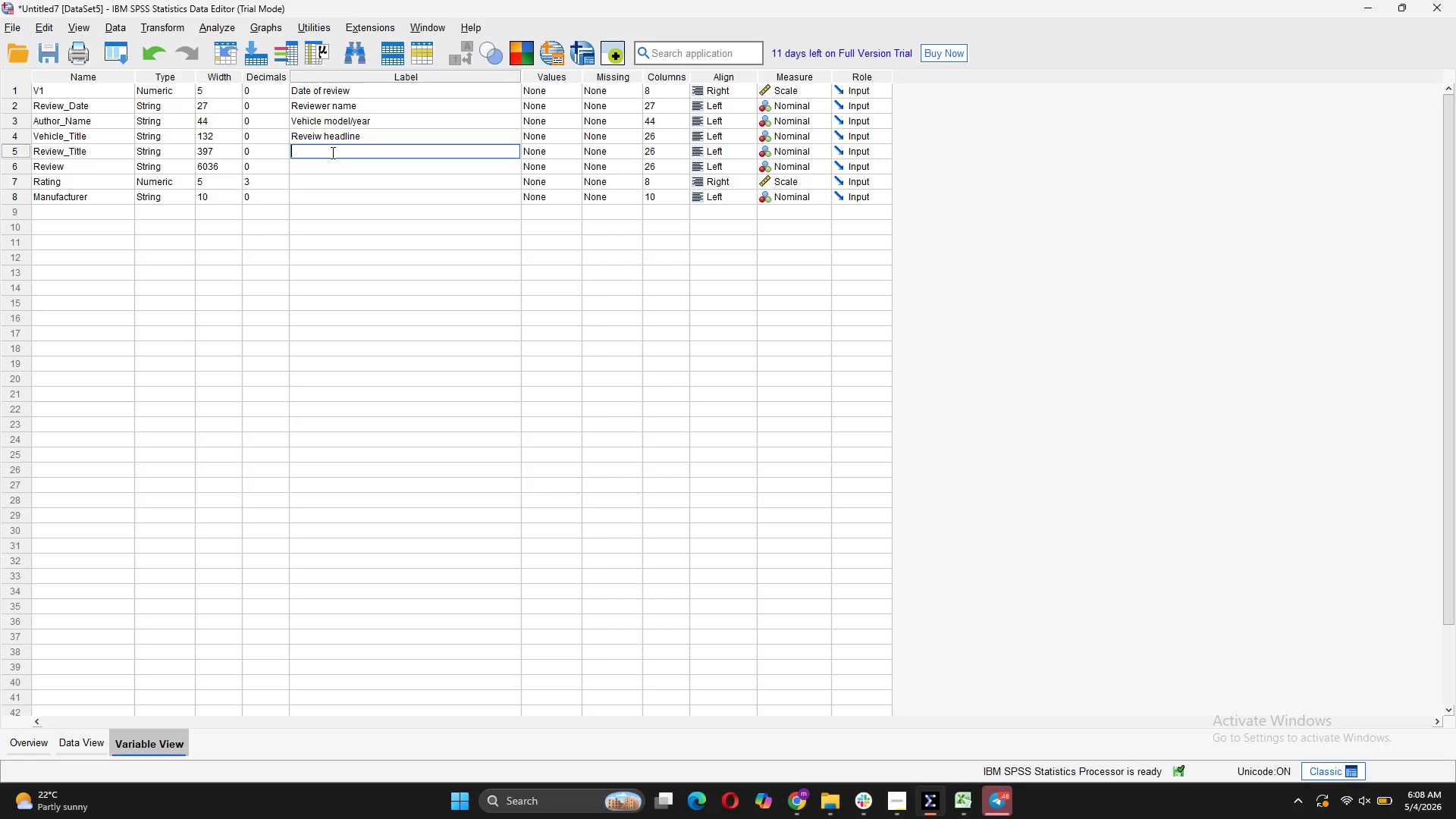 
left_click([542, 810])
 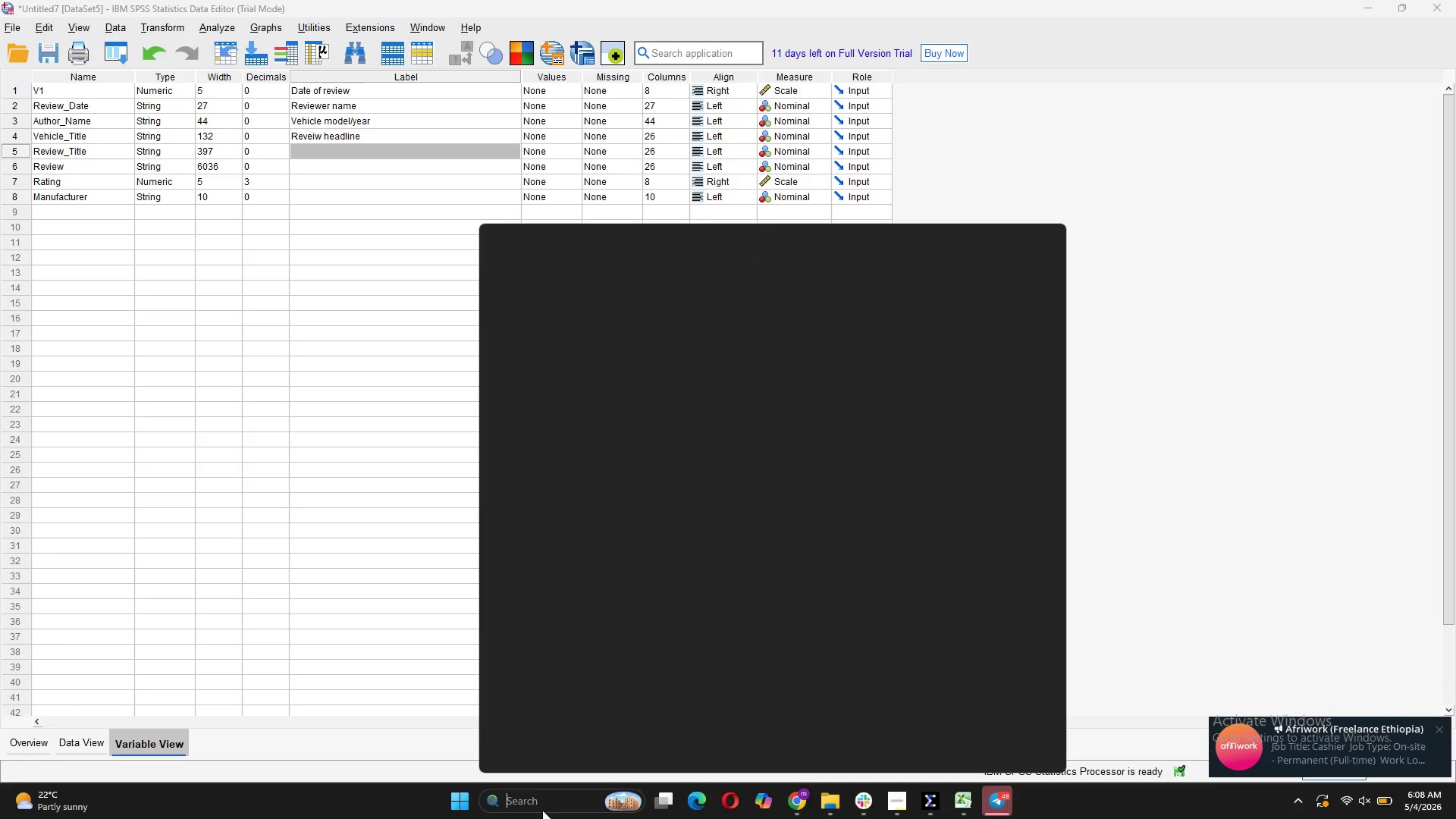 
type(te)
 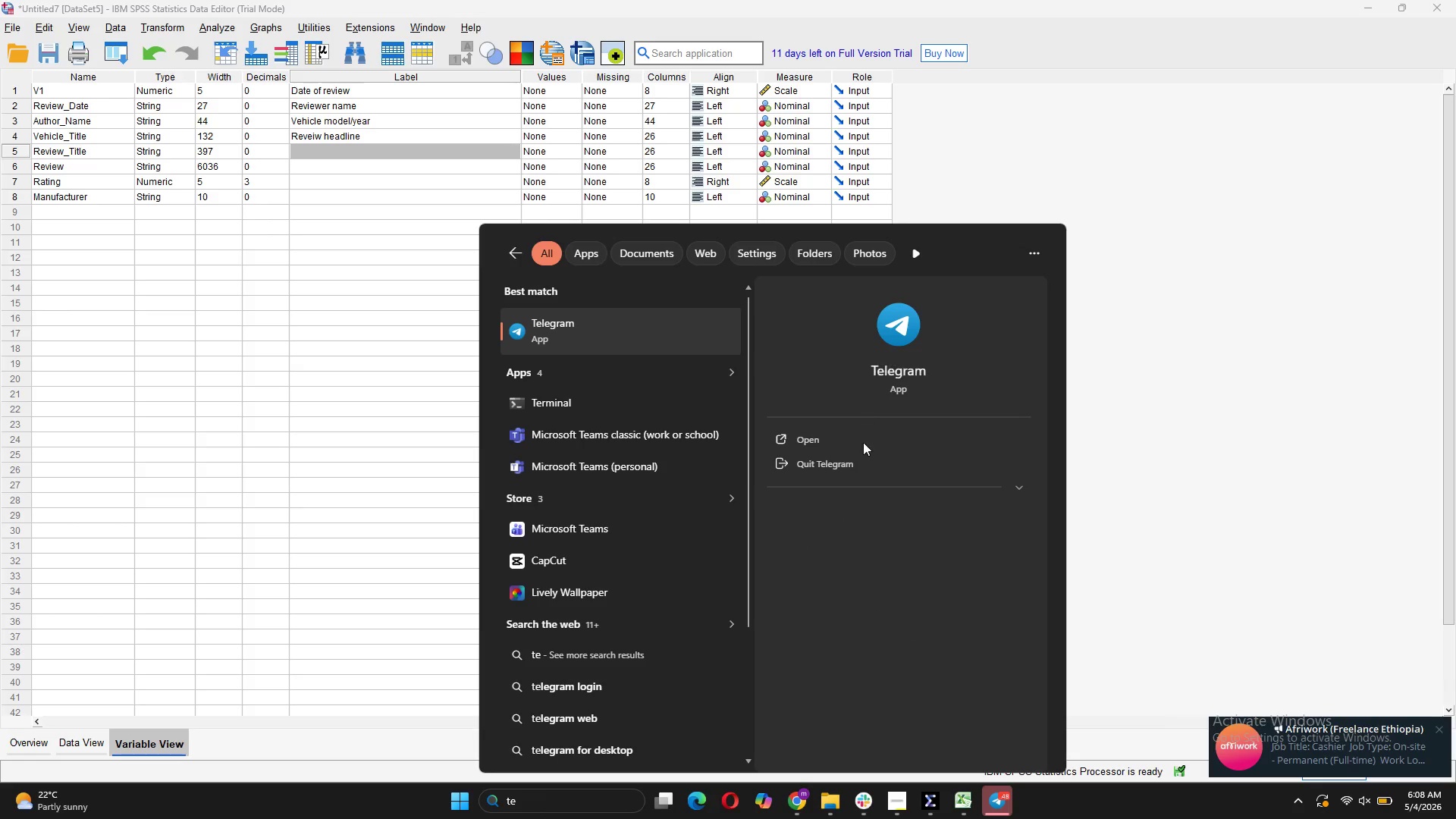 
left_click([863, 457])
 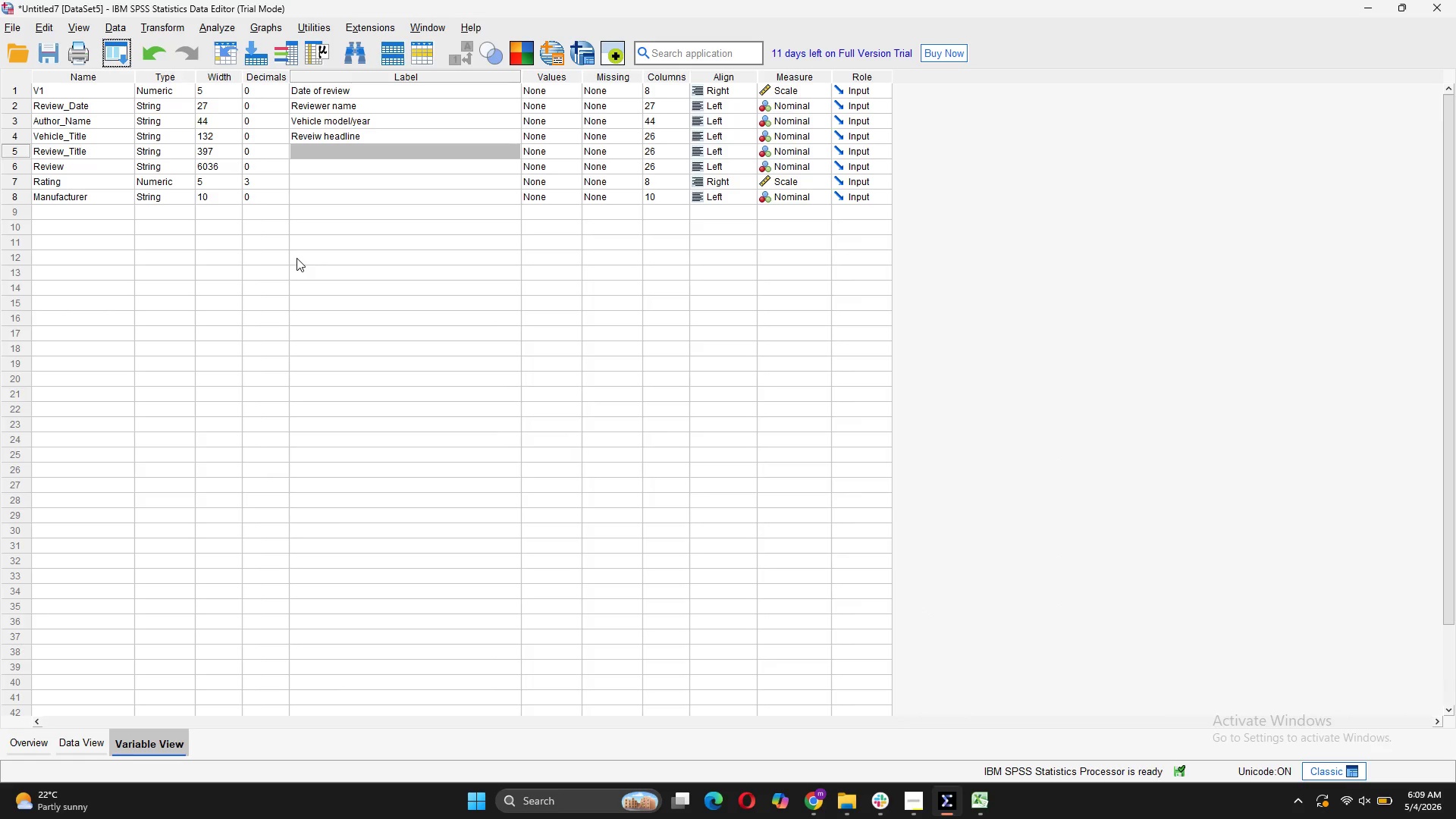 
left_click([300, 146])
 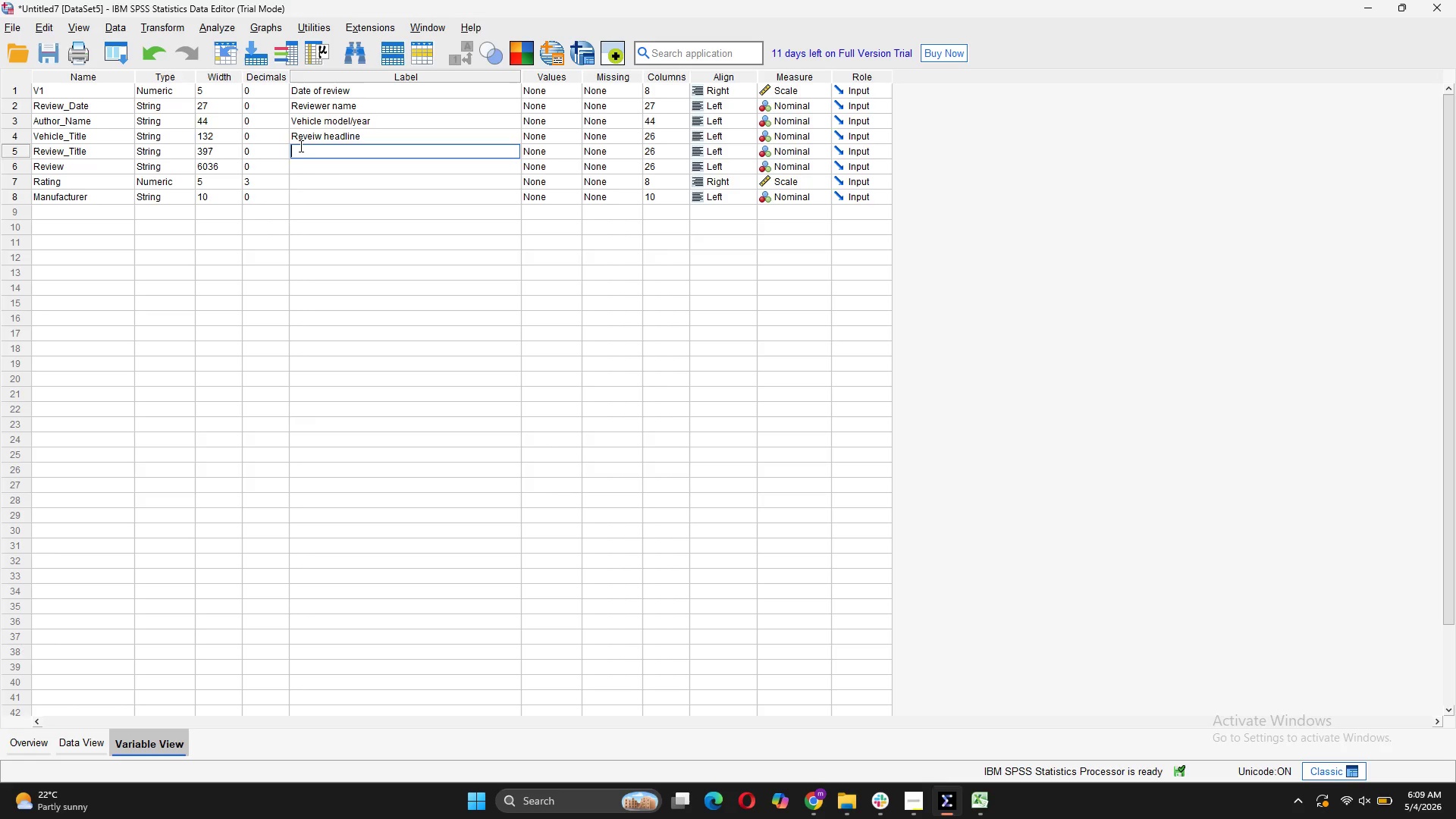 
wait(11.33)
 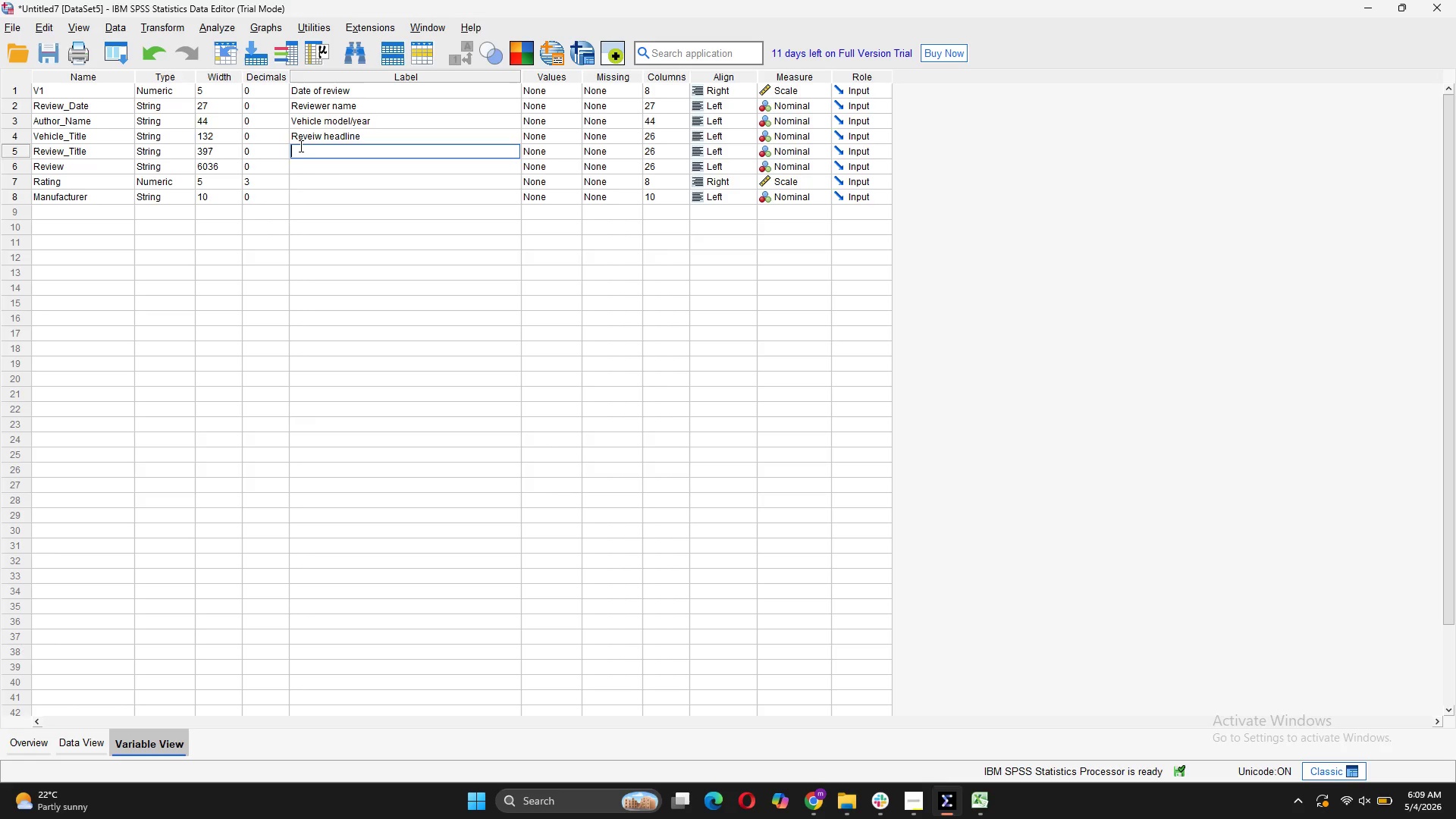 
left_click([350, 89])
 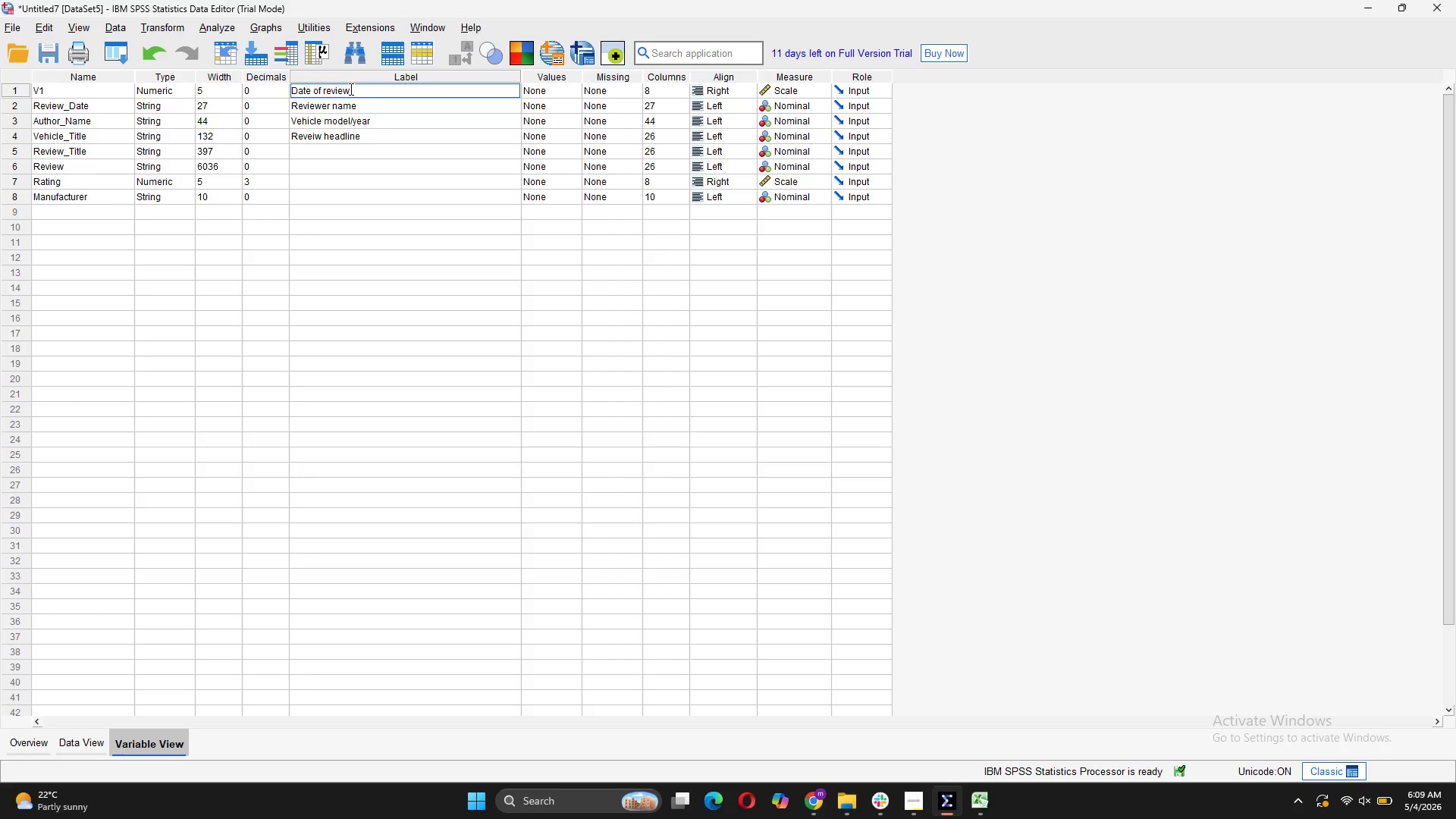 
left_click_drag(start_coordinate=[350, 89], to_coordinate=[290, 93])
 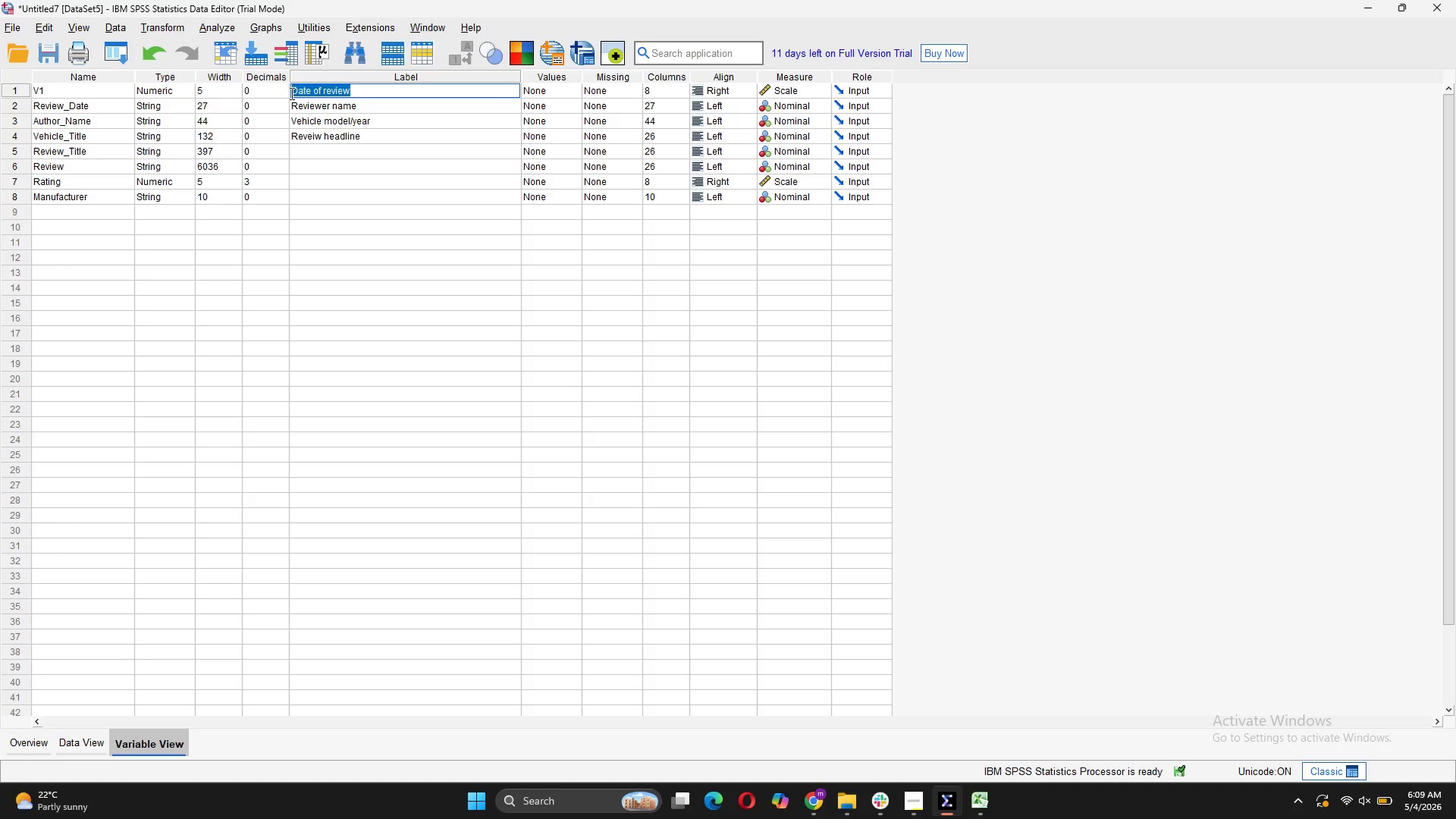 
key(Control+C)
 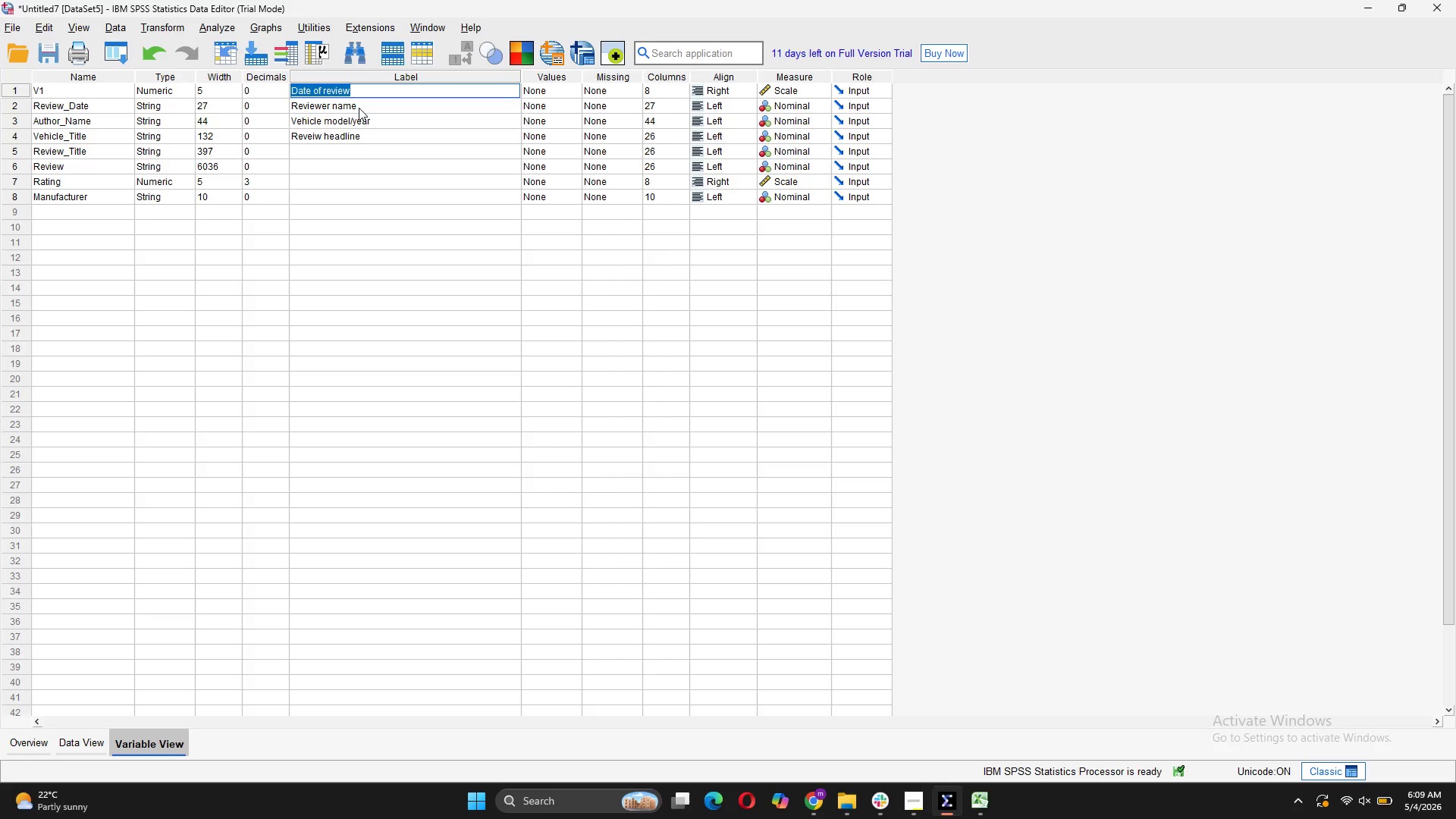 
left_click([366, 107])
 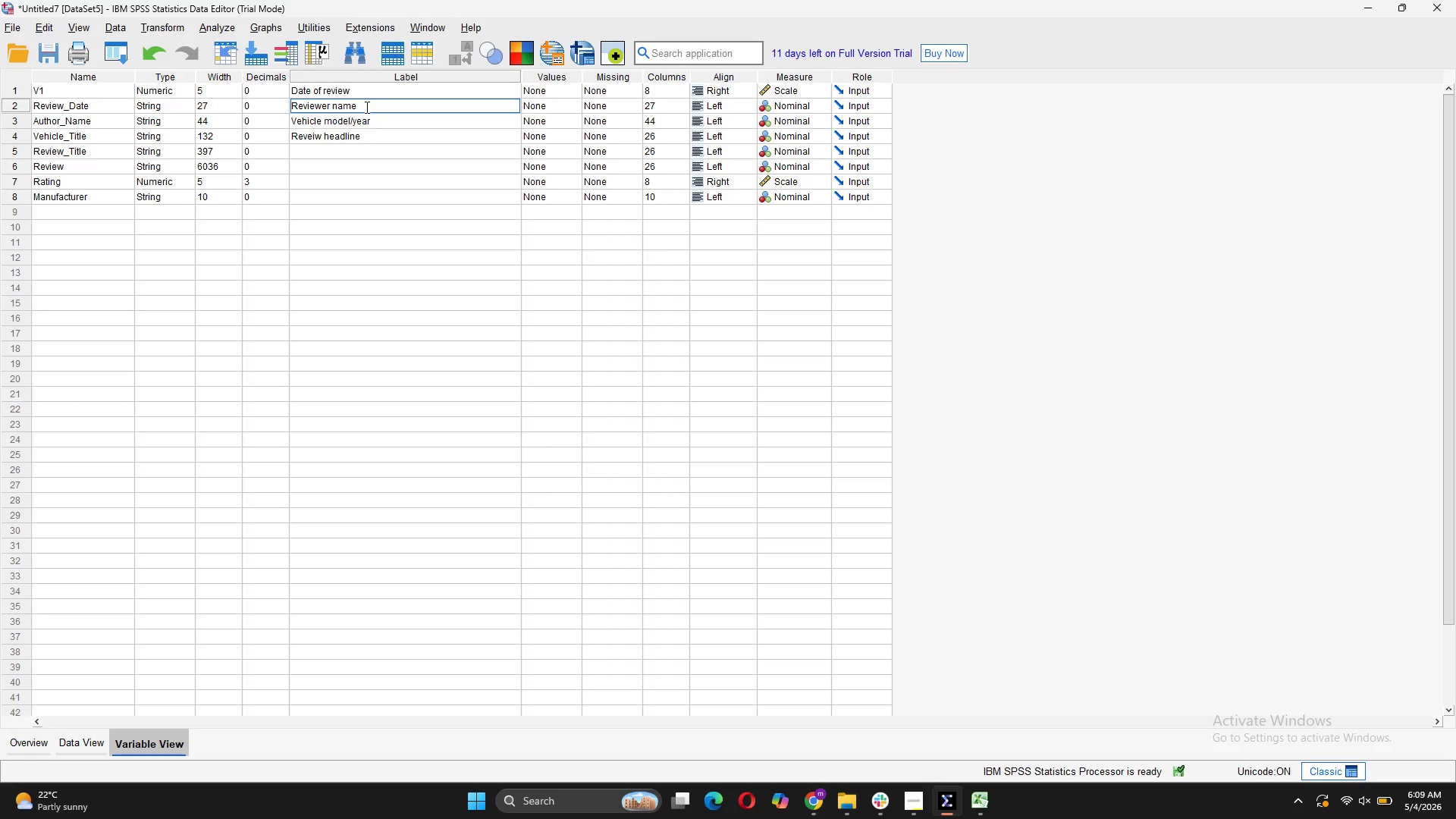 
key(Space)
 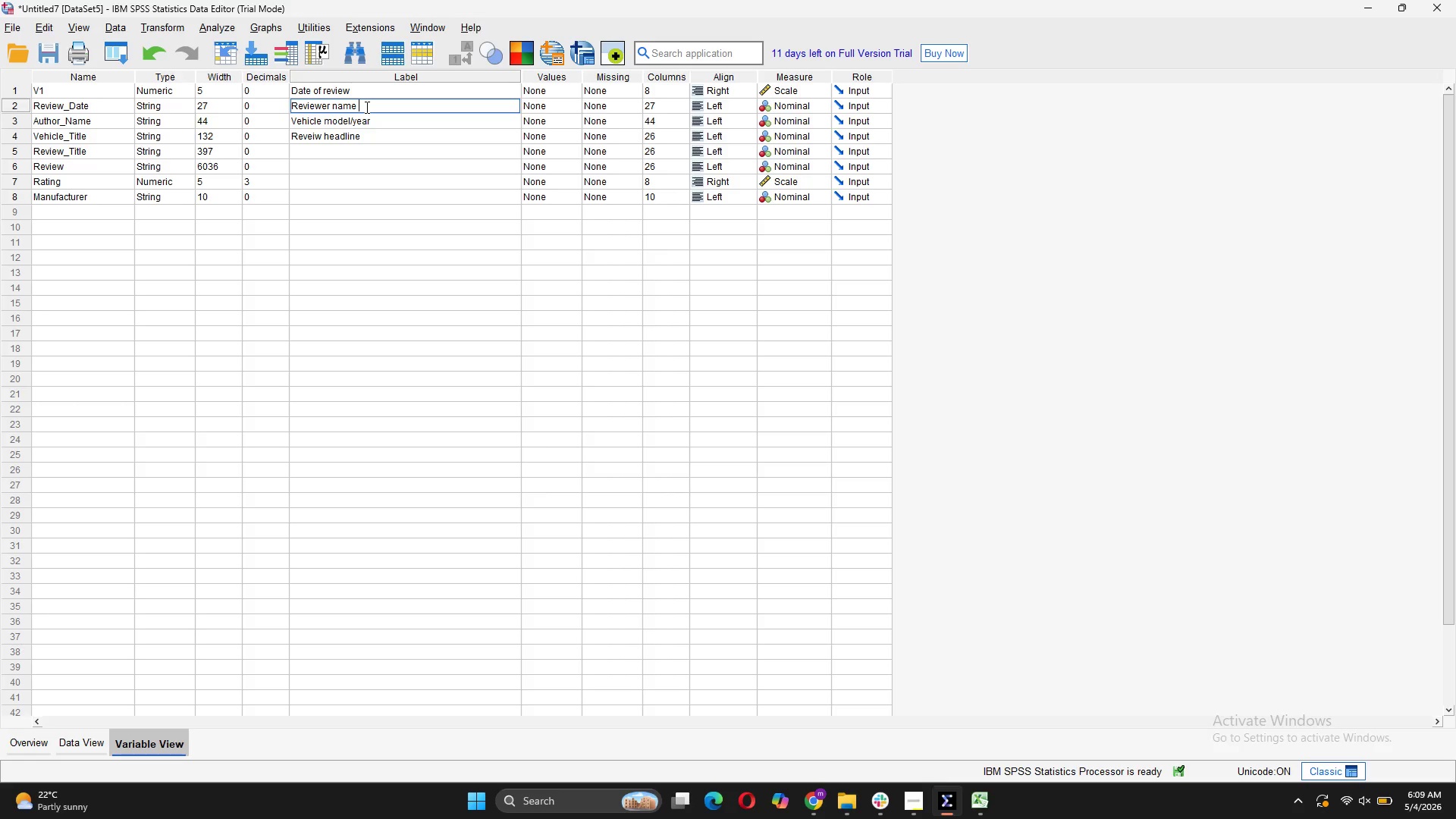 
key(Control+V)
 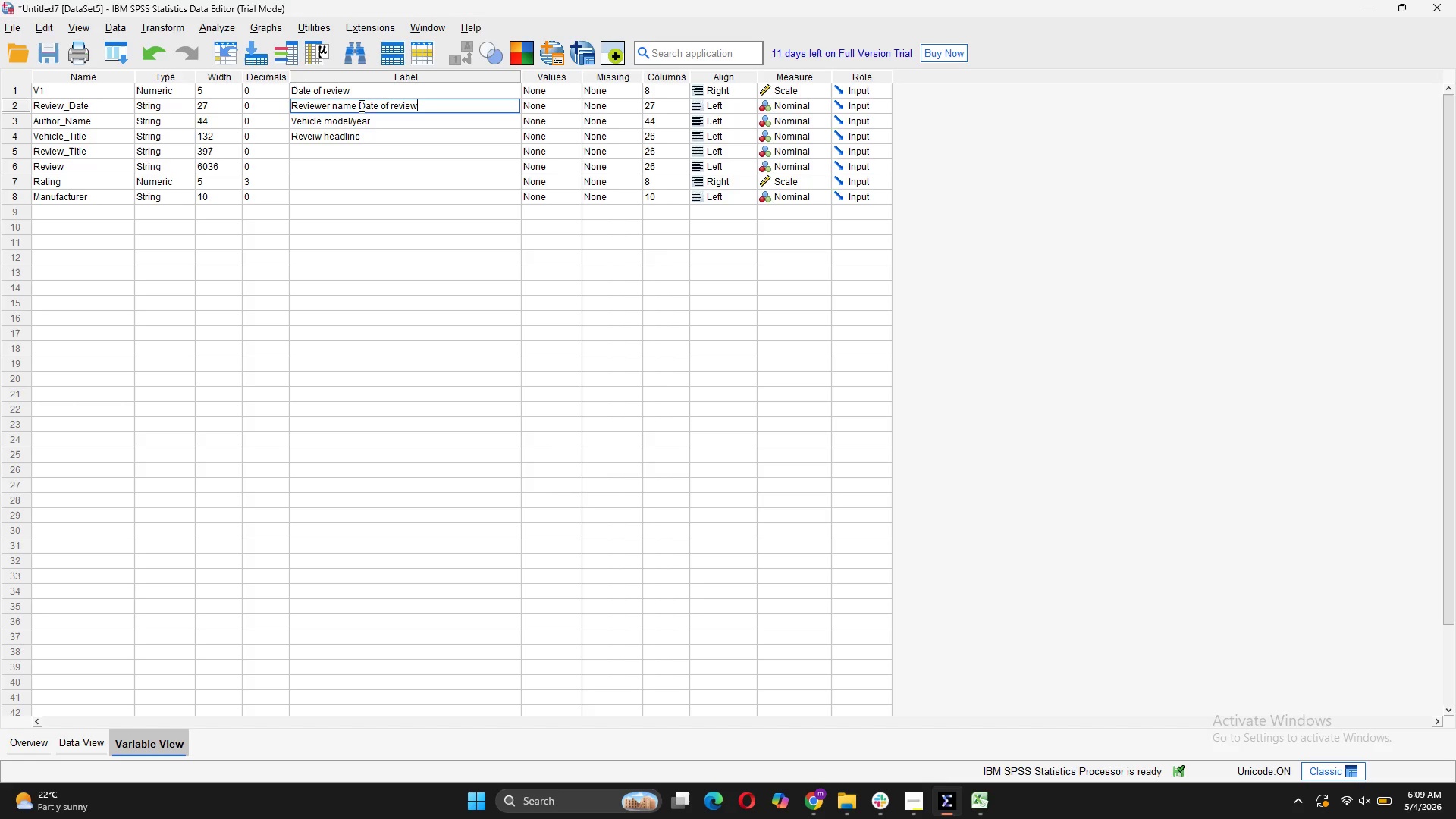 
left_click_drag(start_coordinate=[357, 105], to_coordinate=[291, 105])
 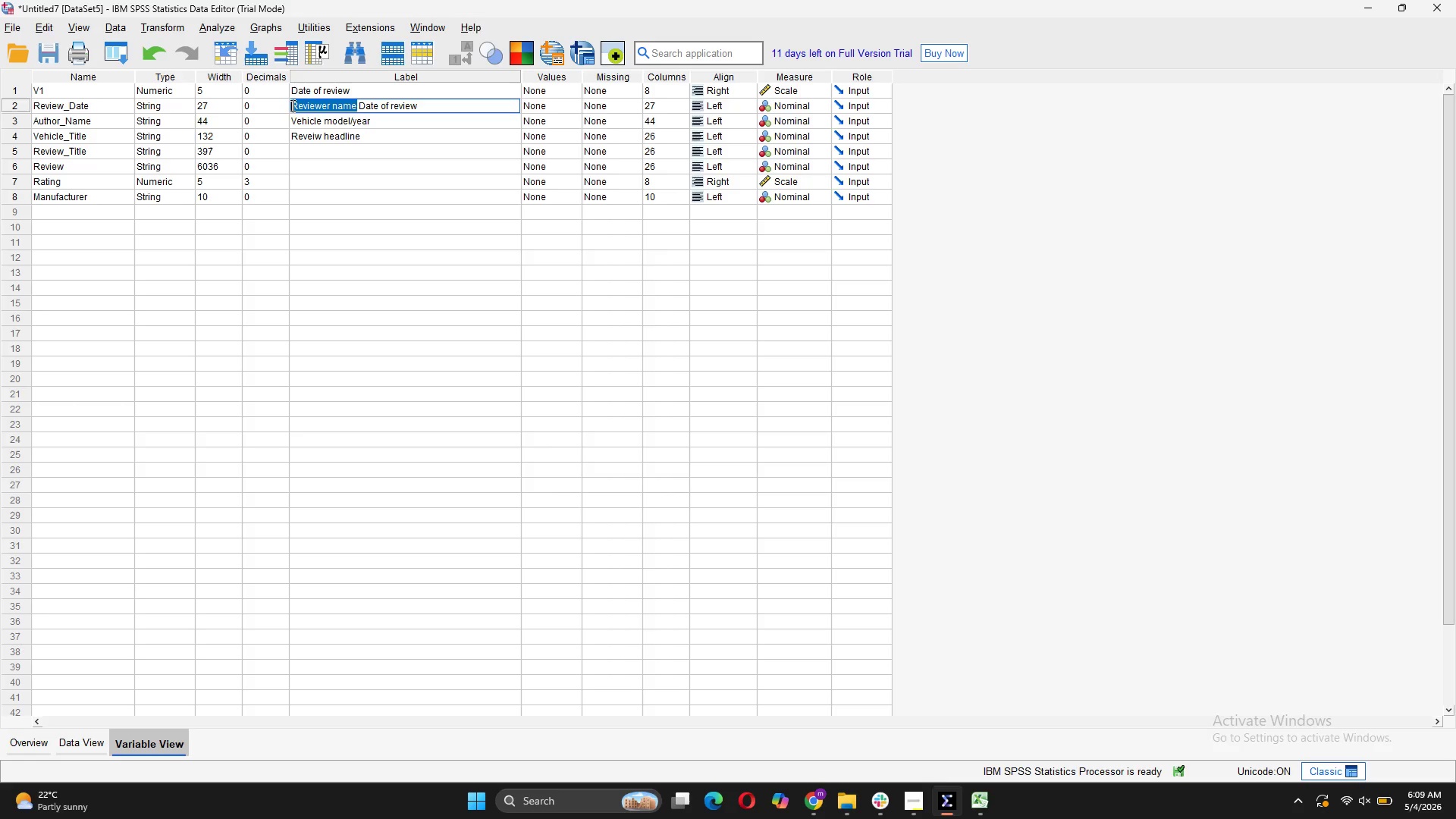 
key(Control+ControlLeft)
 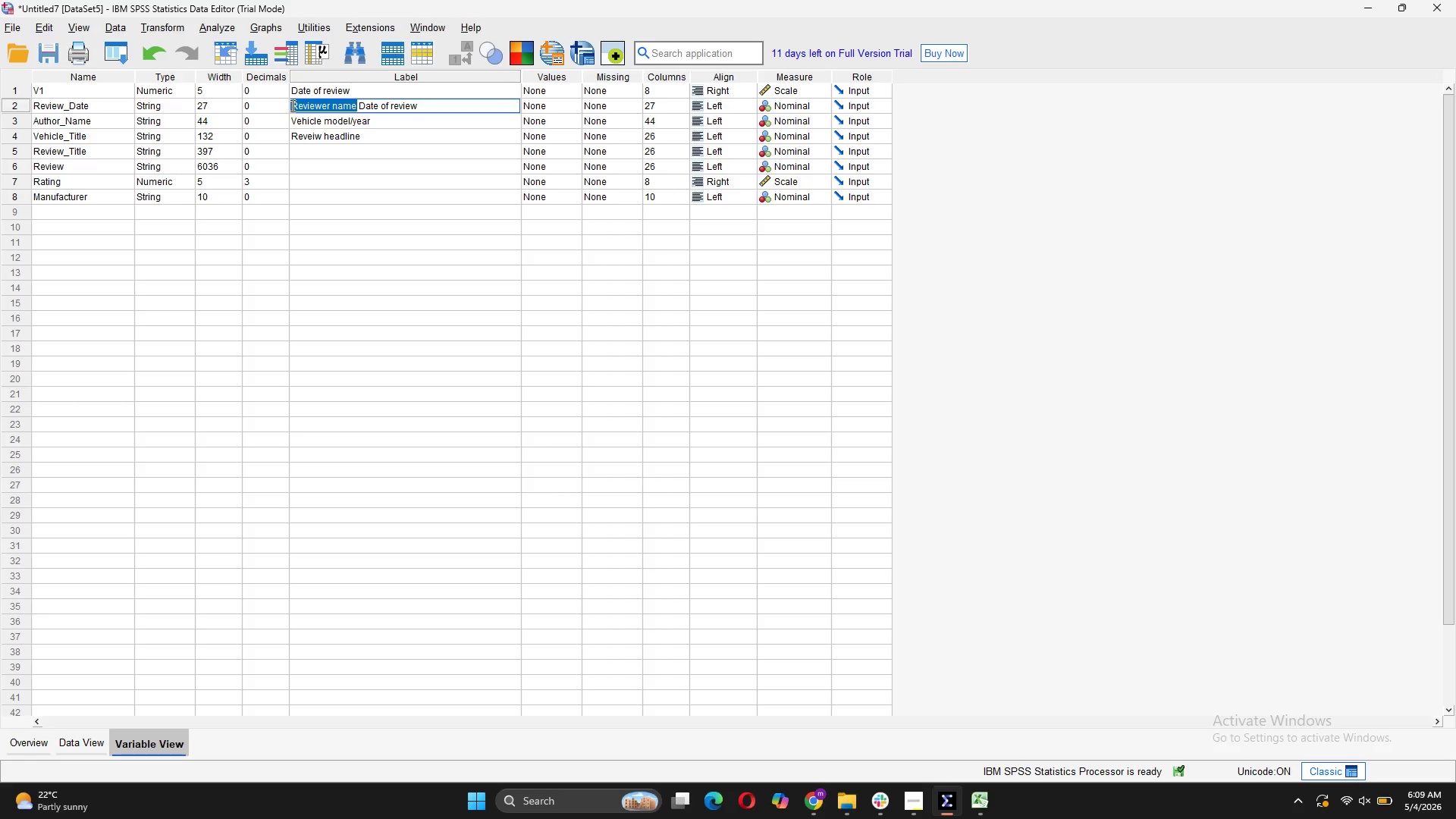 
key(Control+C)
 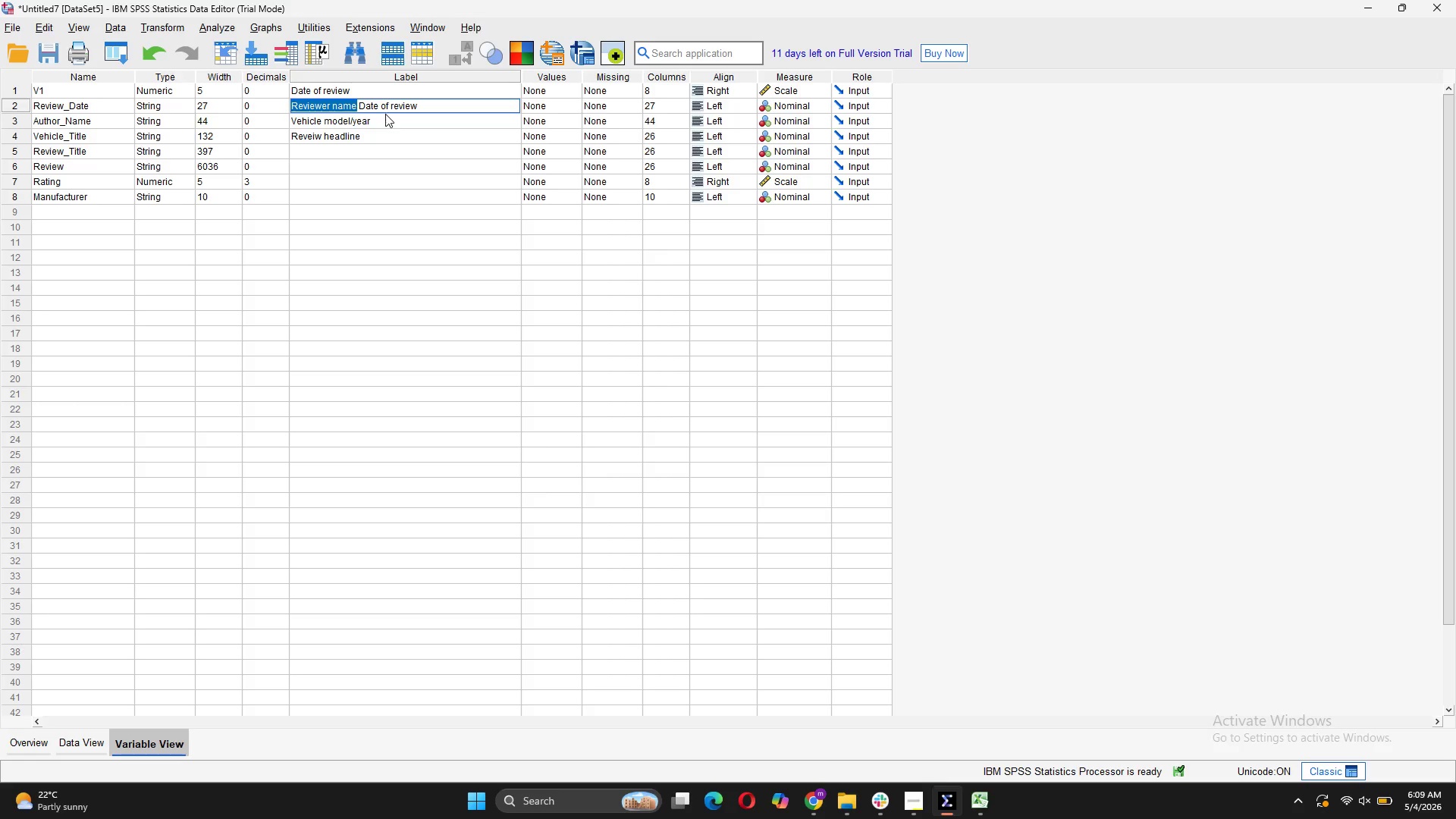 
left_click([385, 121])
 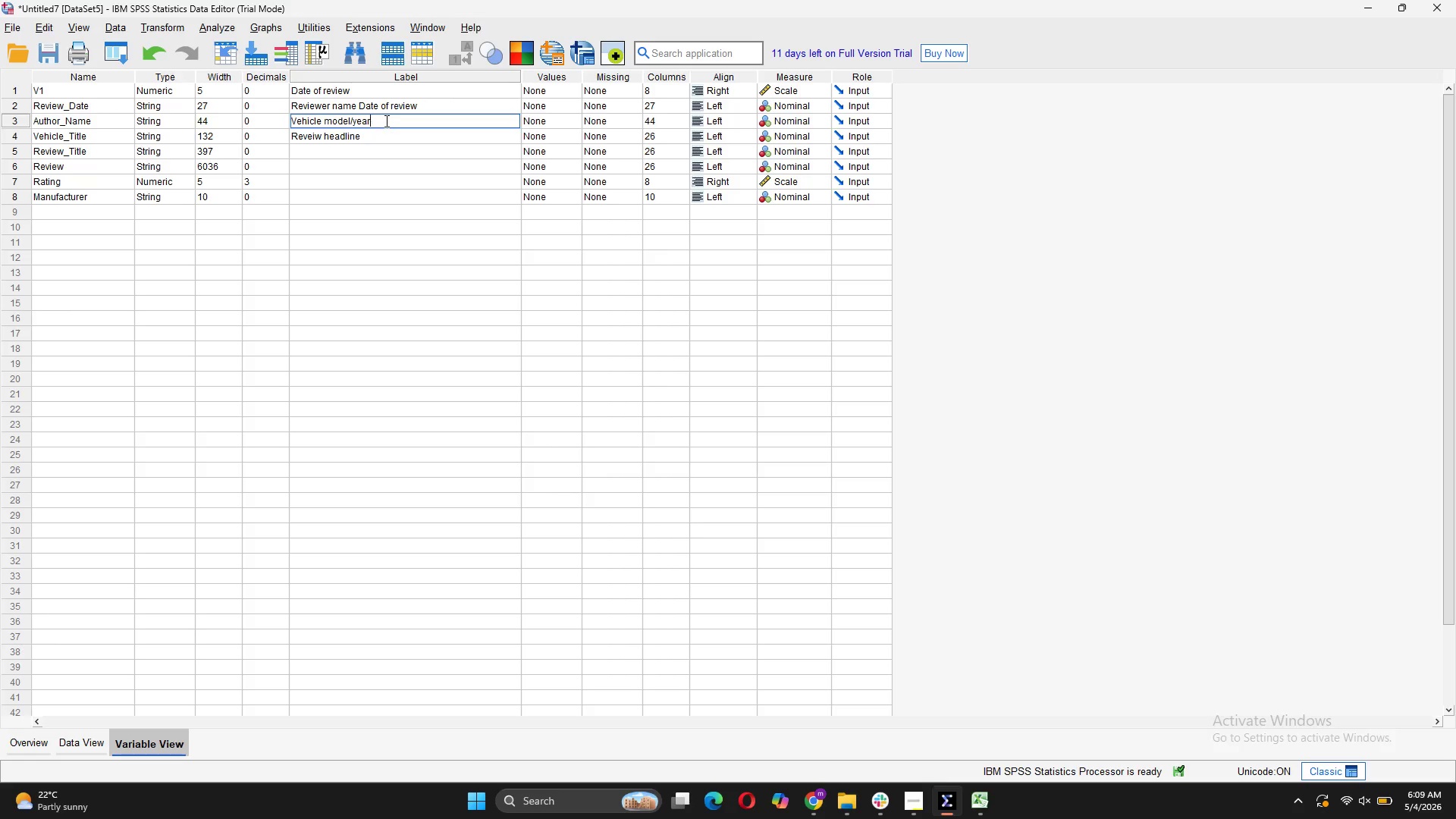 
key(Space)
 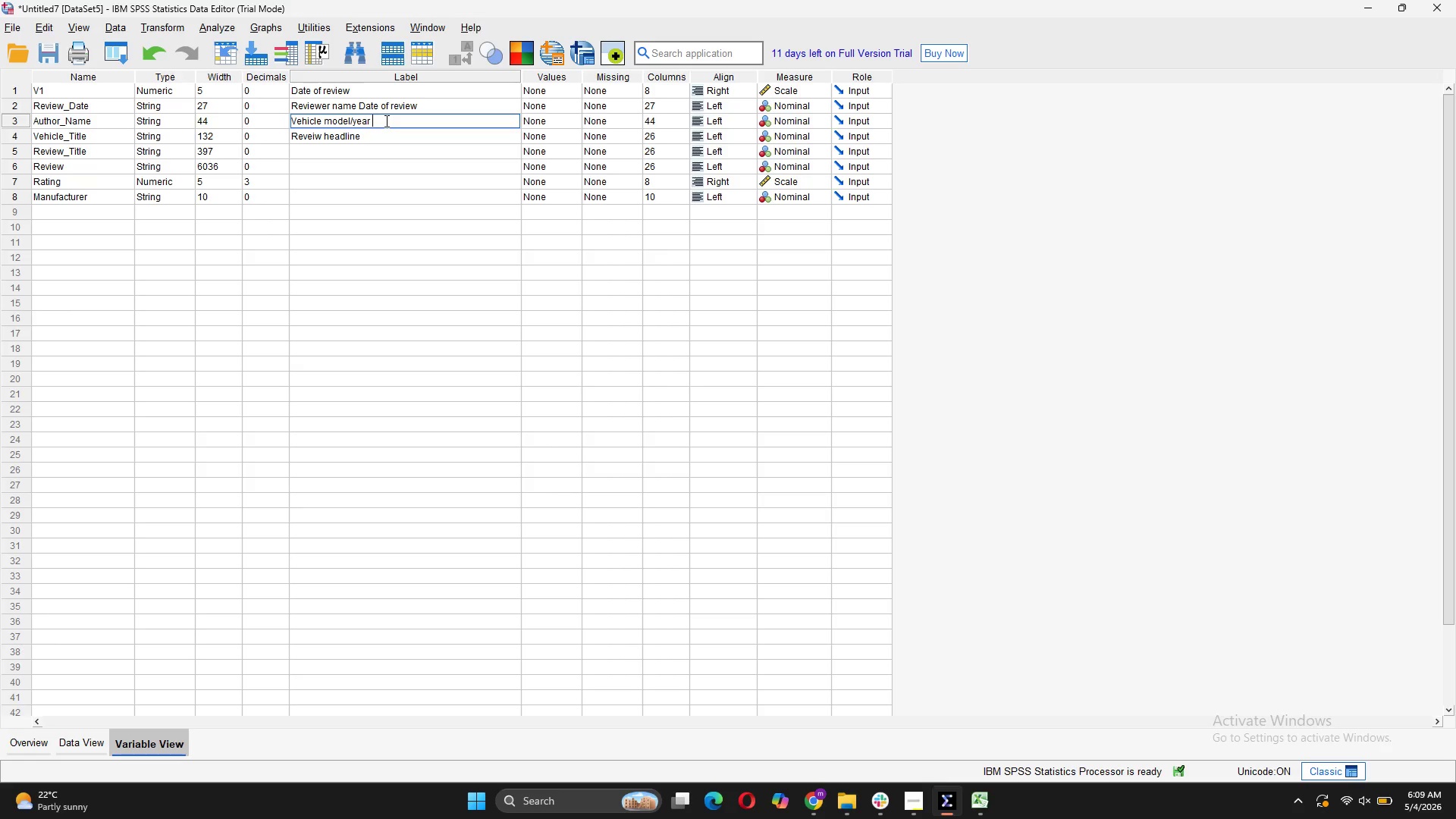 
key(Control+V)
 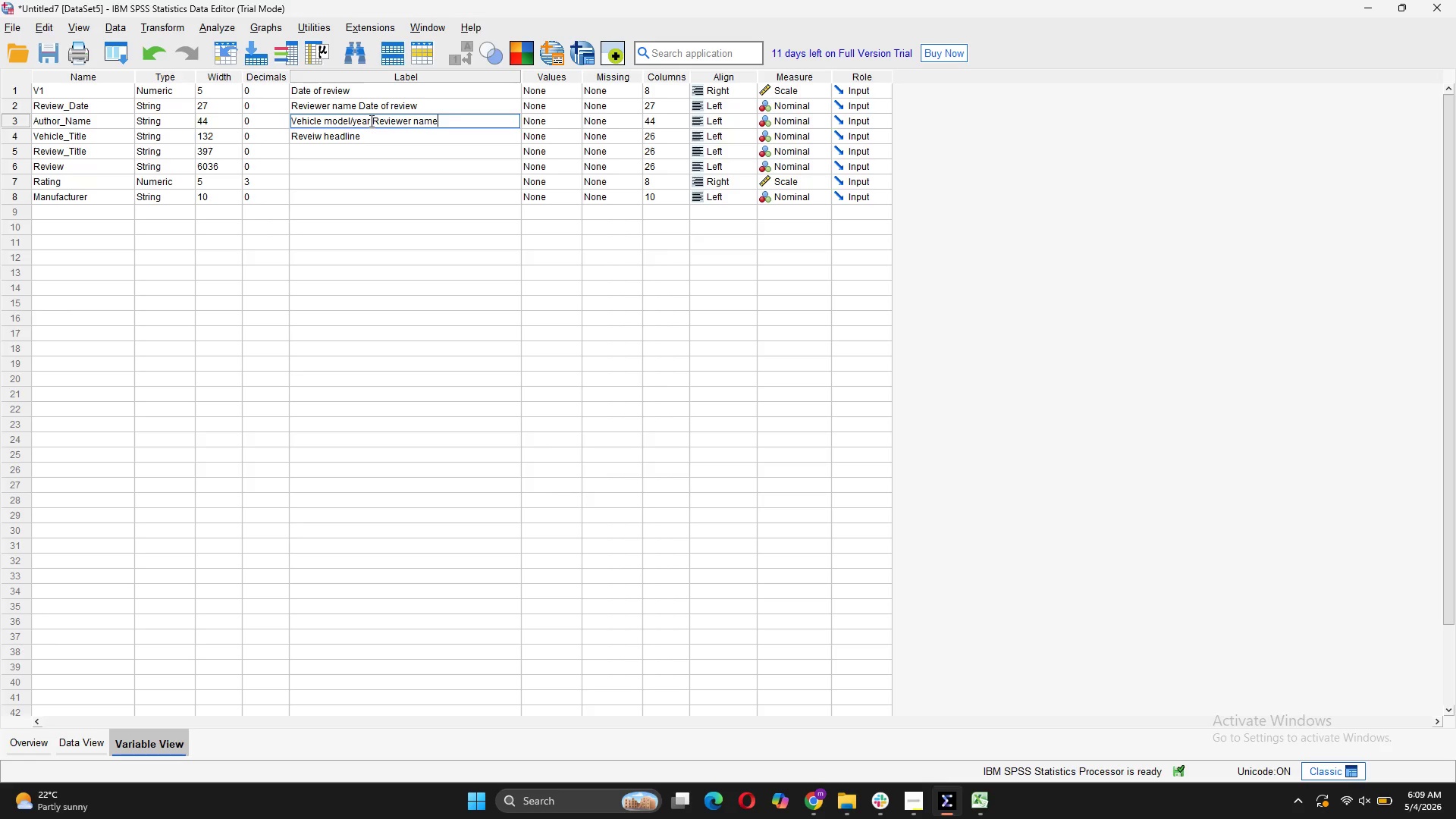 
left_click_drag(start_coordinate=[369, 121], to_coordinate=[293, 114])
 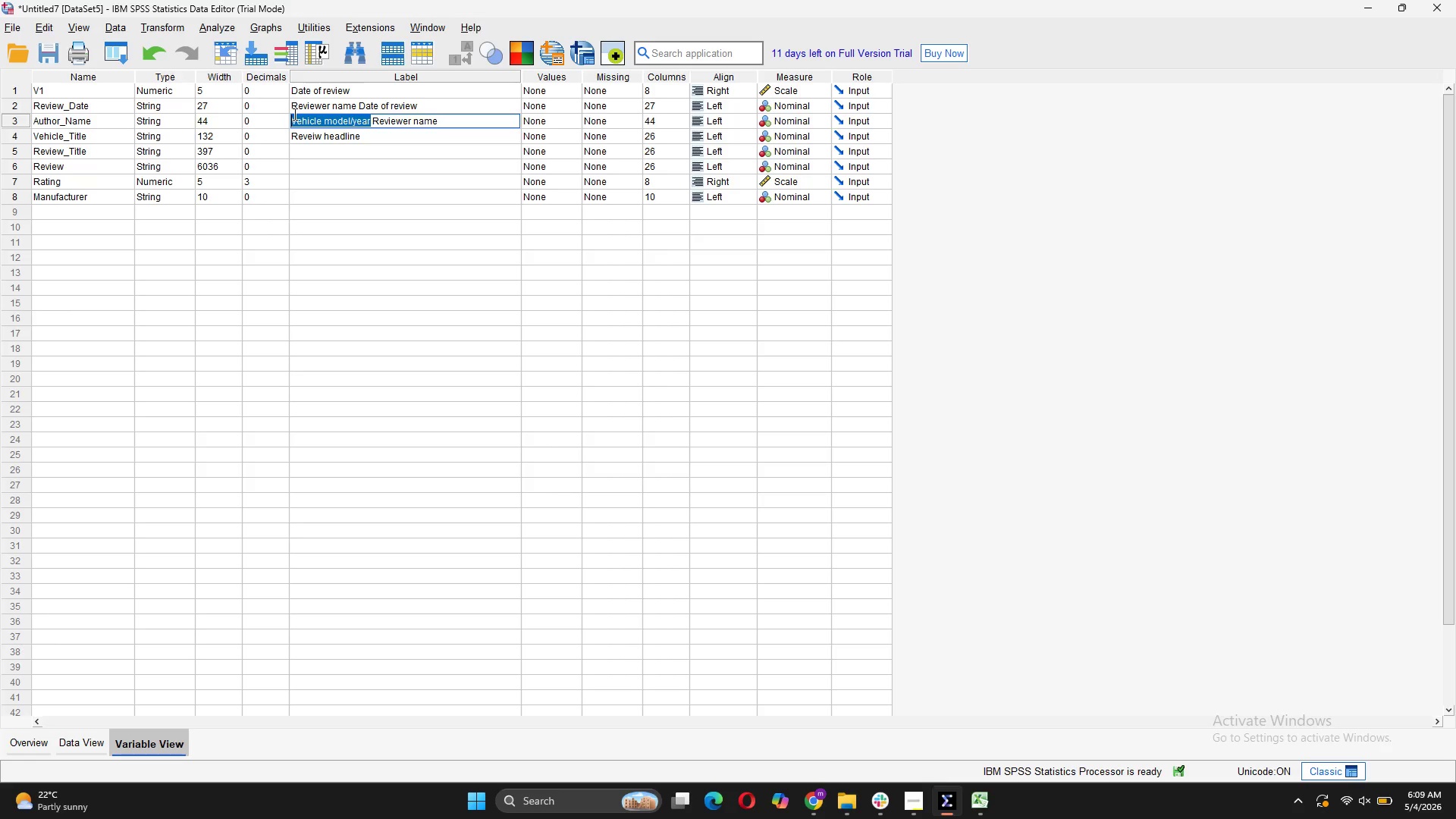 
key(Control+C)
 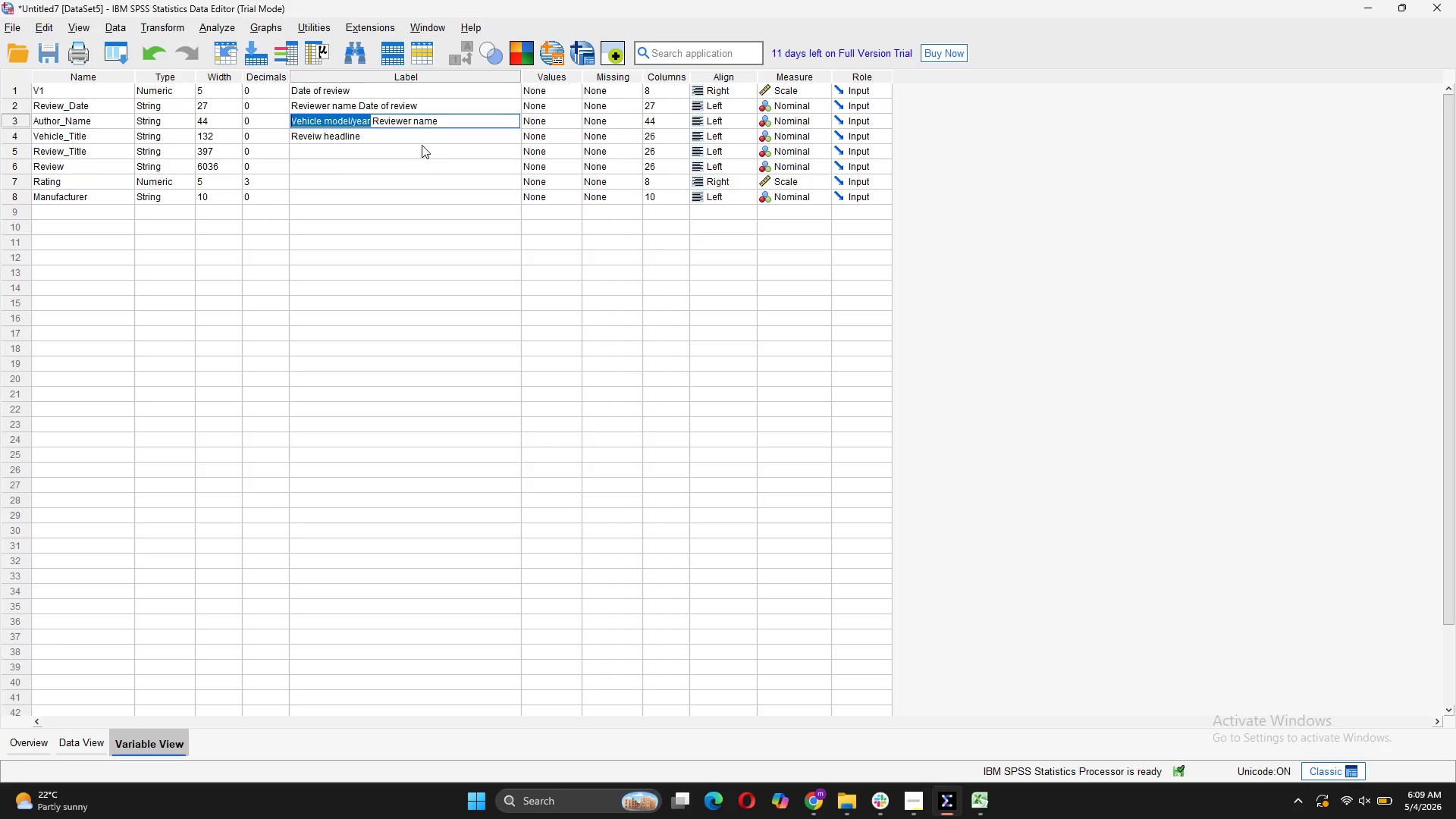 
left_click([416, 136])
 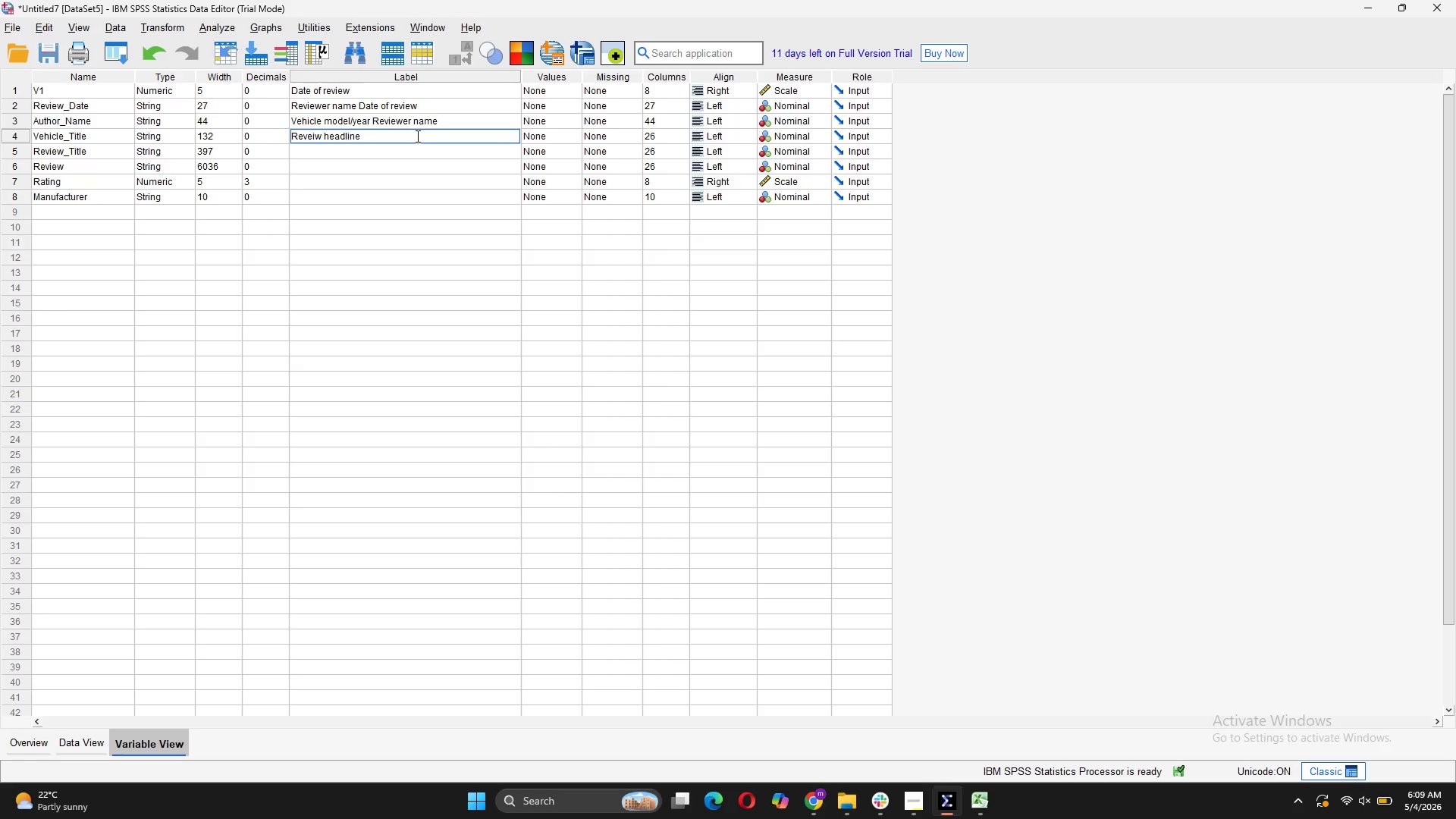 
key(Space)
 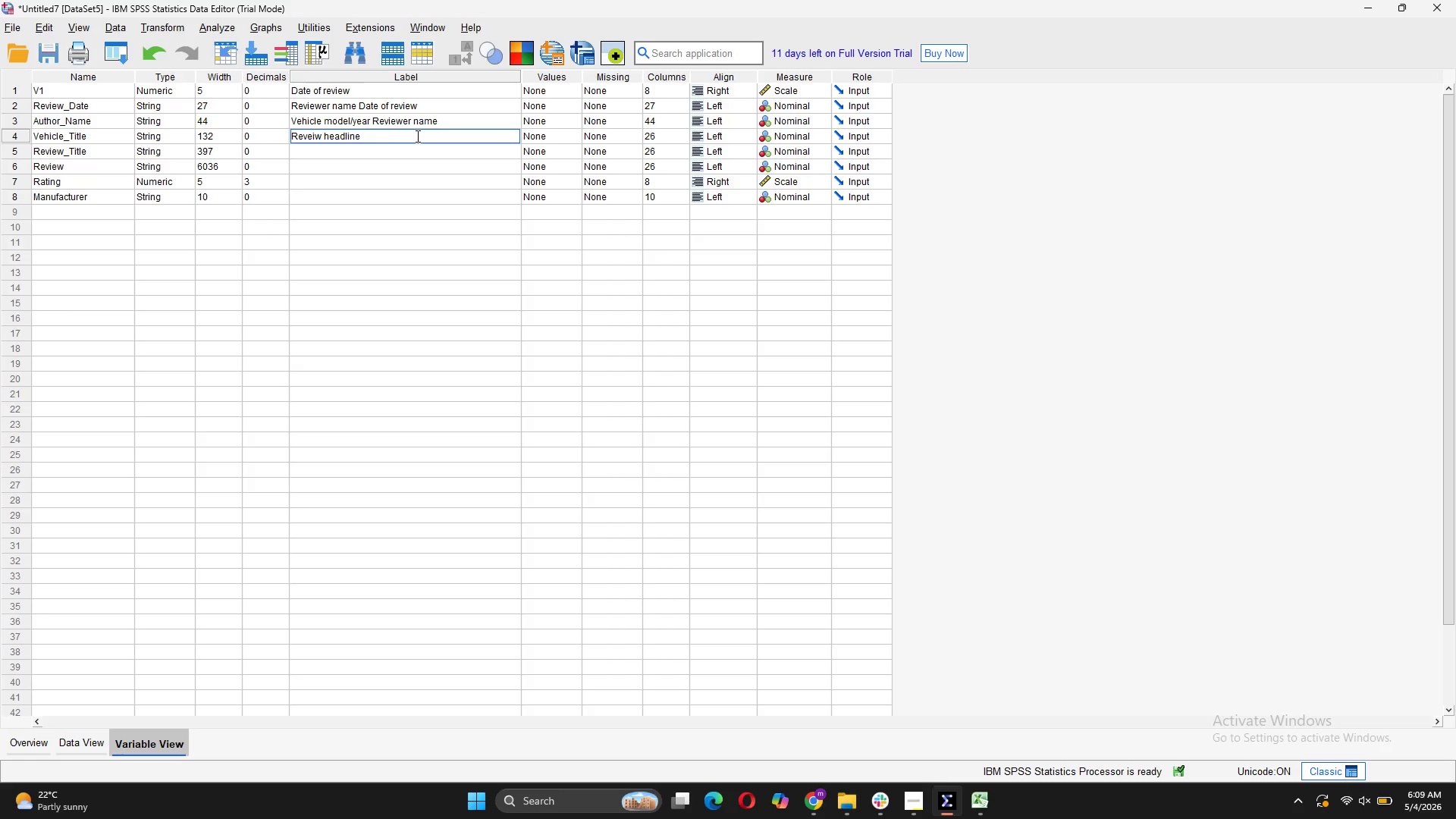 
key(Control+V)
 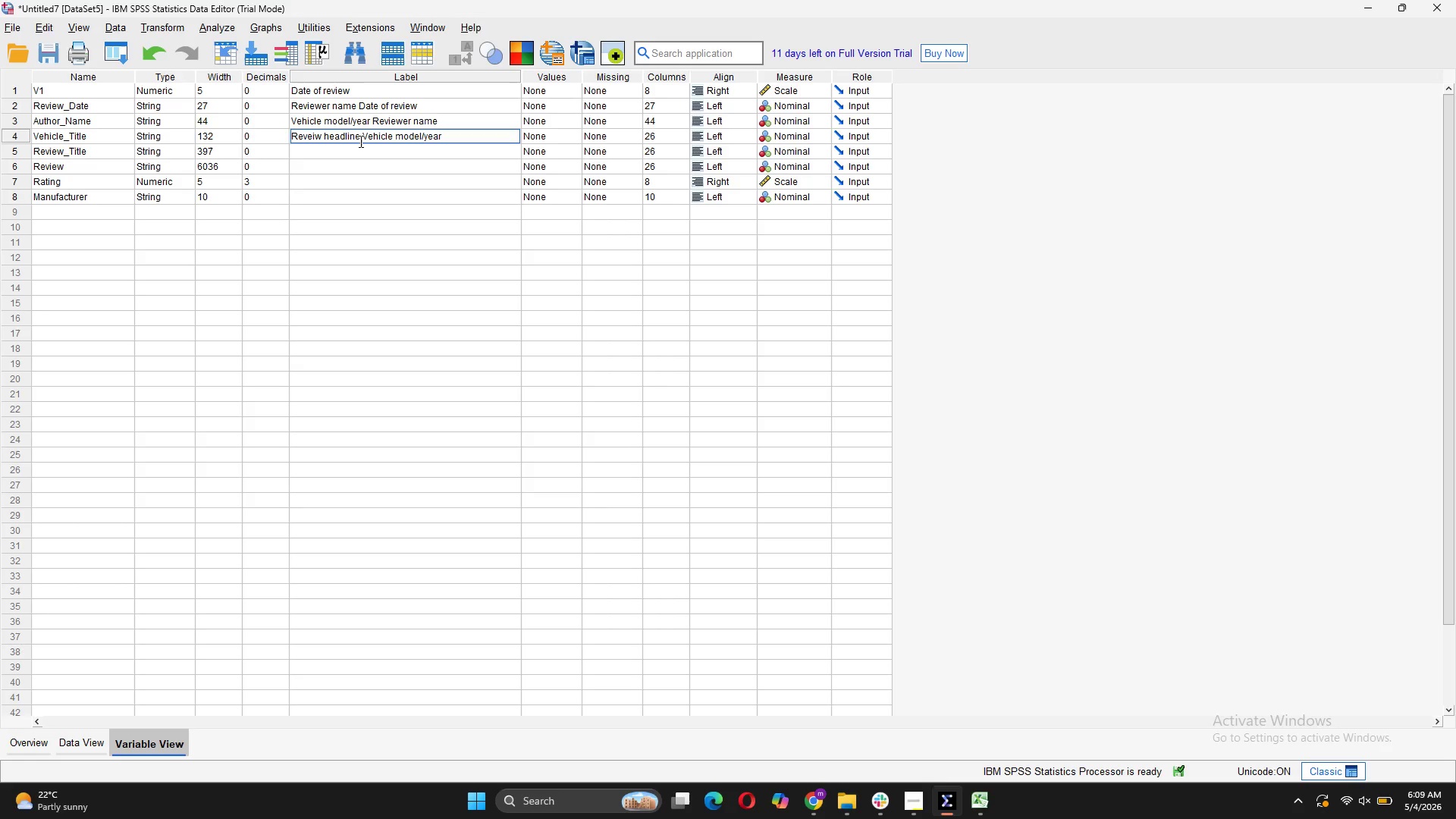 
left_click_drag(start_coordinate=[359, 138], to_coordinate=[290, 127])
 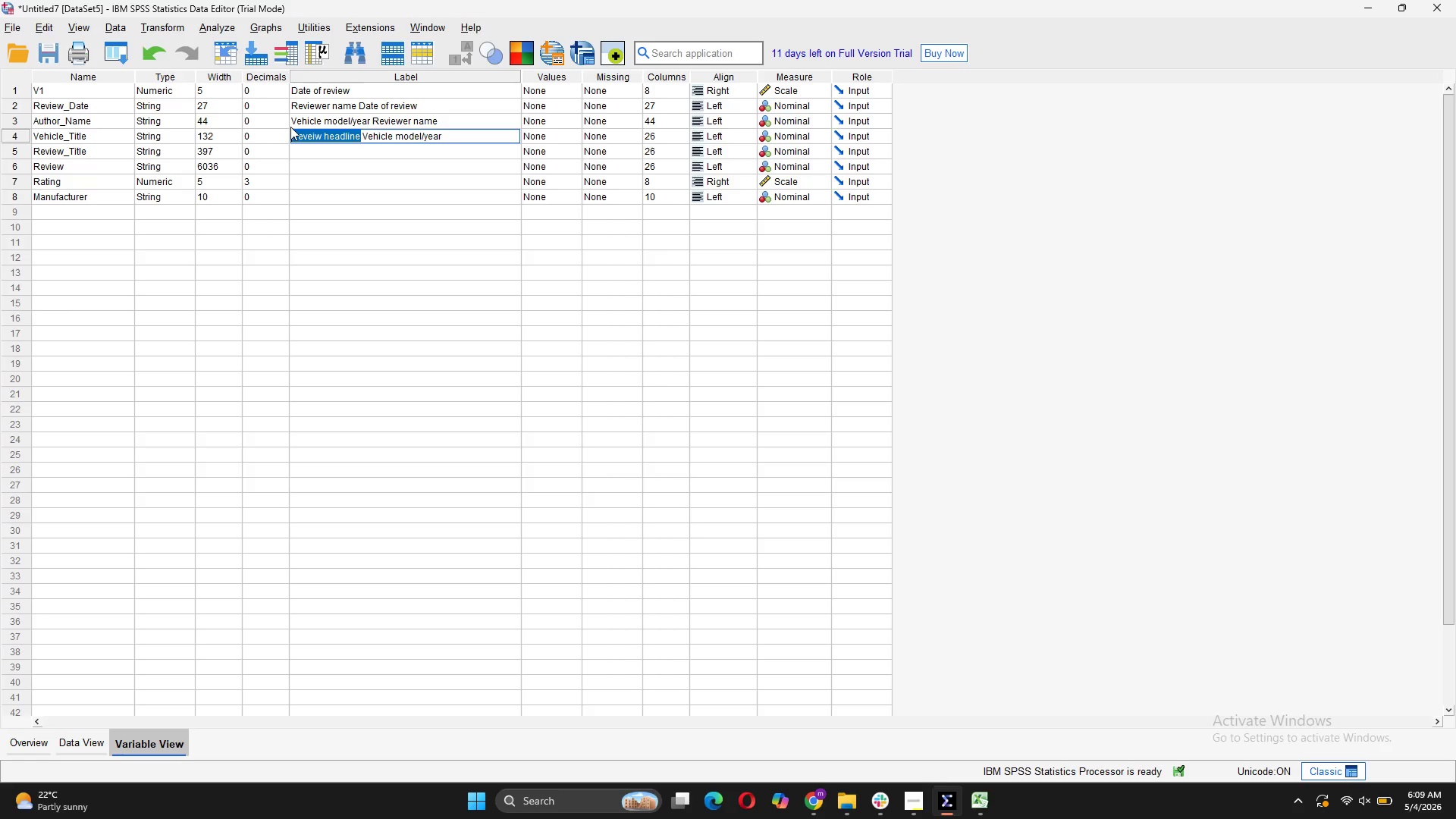 
key(Control+ControlLeft)
 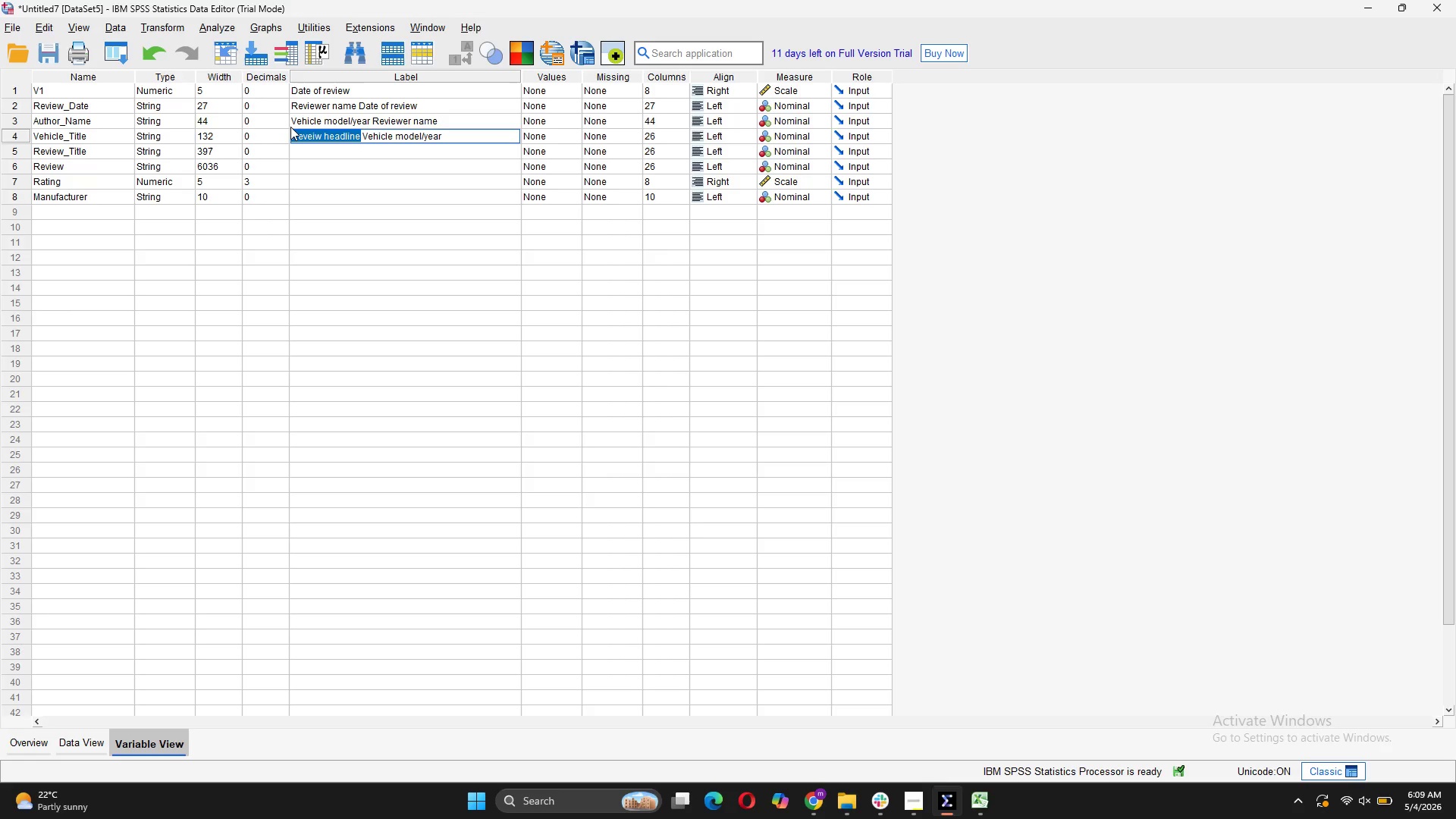 
key(Control+C)
 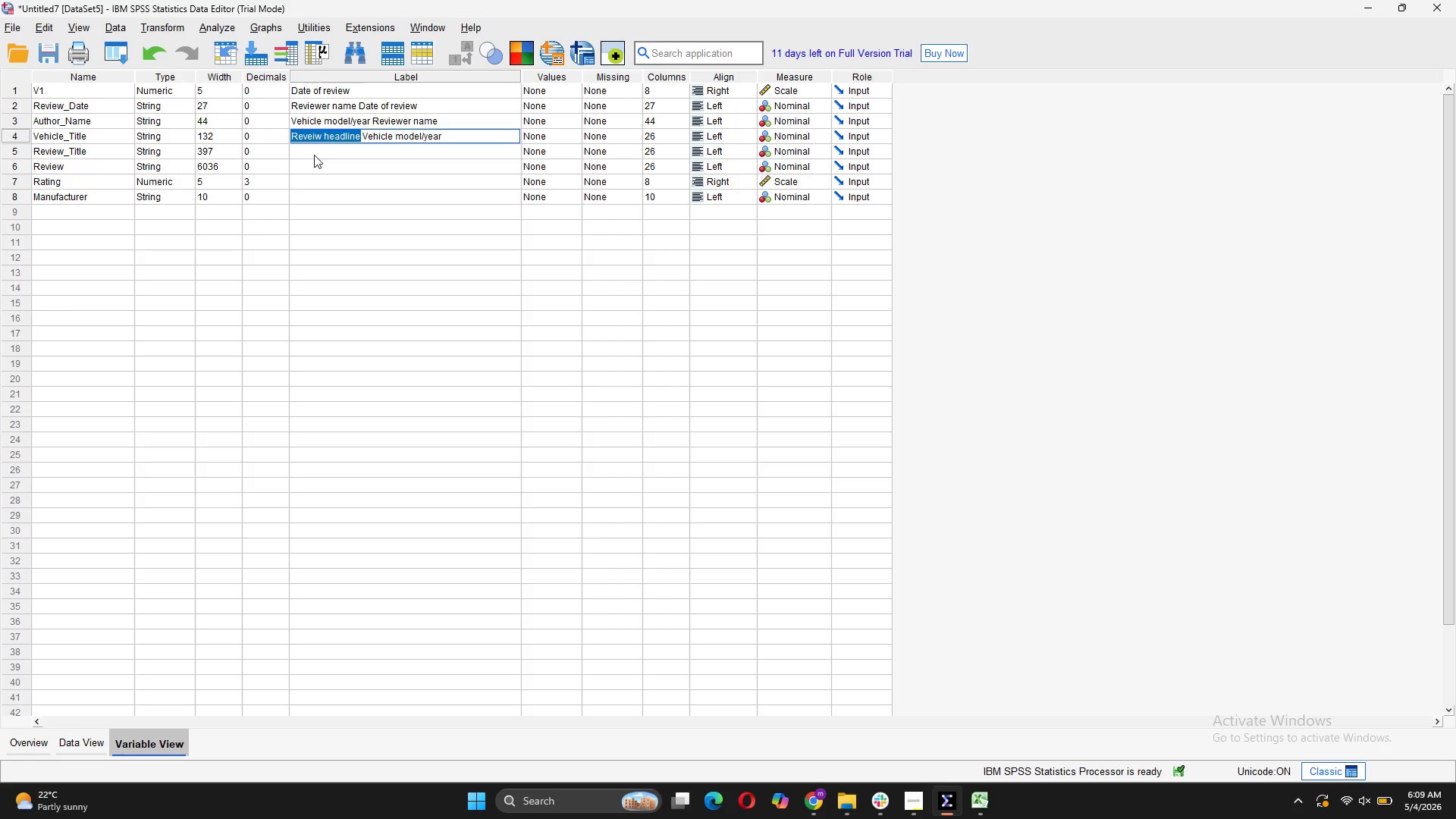 
left_click([318, 152])
 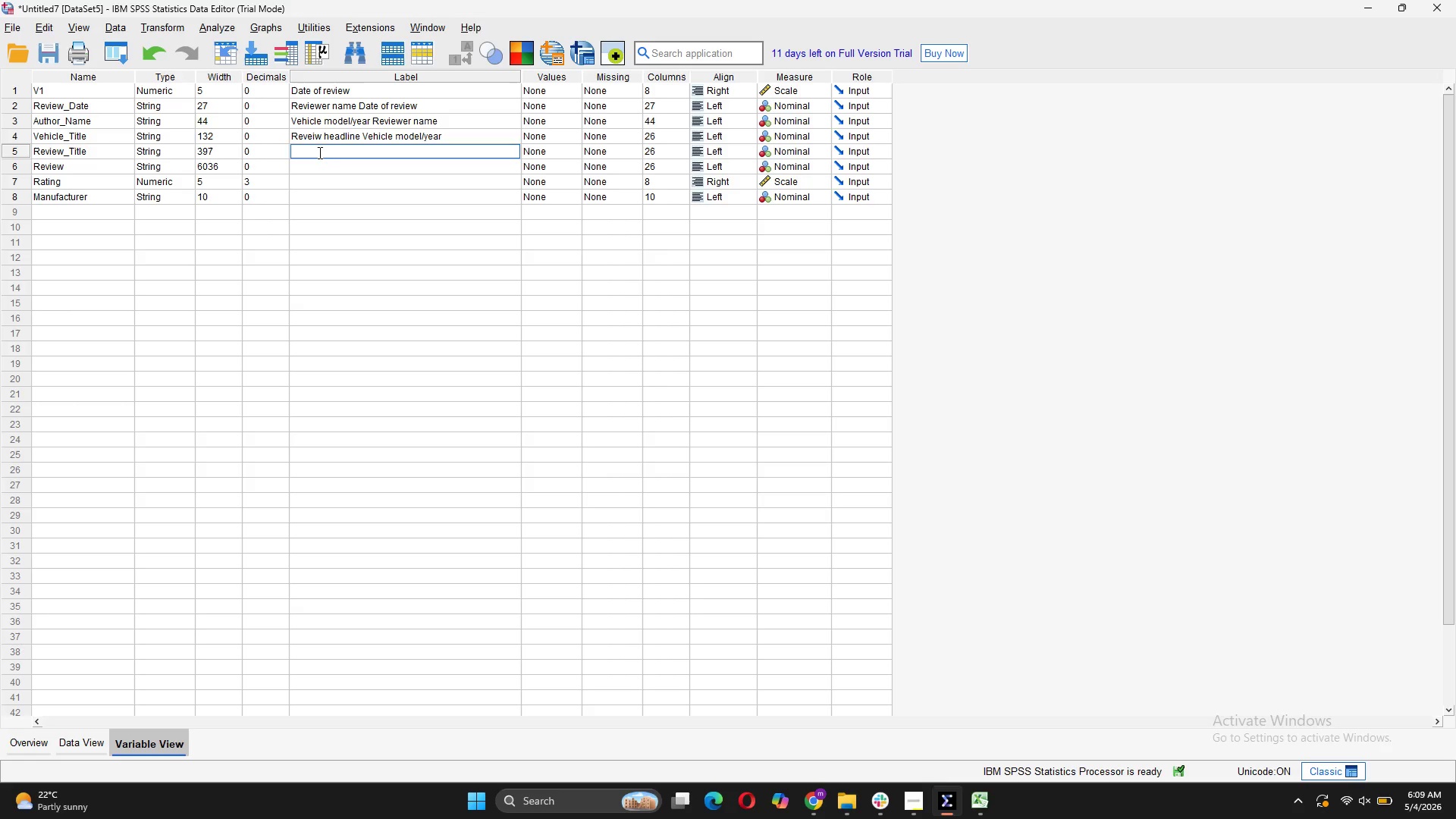 
key(Control+V)
 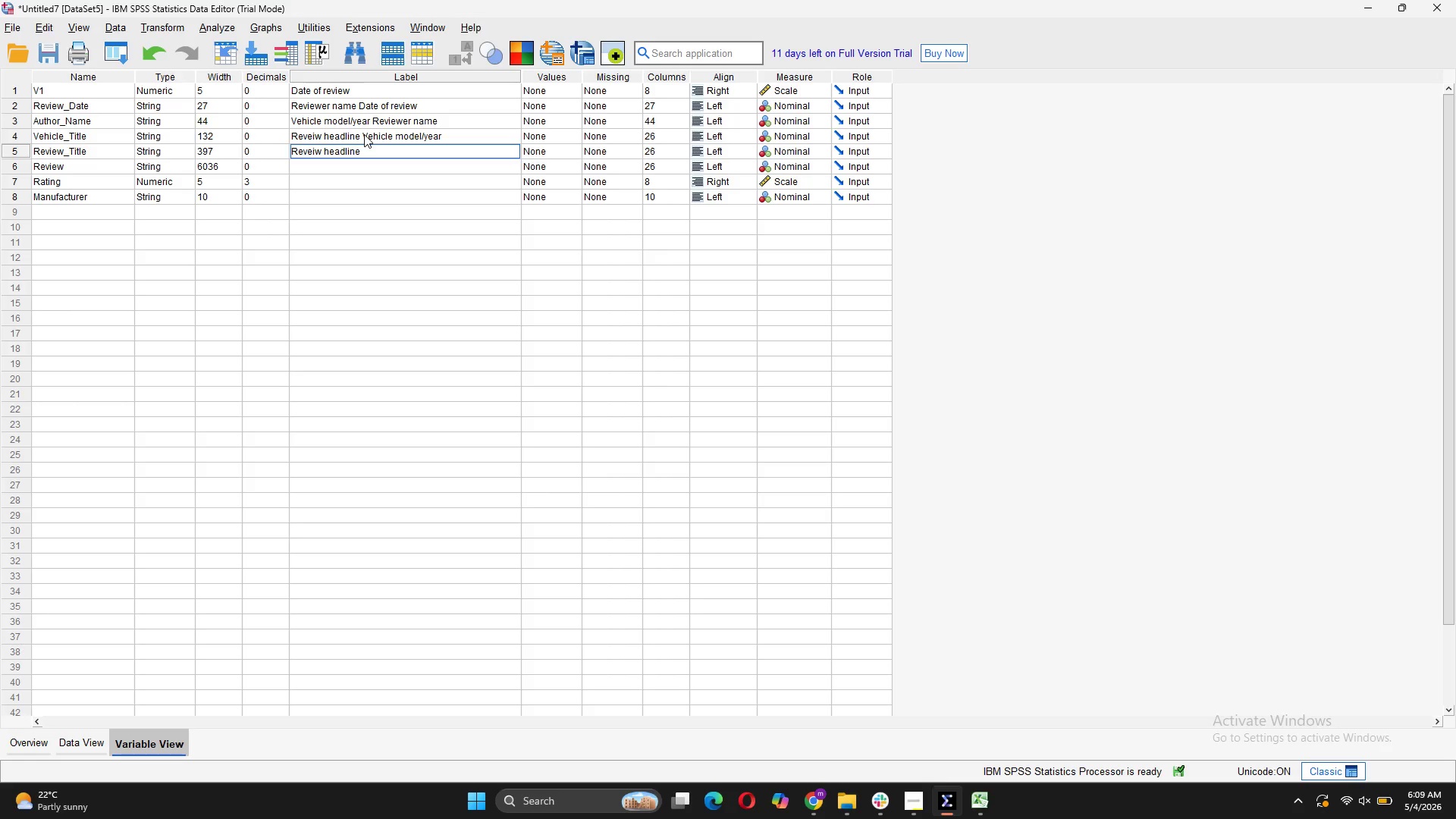 
left_click([362, 136])
 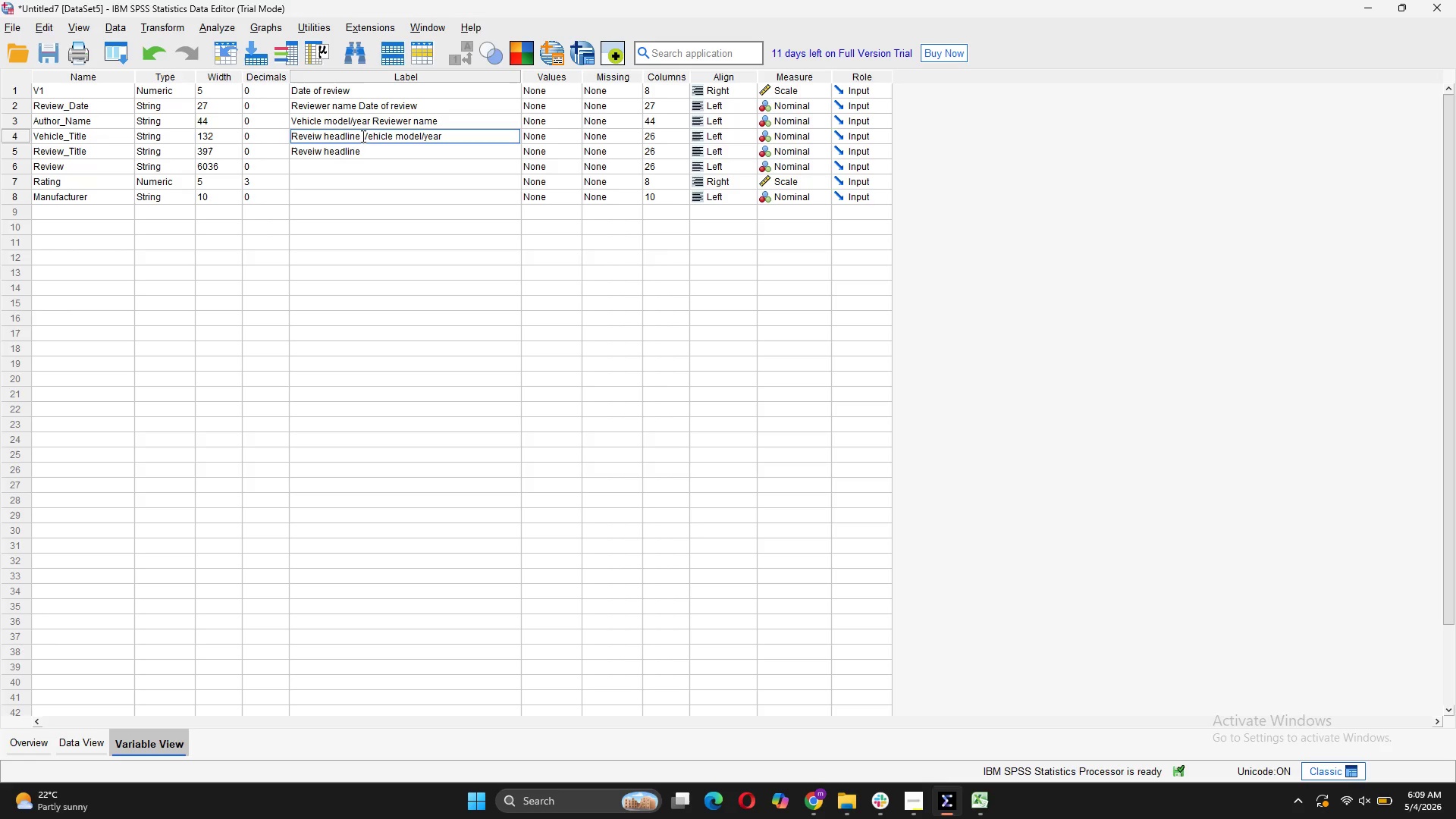 
left_click_drag(start_coordinate=[362, 136], to_coordinate=[290, 140])
 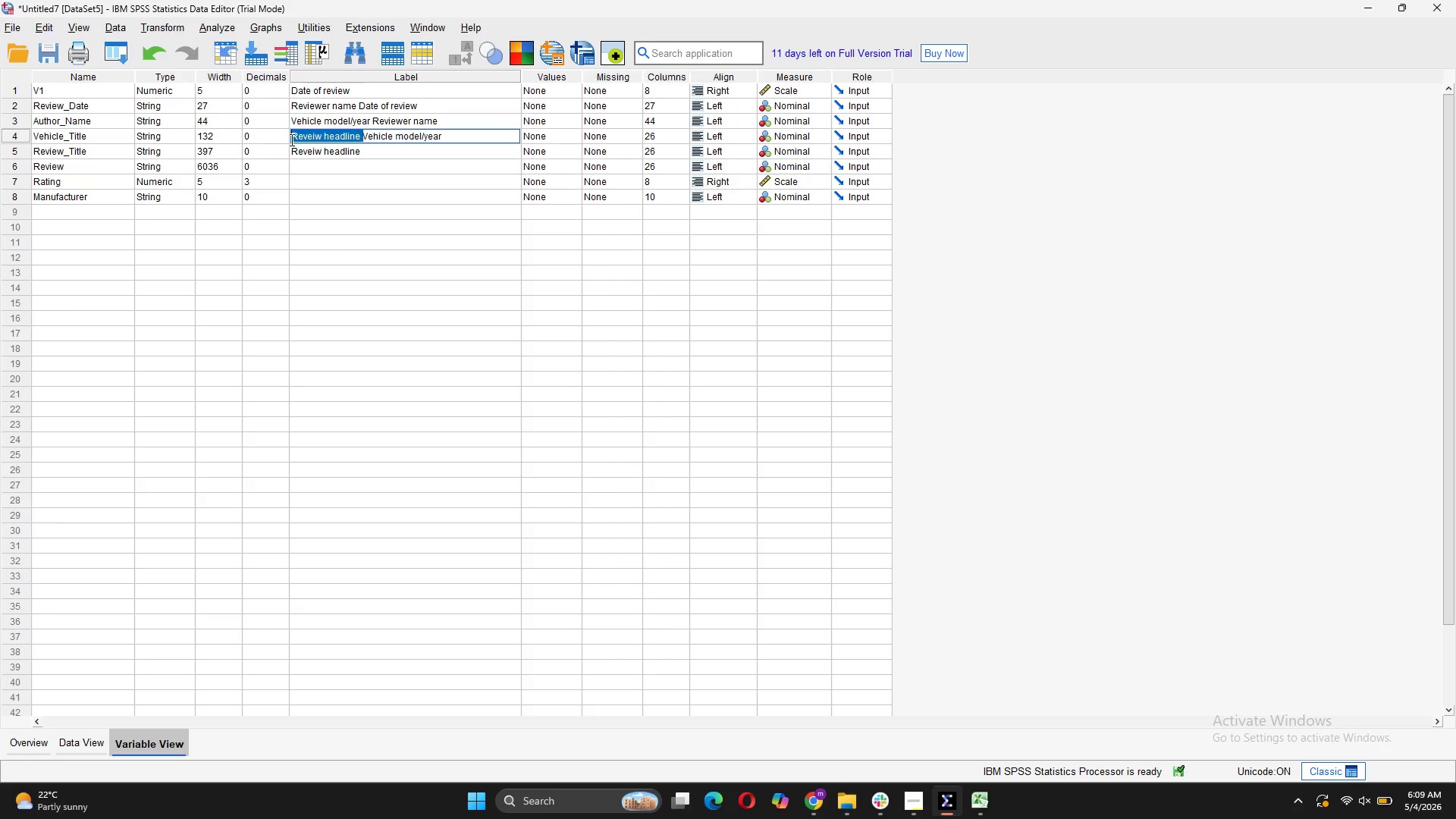 
key(Backspace)
 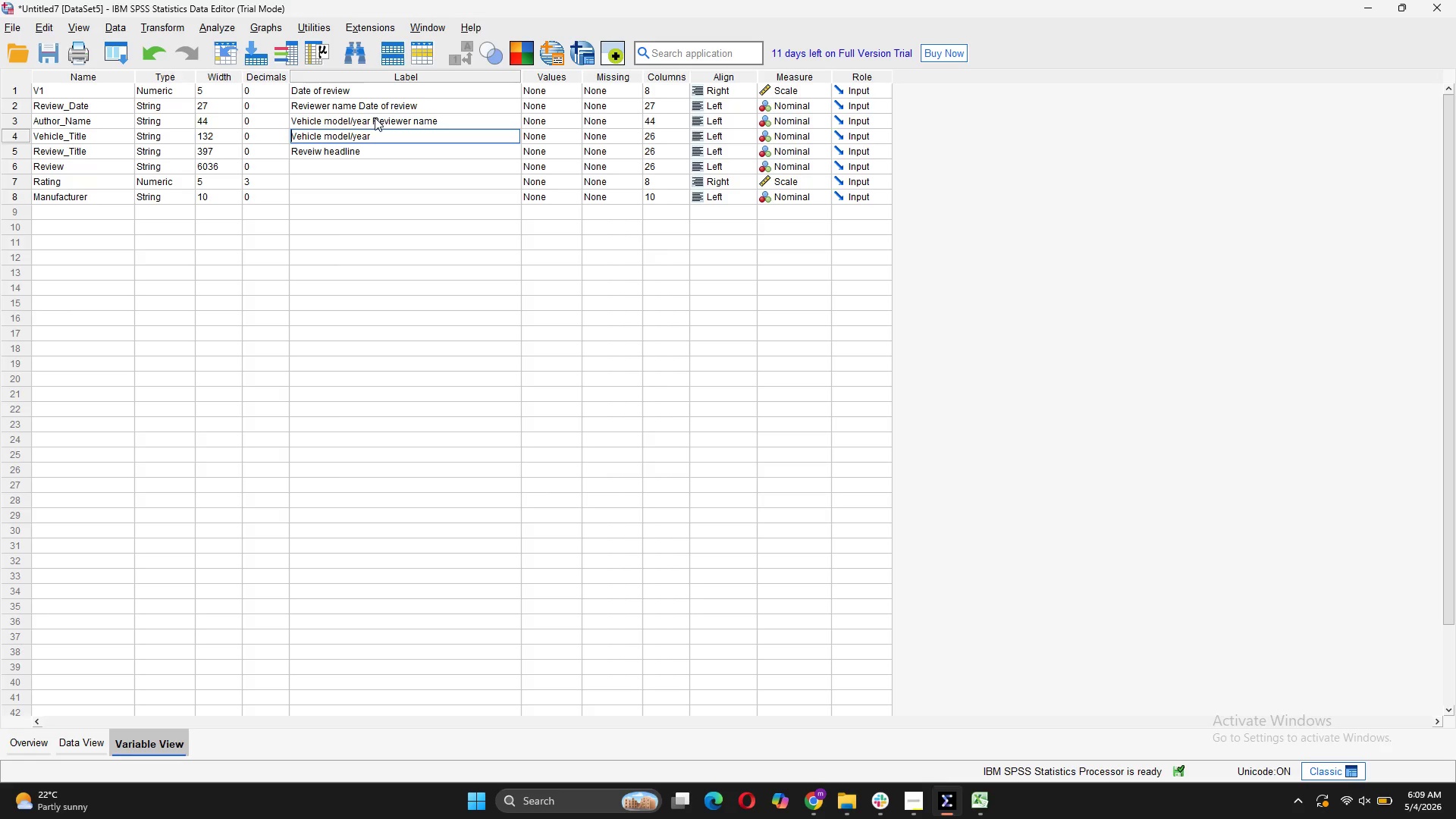 
left_click([374, 121])
 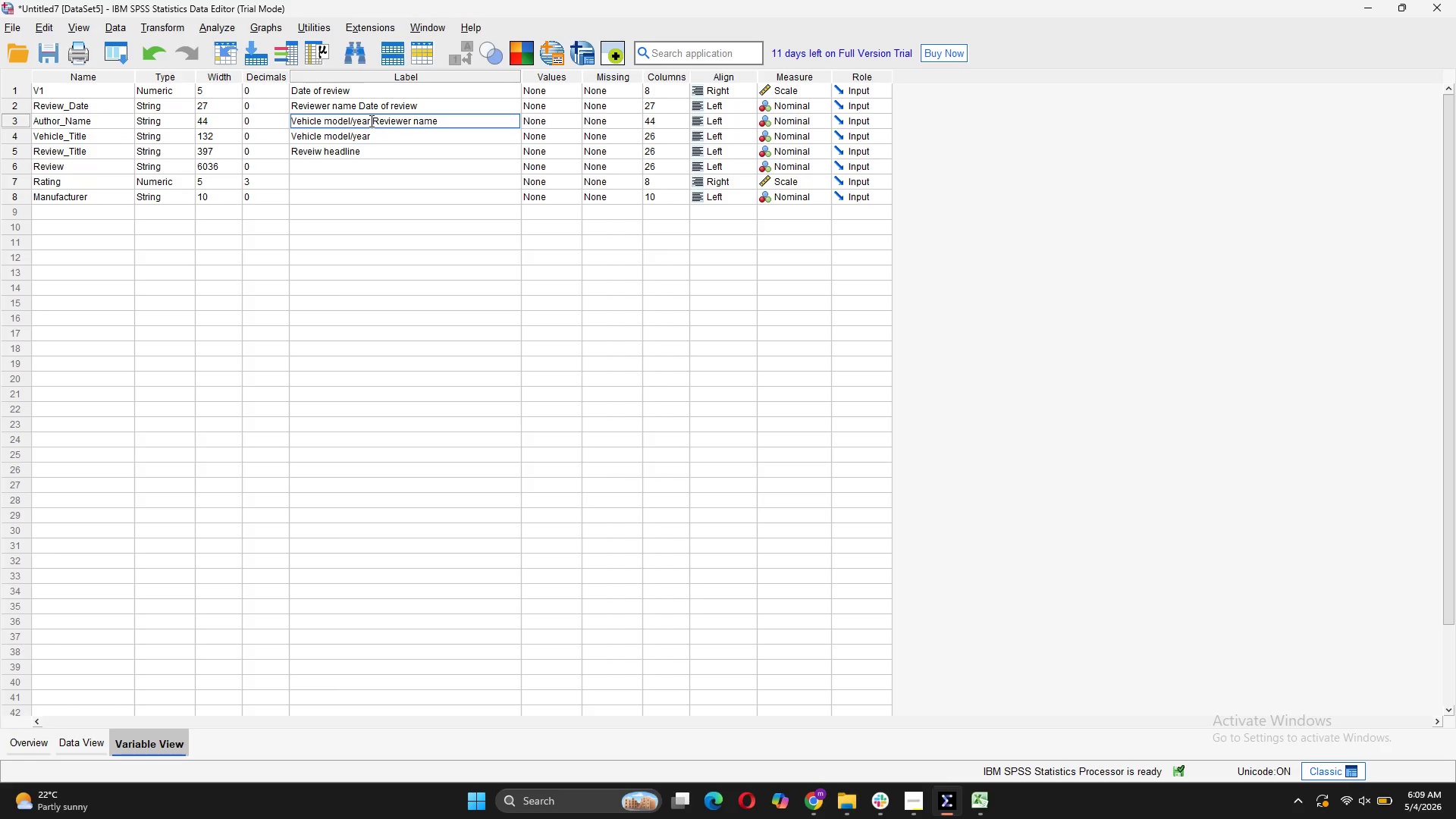 
left_click_drag(start_coordinate=[373, 121], to_coordinate=[295, 109])
 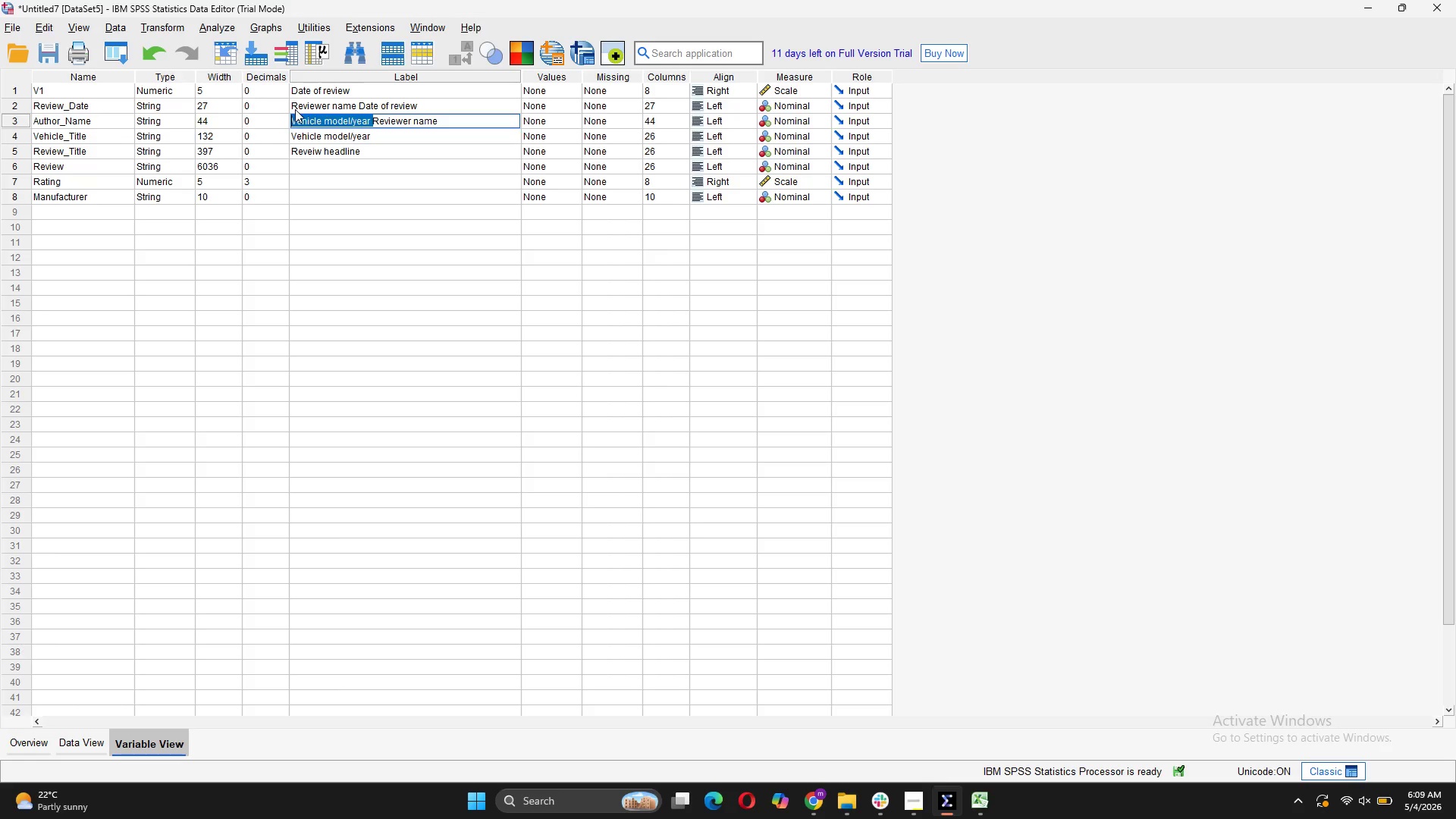 
key(Backspace)
 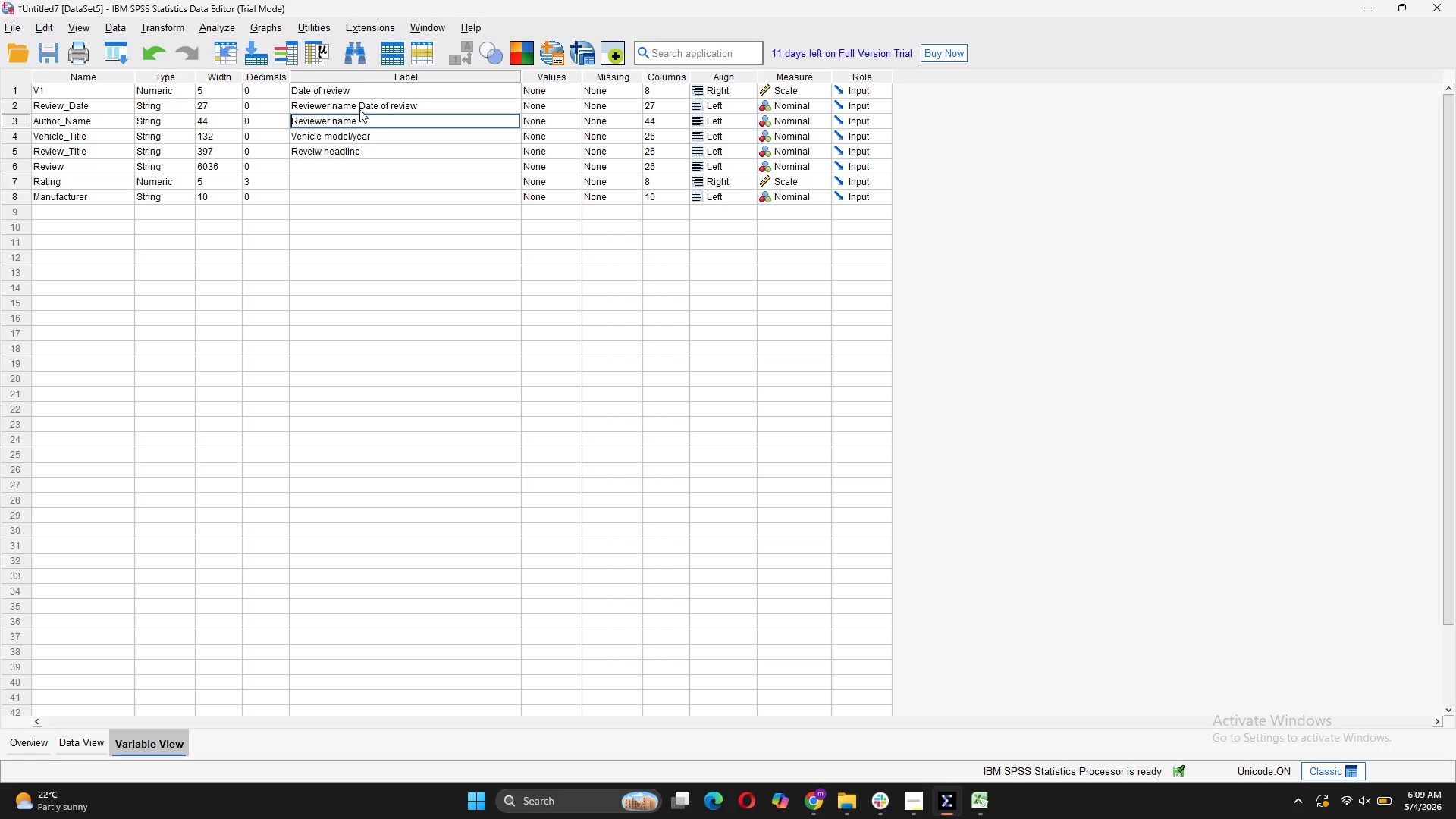 
left_click([361, 104])
 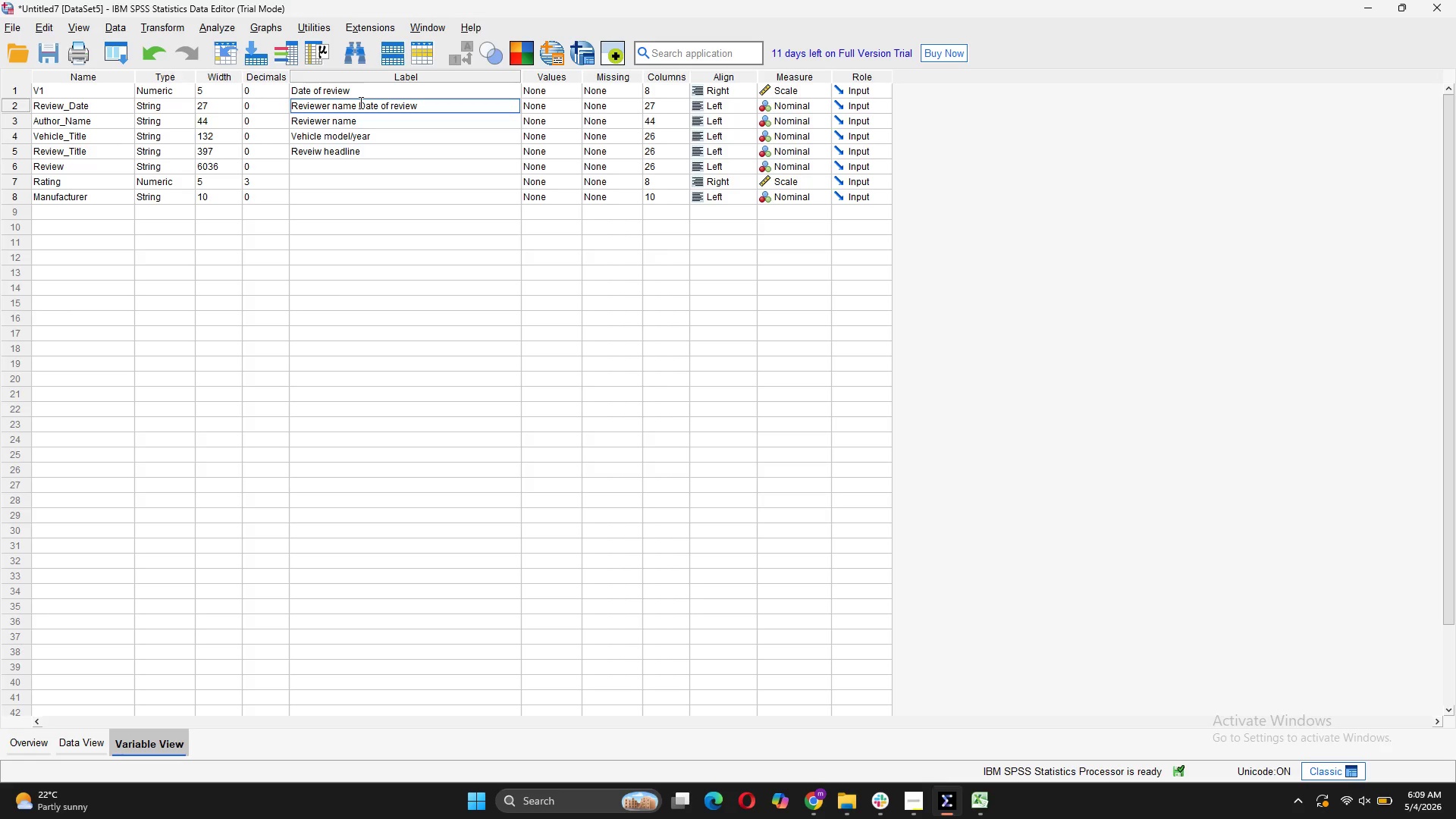 
hold_key(key=Backspace, duration=0.75)
 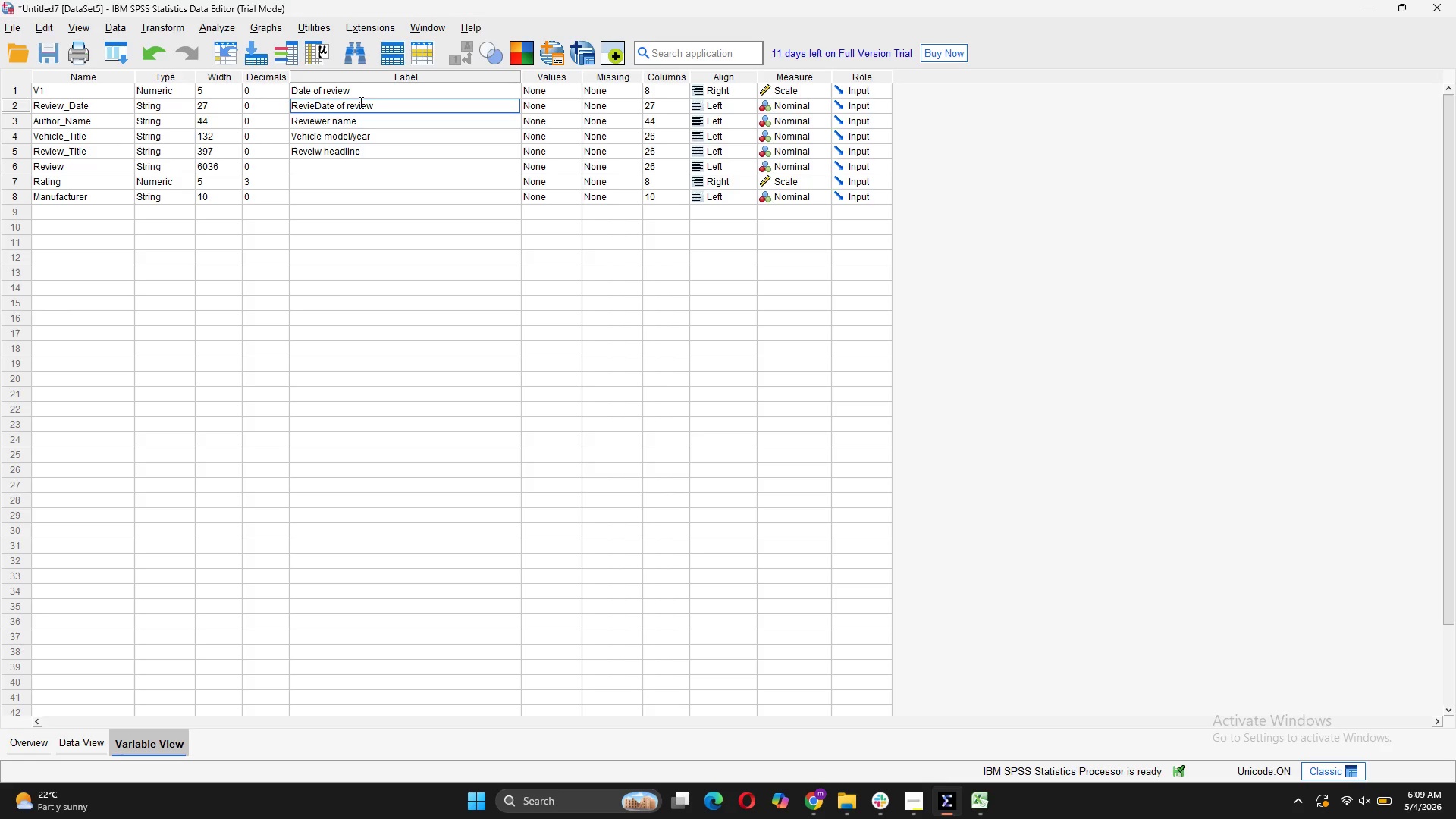 
key(Backspace)
 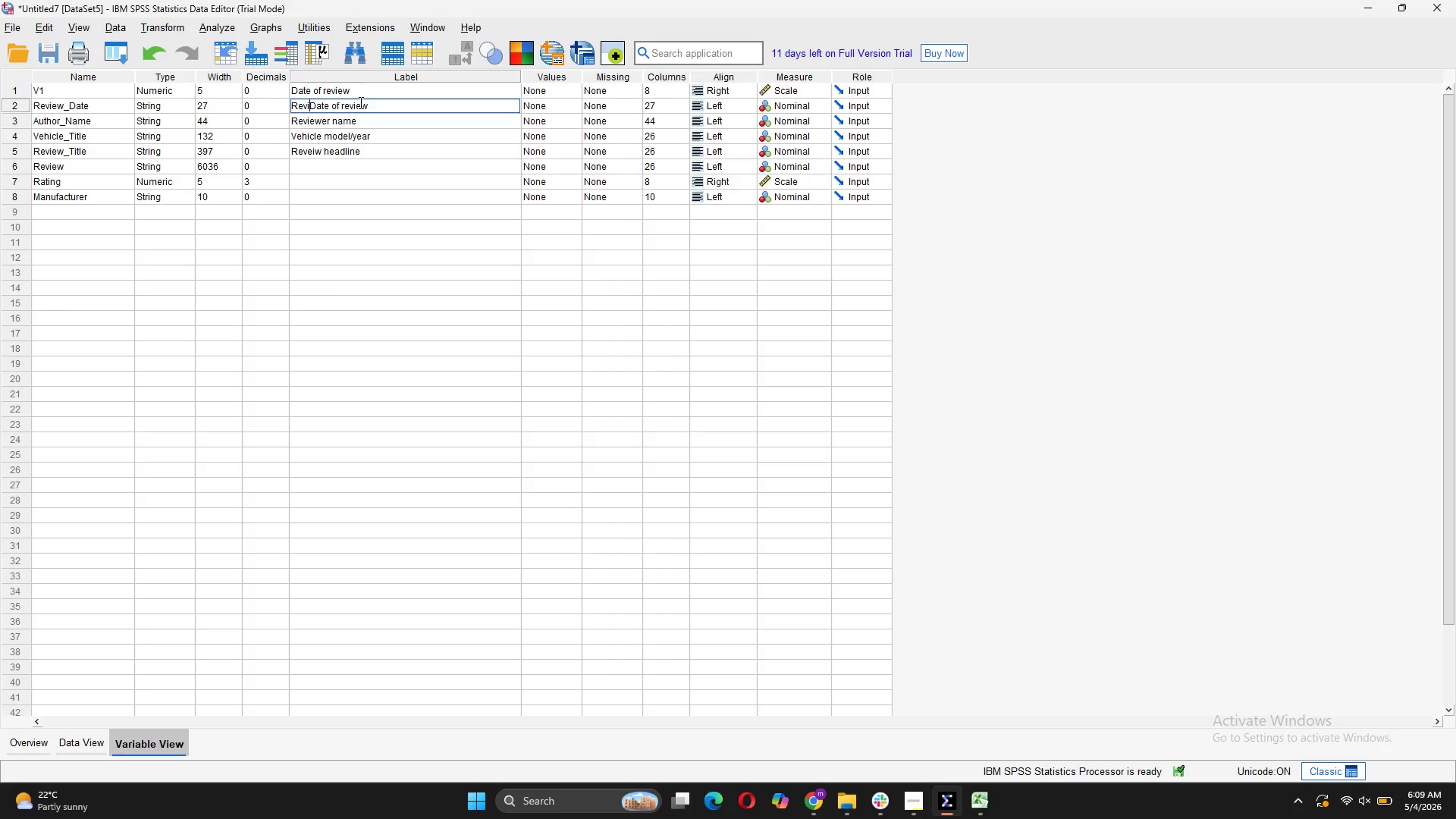 
key(Backspace)
 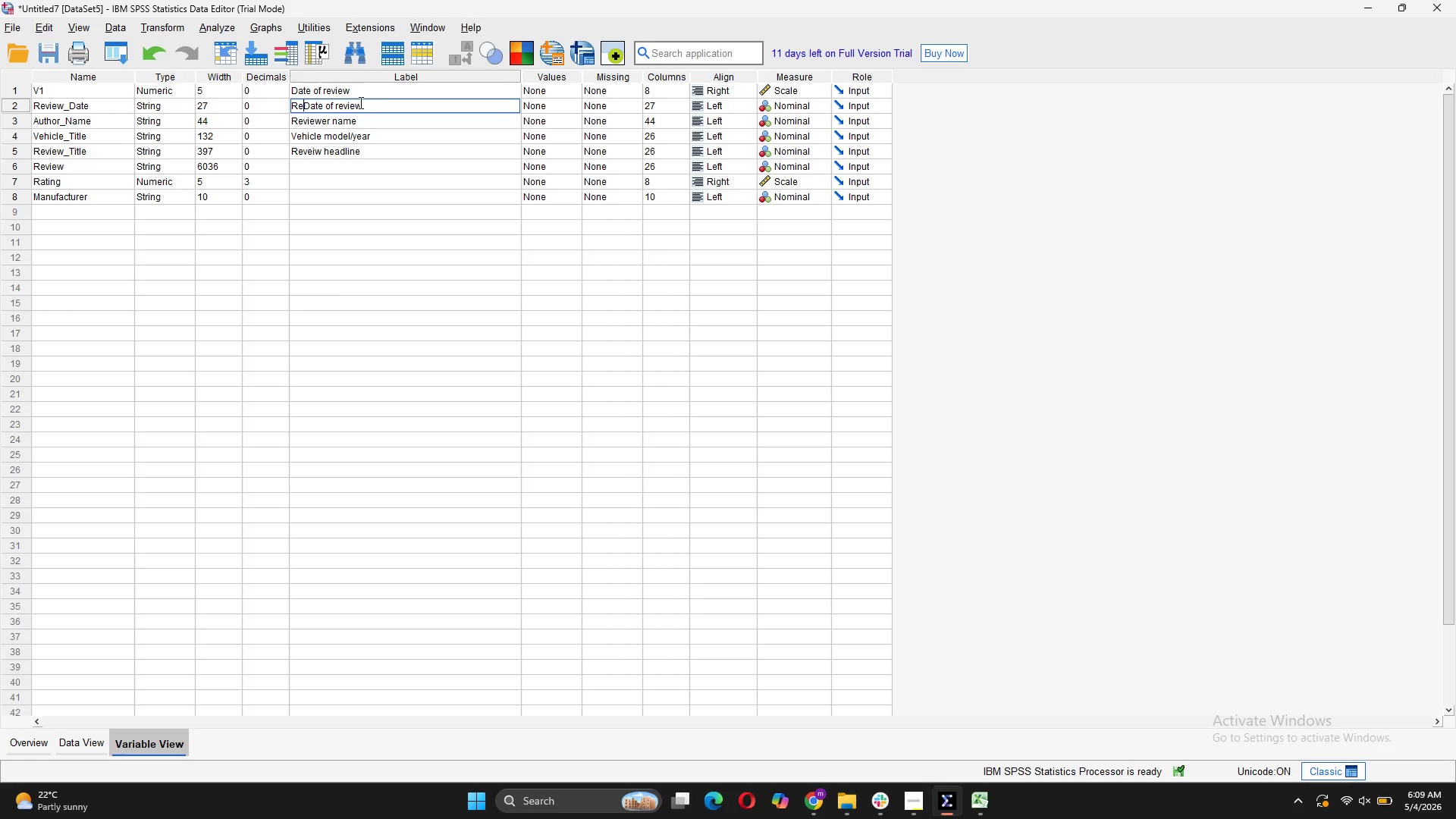 
key(Backspace)
 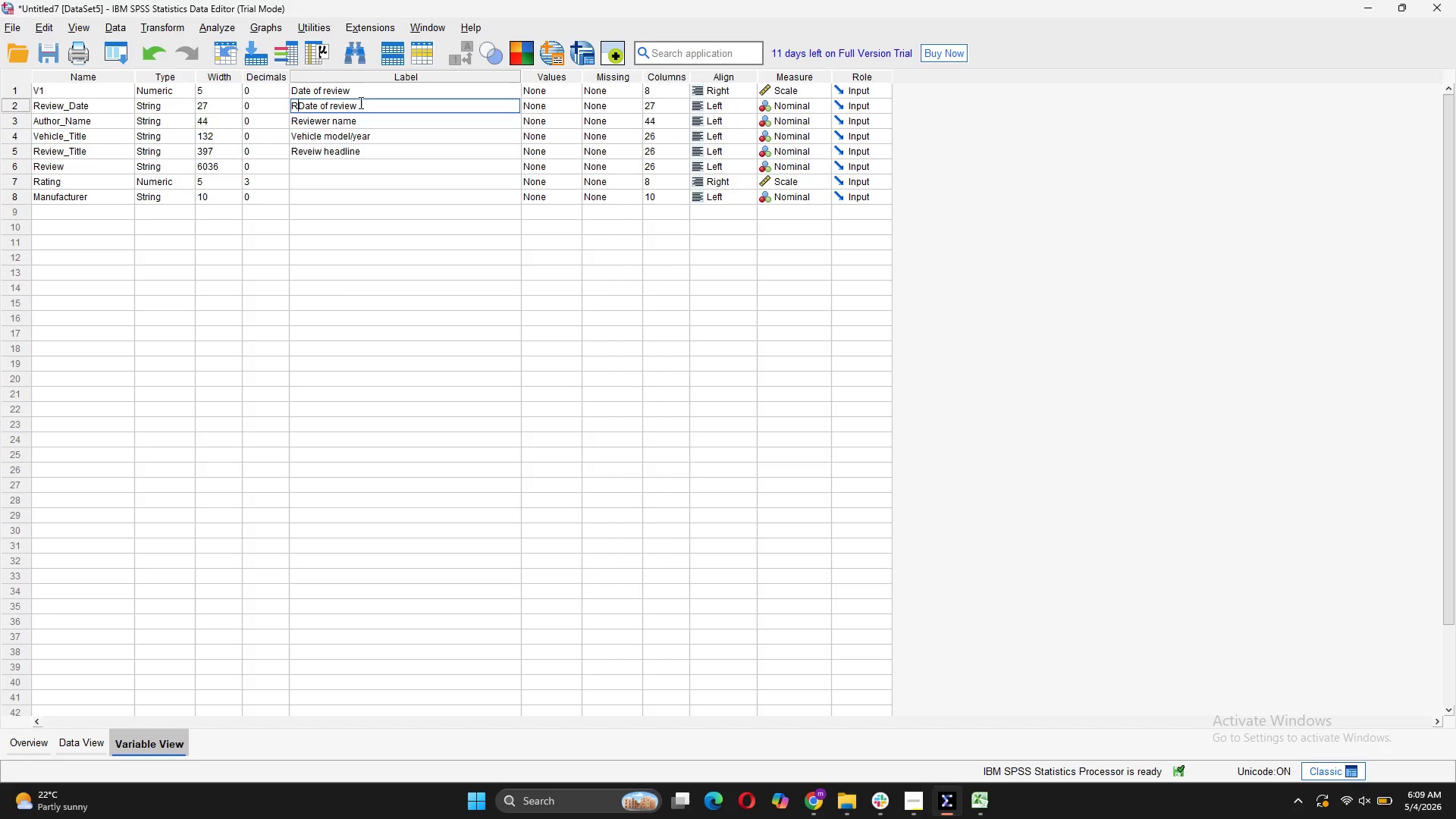 
key(Backspace)
 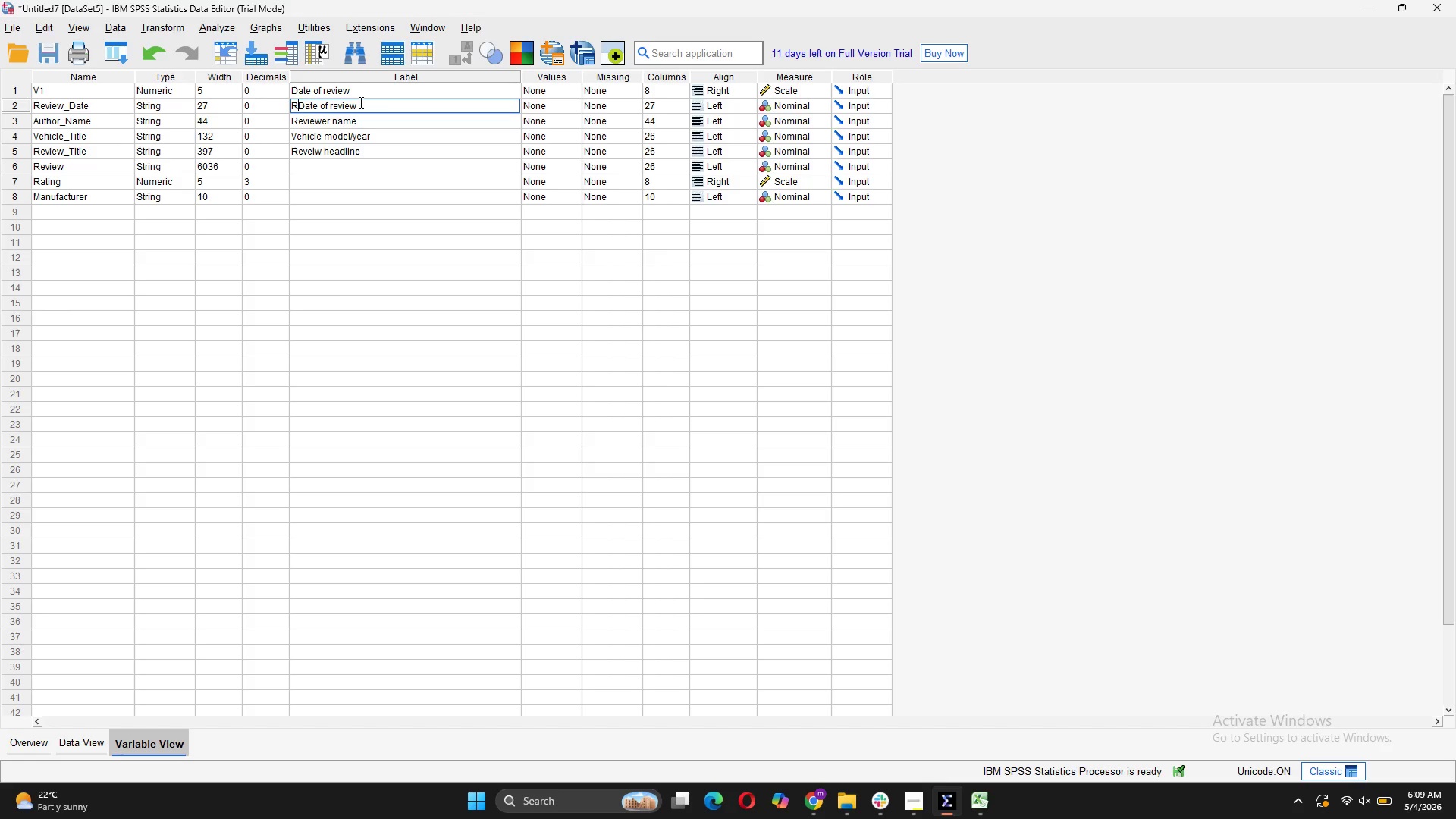 
key(Backspace)
 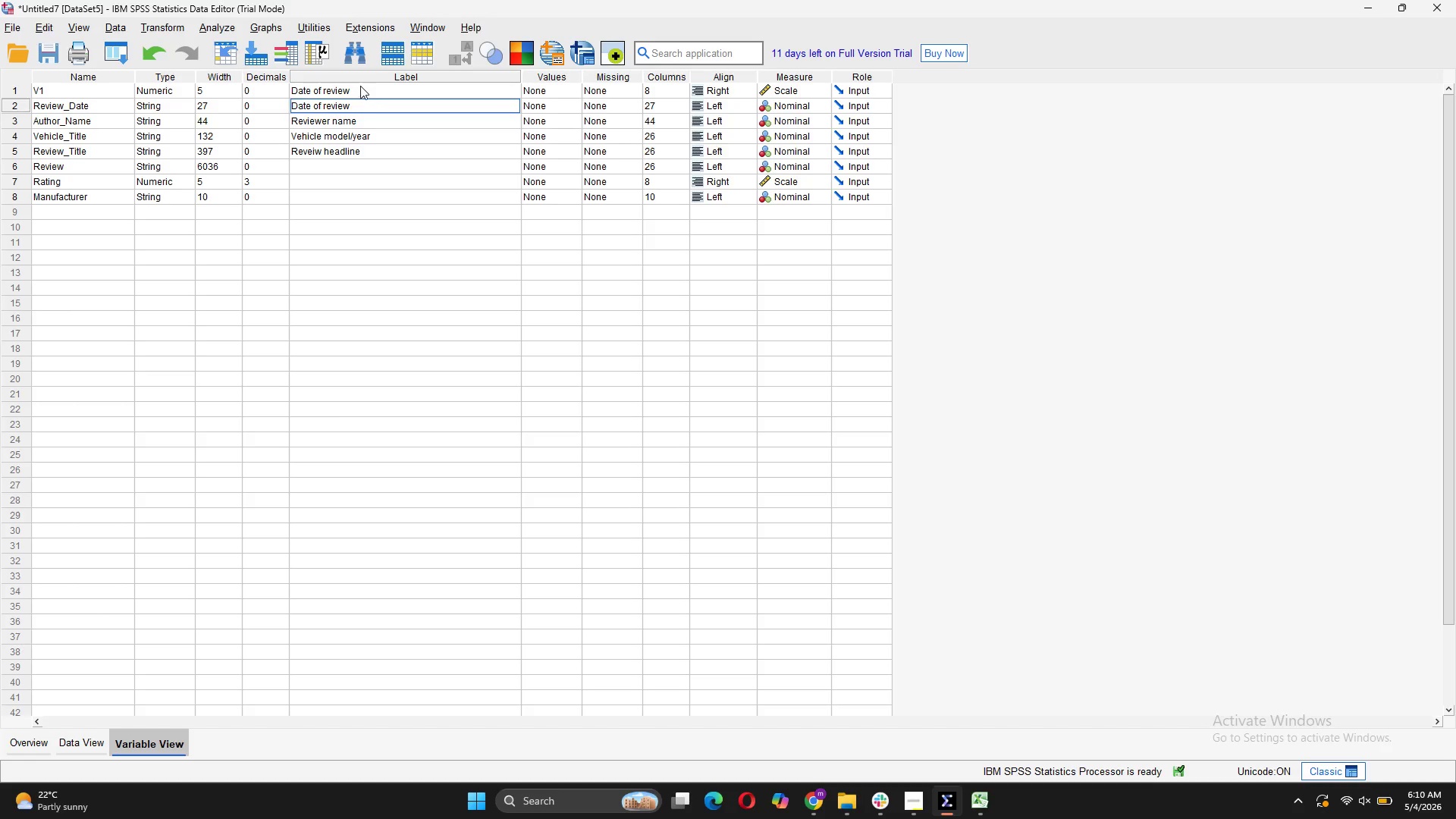 
left_click([360, 86])
 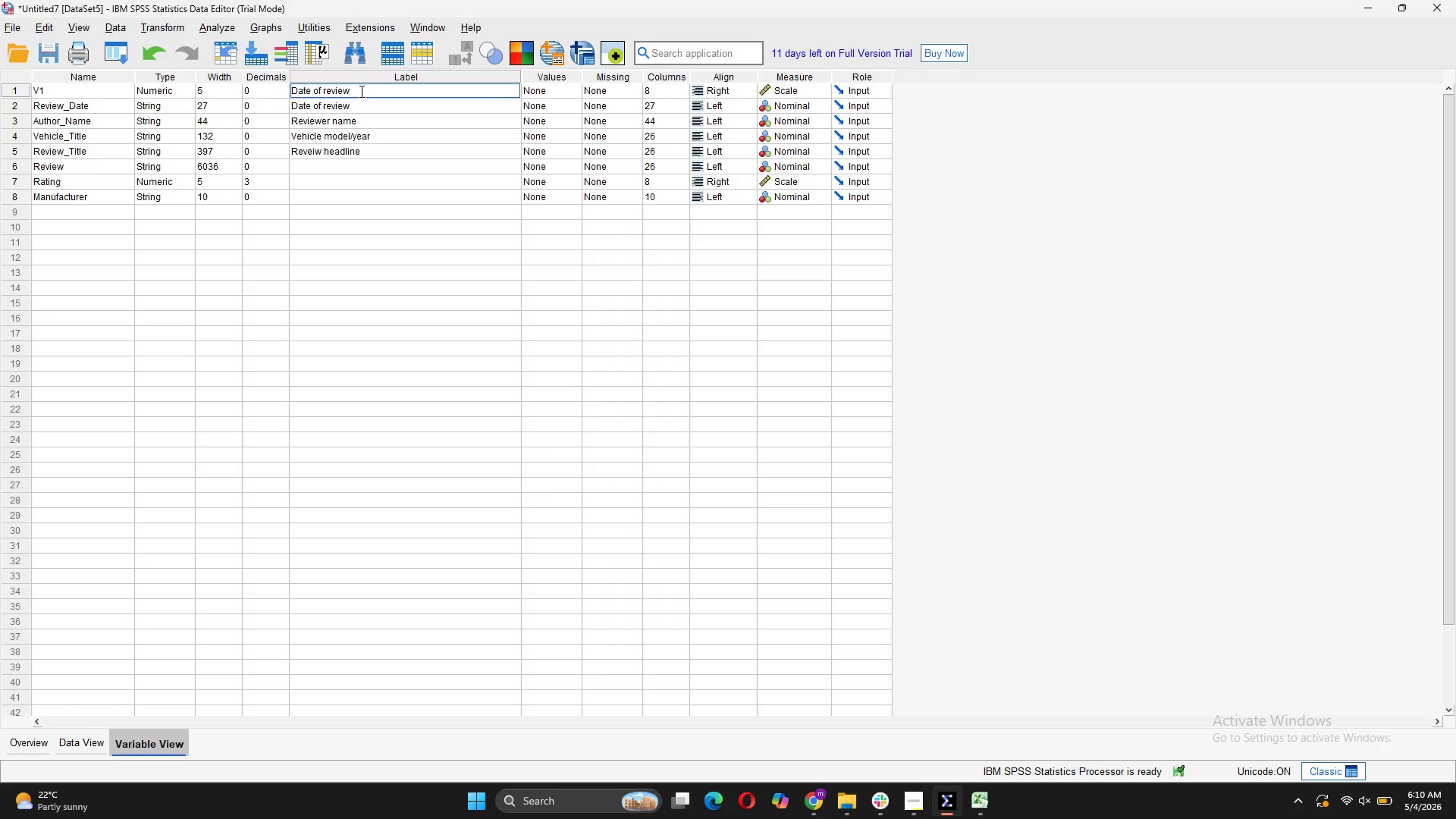 
hold_key(key=Backspace, duration=0.7)
 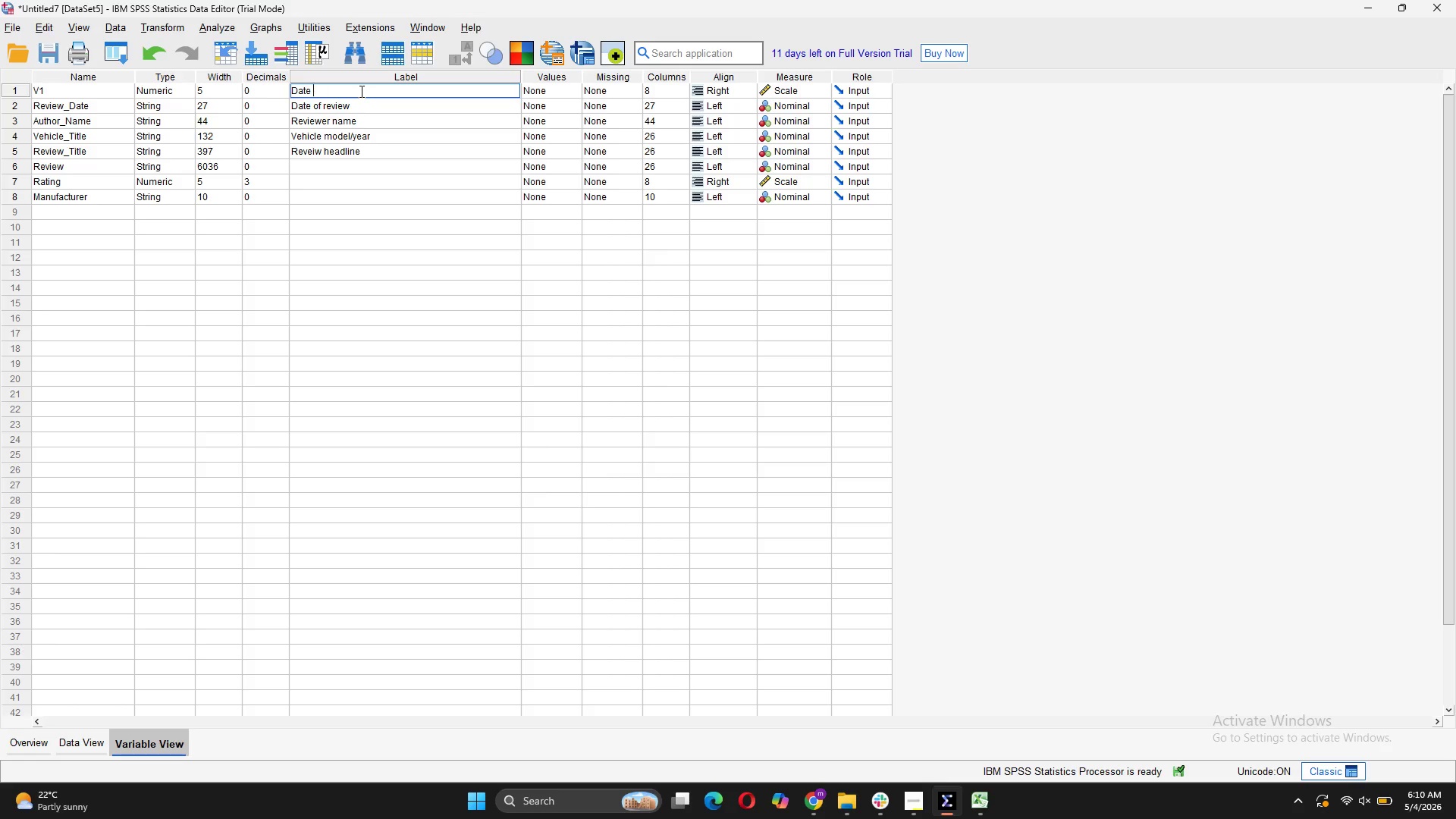 
key(Backspace)
 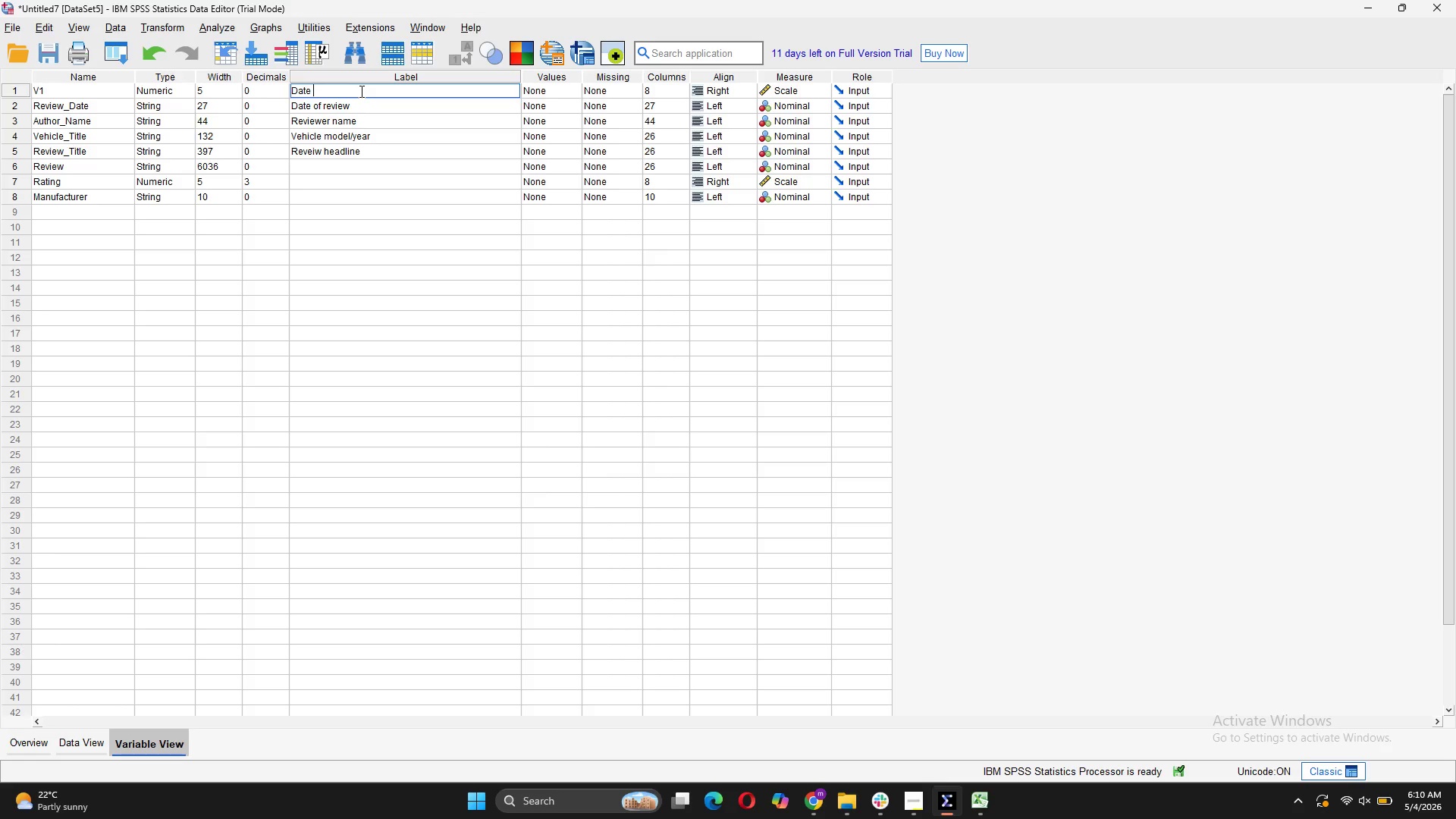 
key(Backspace)
 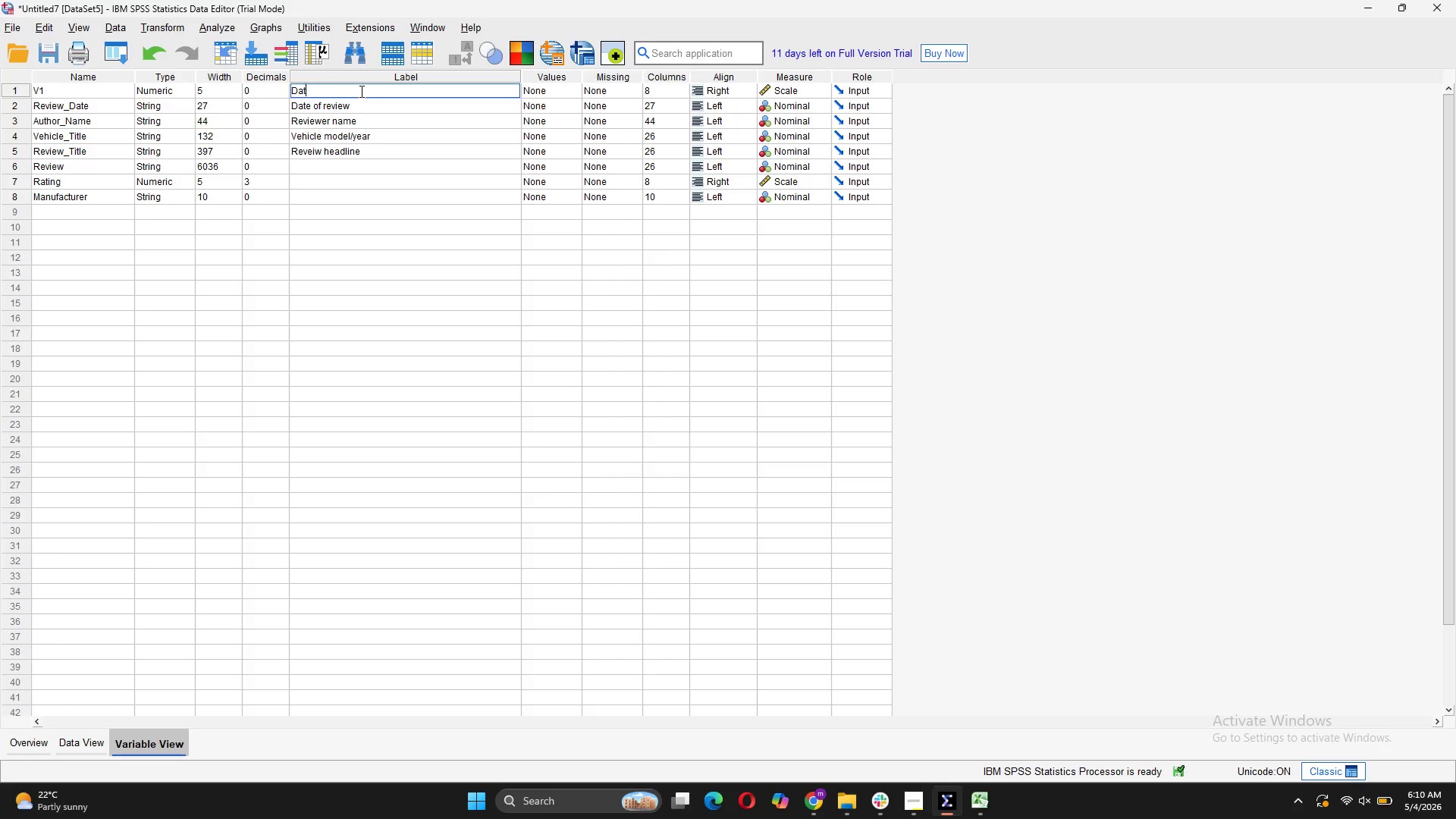 
key(Backspace)
 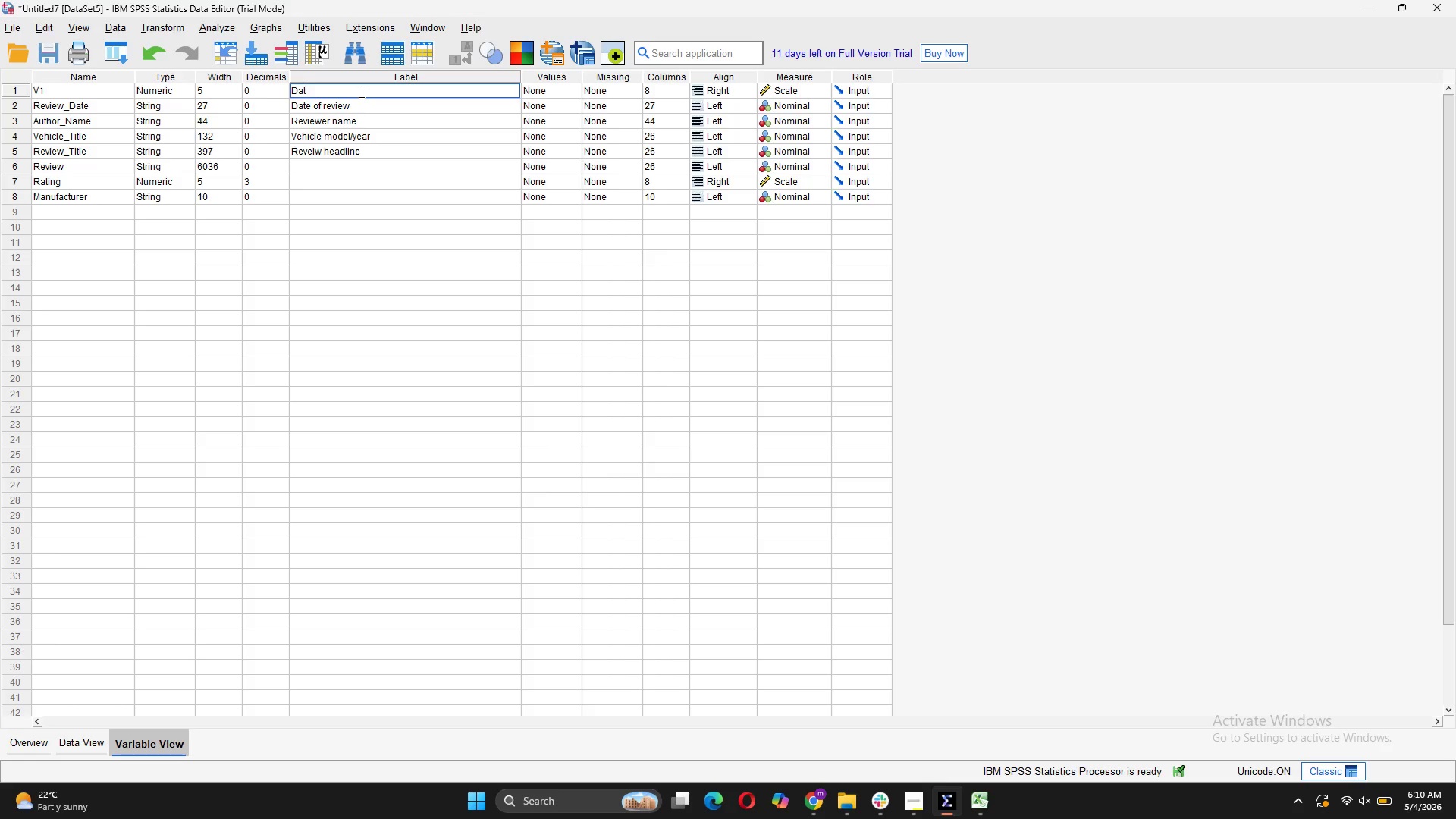 
key(Backspace)
 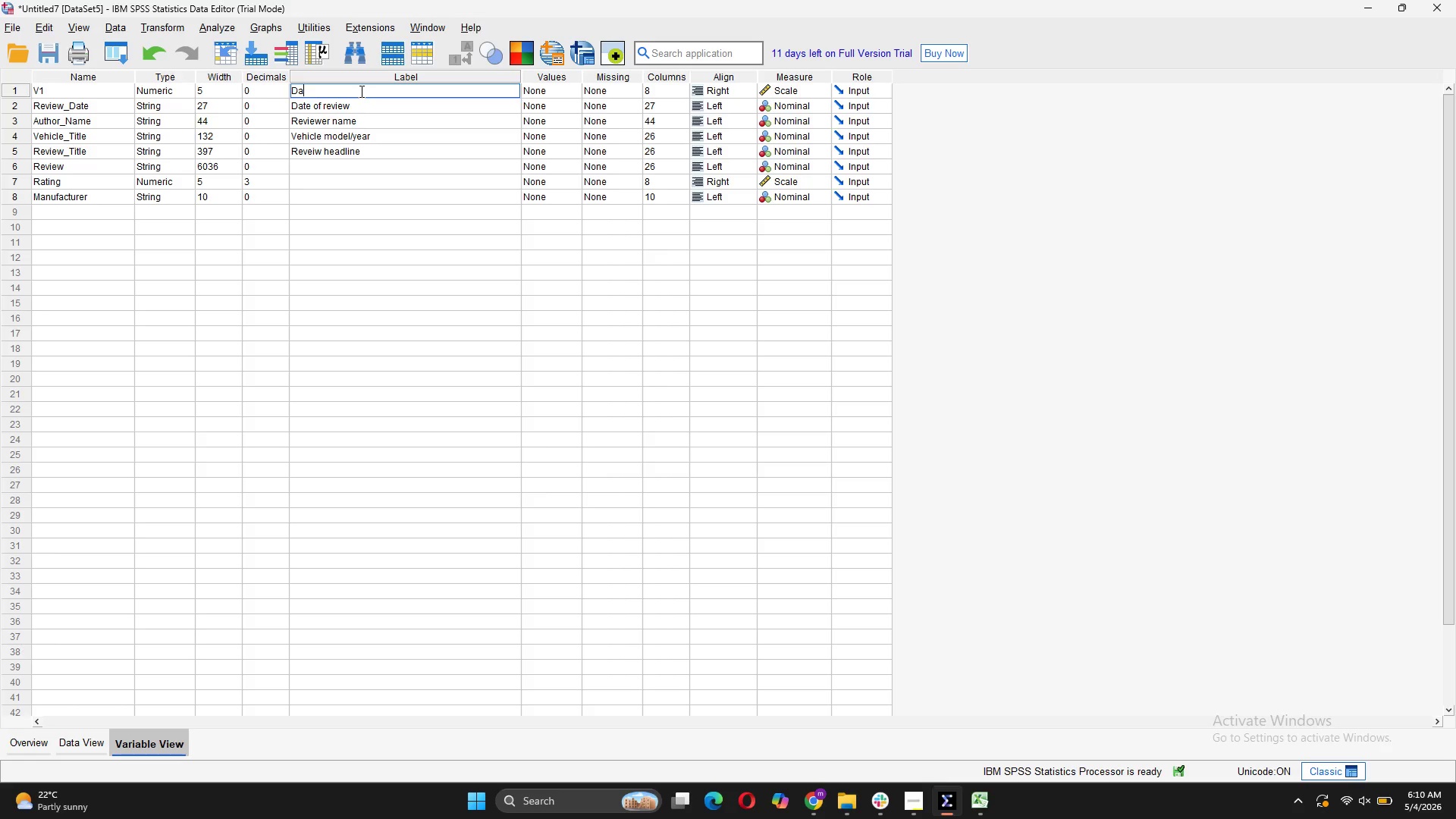 
key(Backspace)
 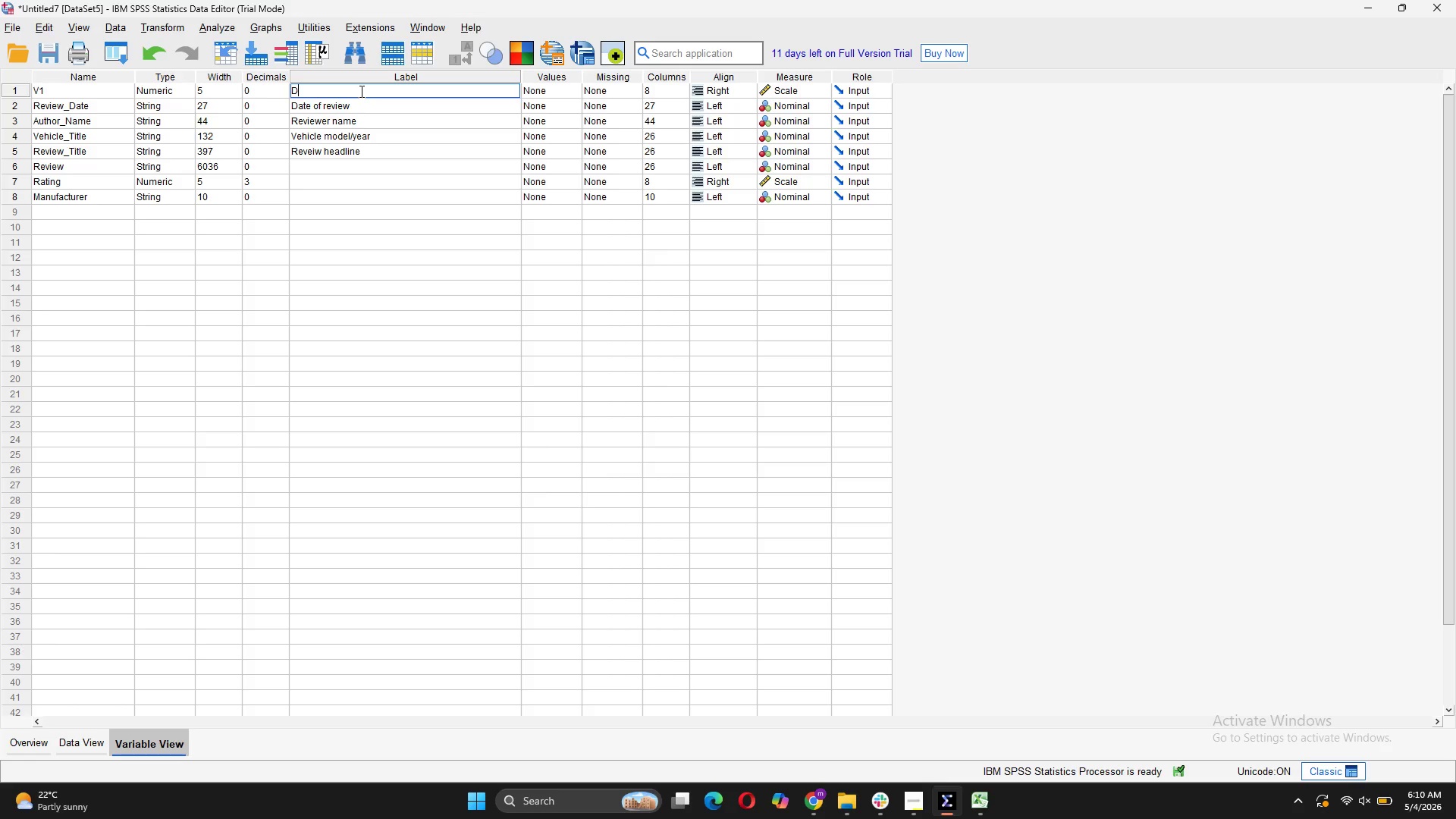 
key(Backspace)
 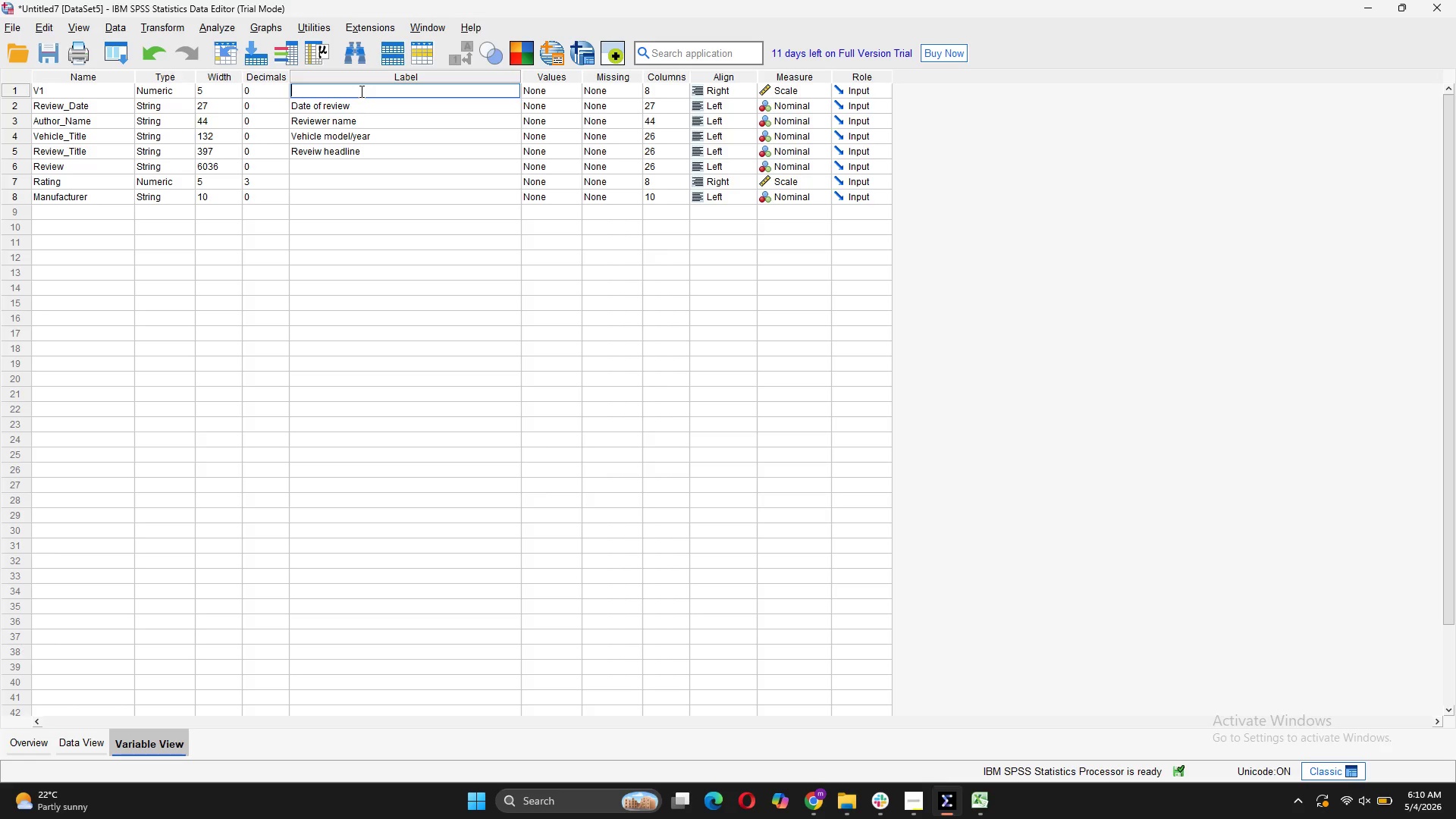 
key(Backspace)
 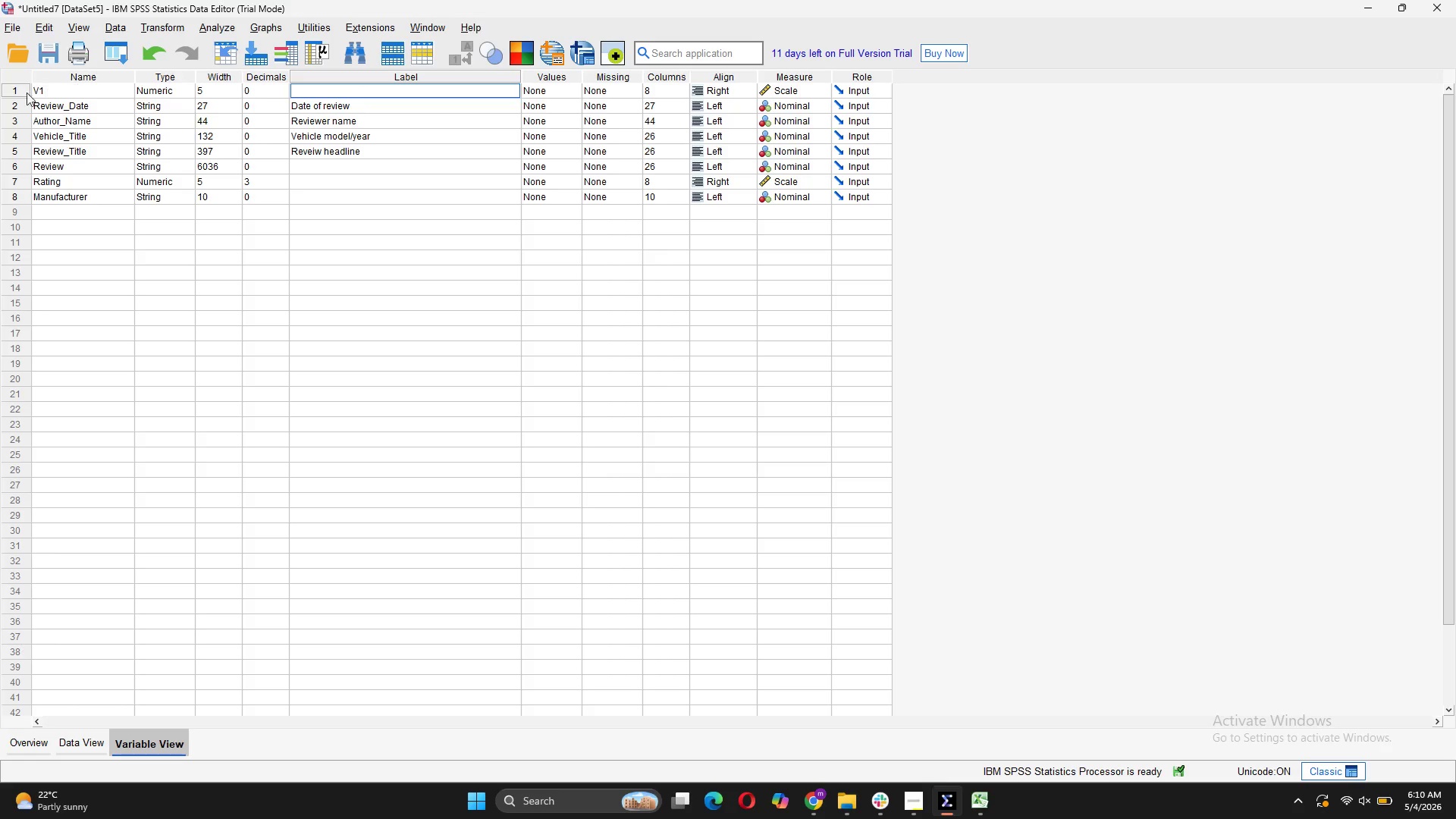 
right_click([13, 94])
 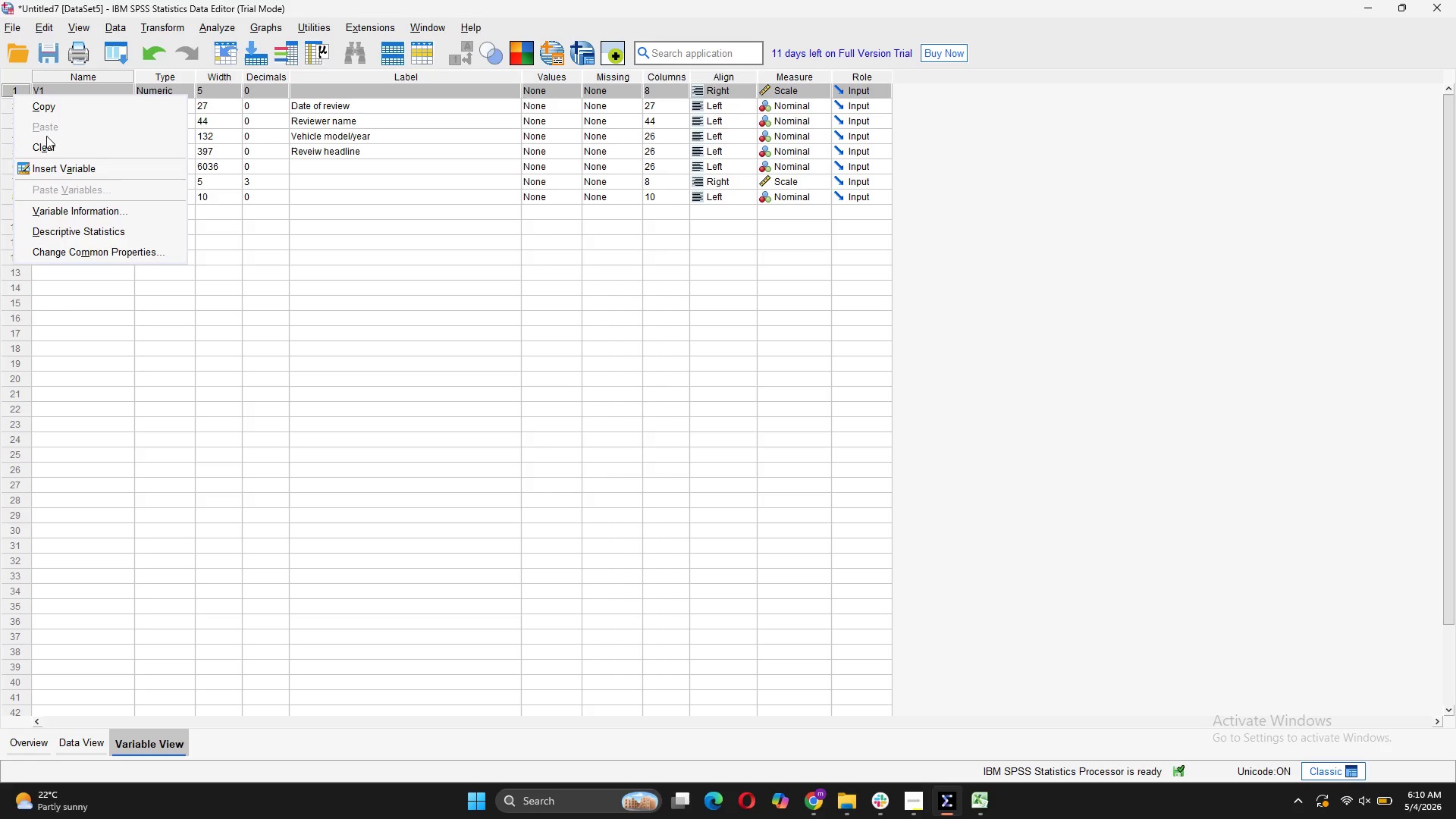 
left_click([45, 142])
 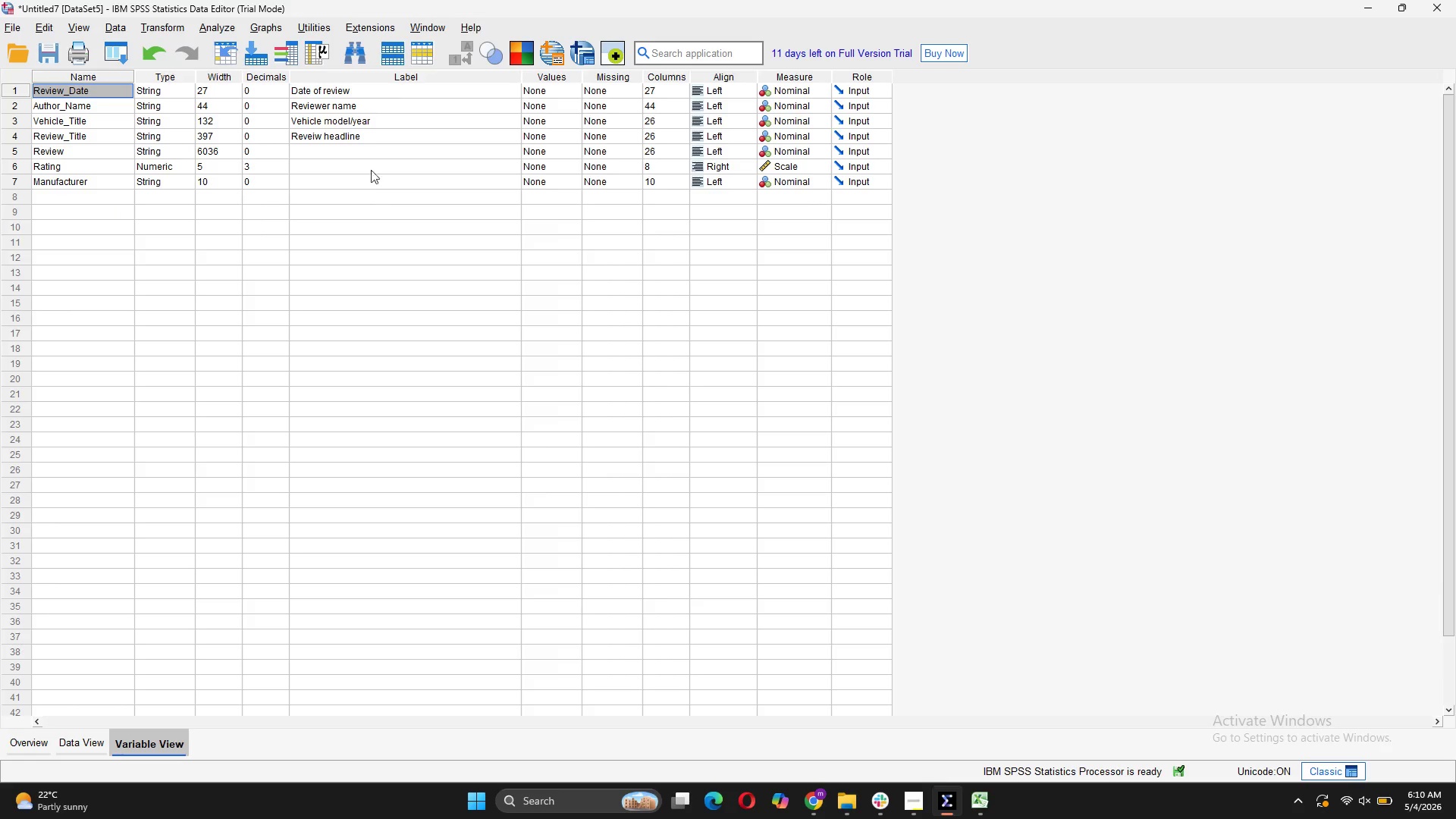 
left_click([373, 154])
 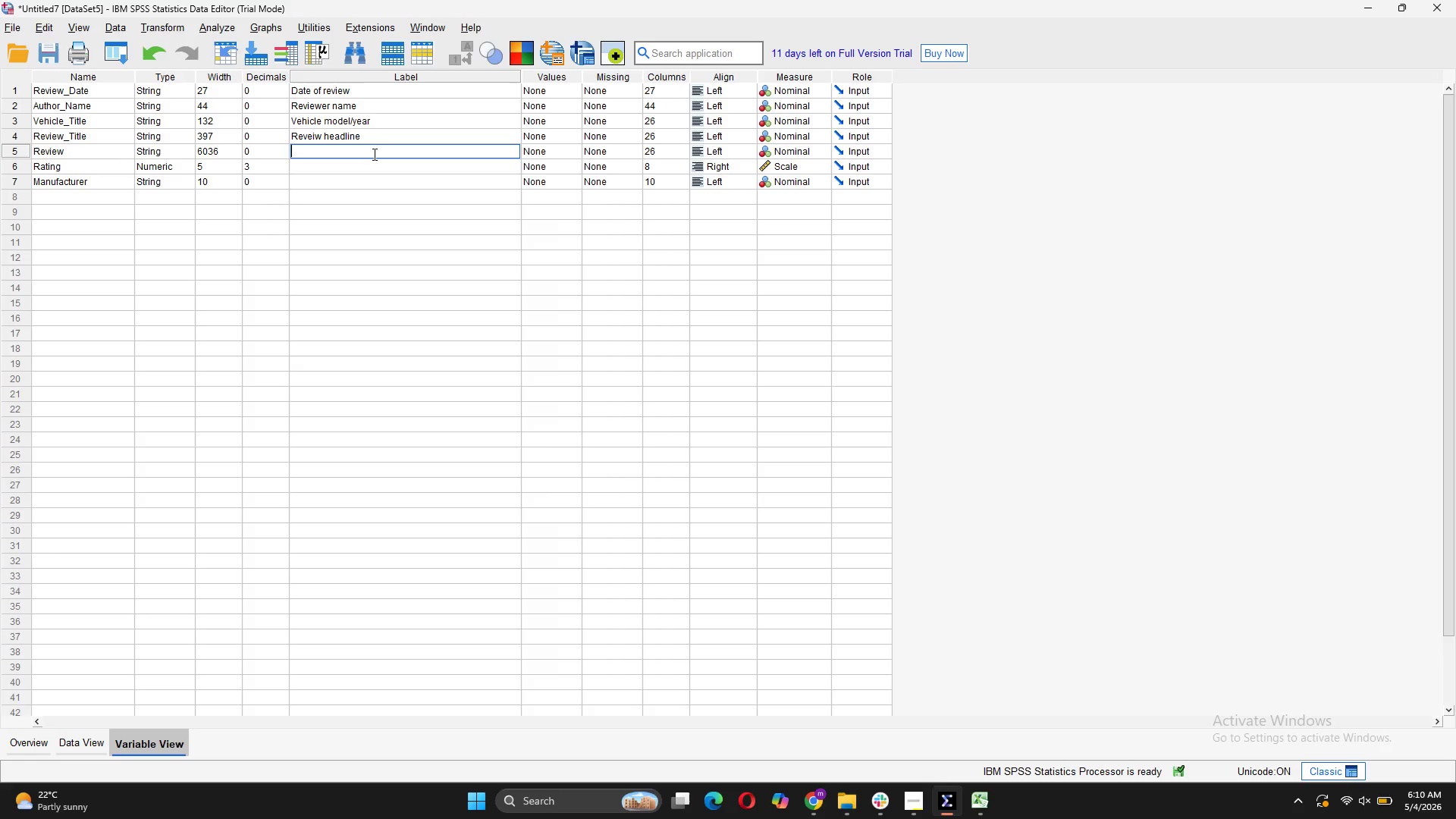 
type(Full review text)
 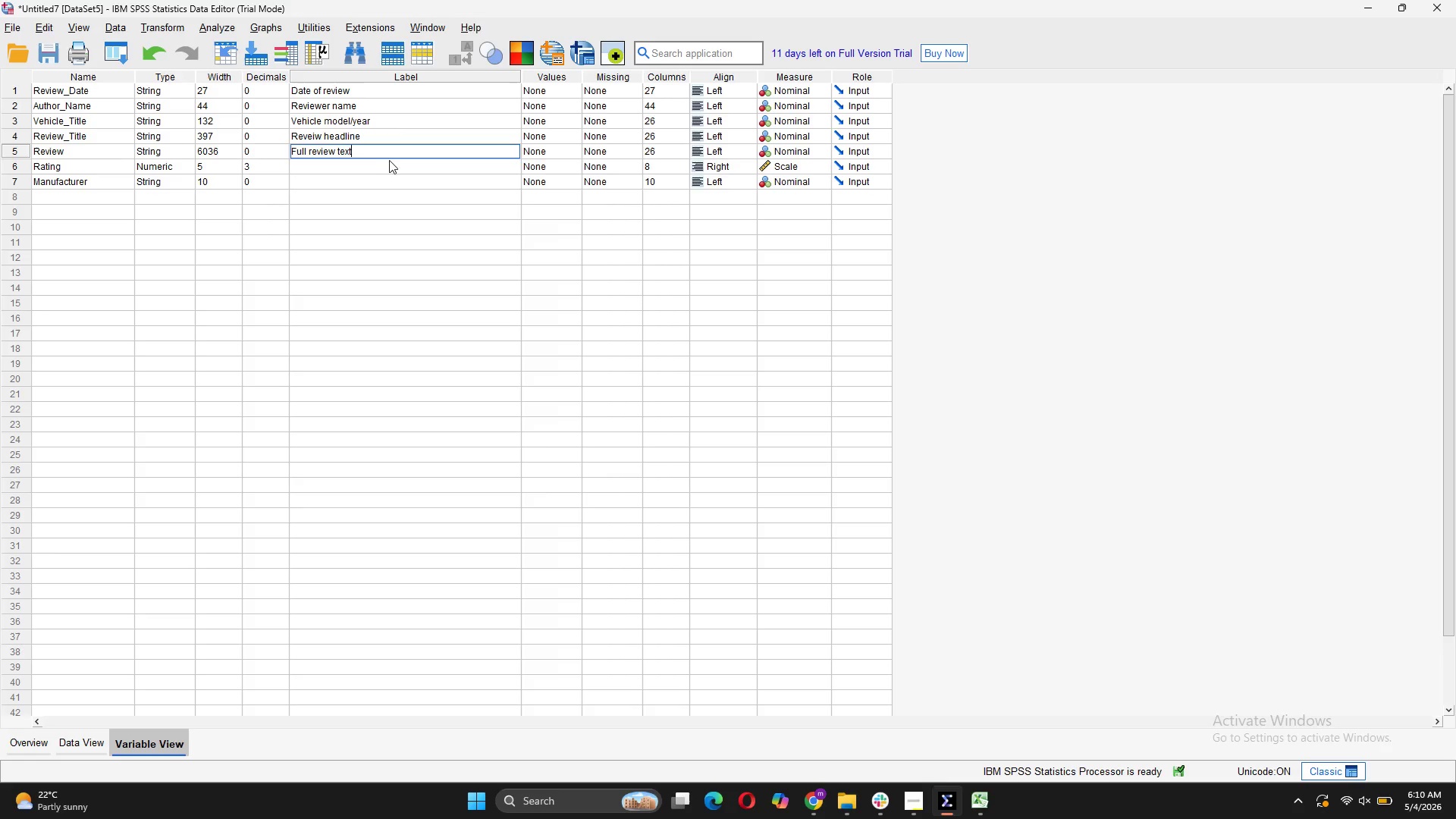 
left_click([385, 164])
 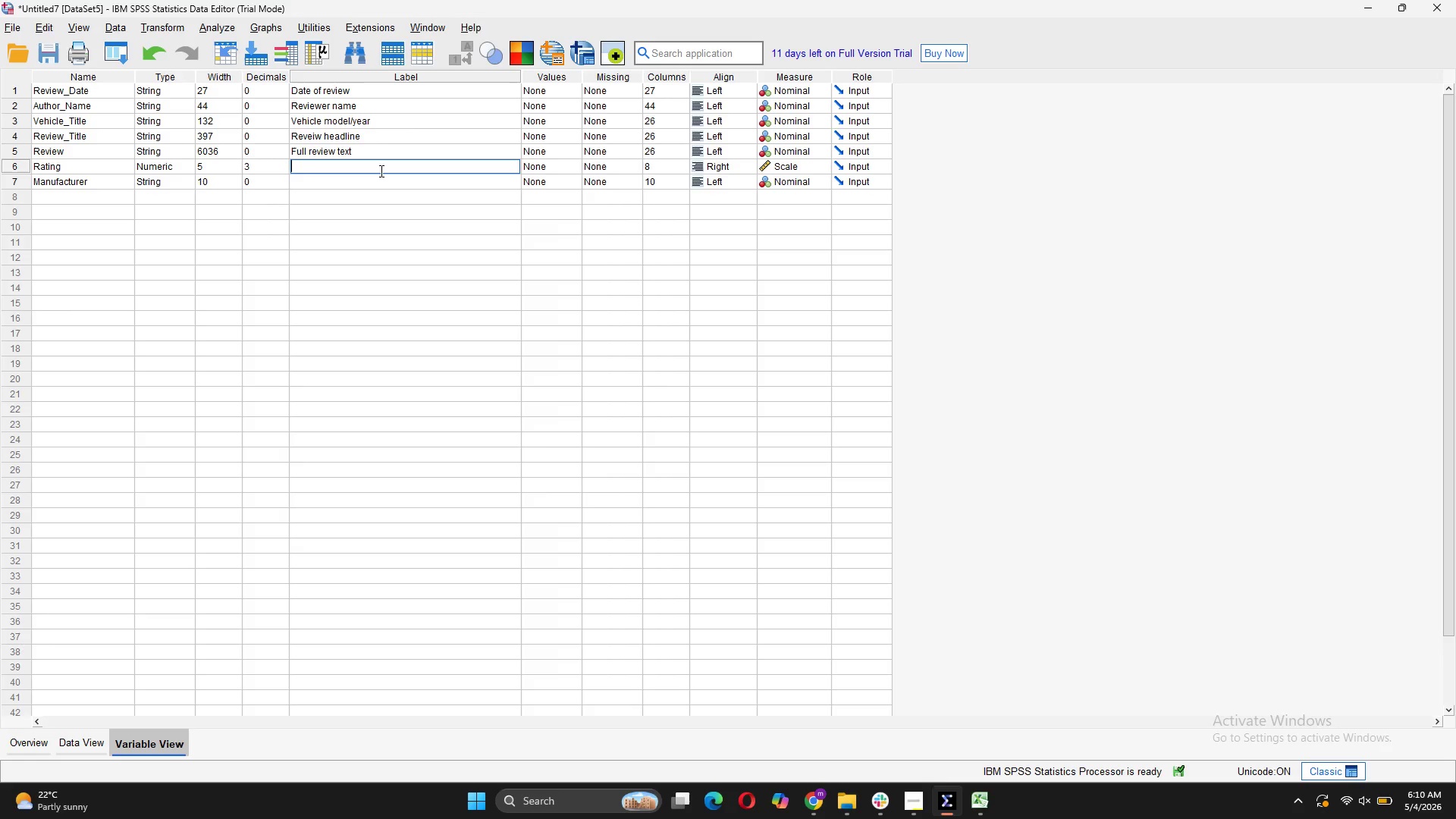 
type(s=)
key(Backspace)
key(Backspace)
type(Star rating (1-5))
 